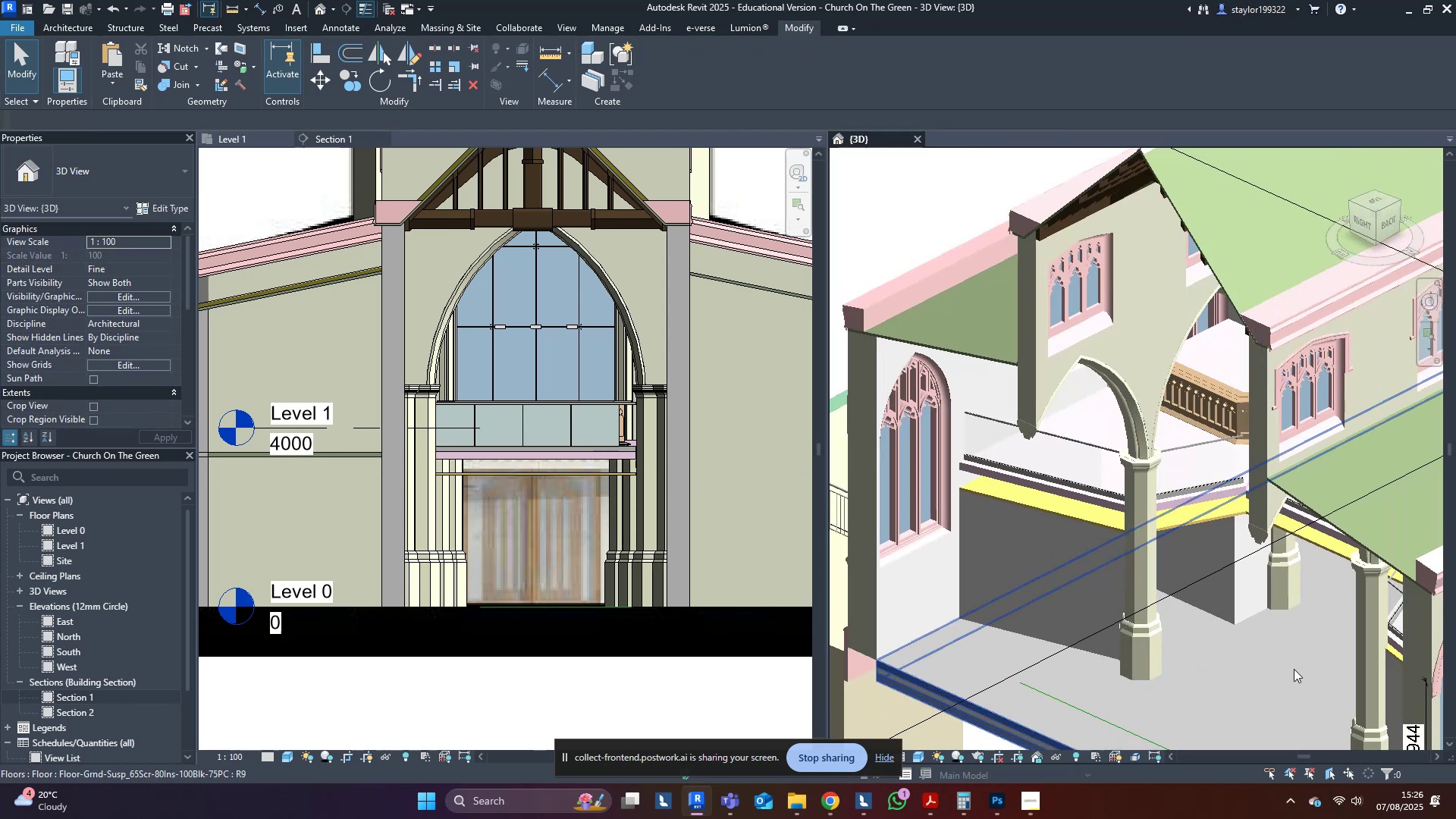 
hold_key(key=ShiftLeft, duration=1.5)
 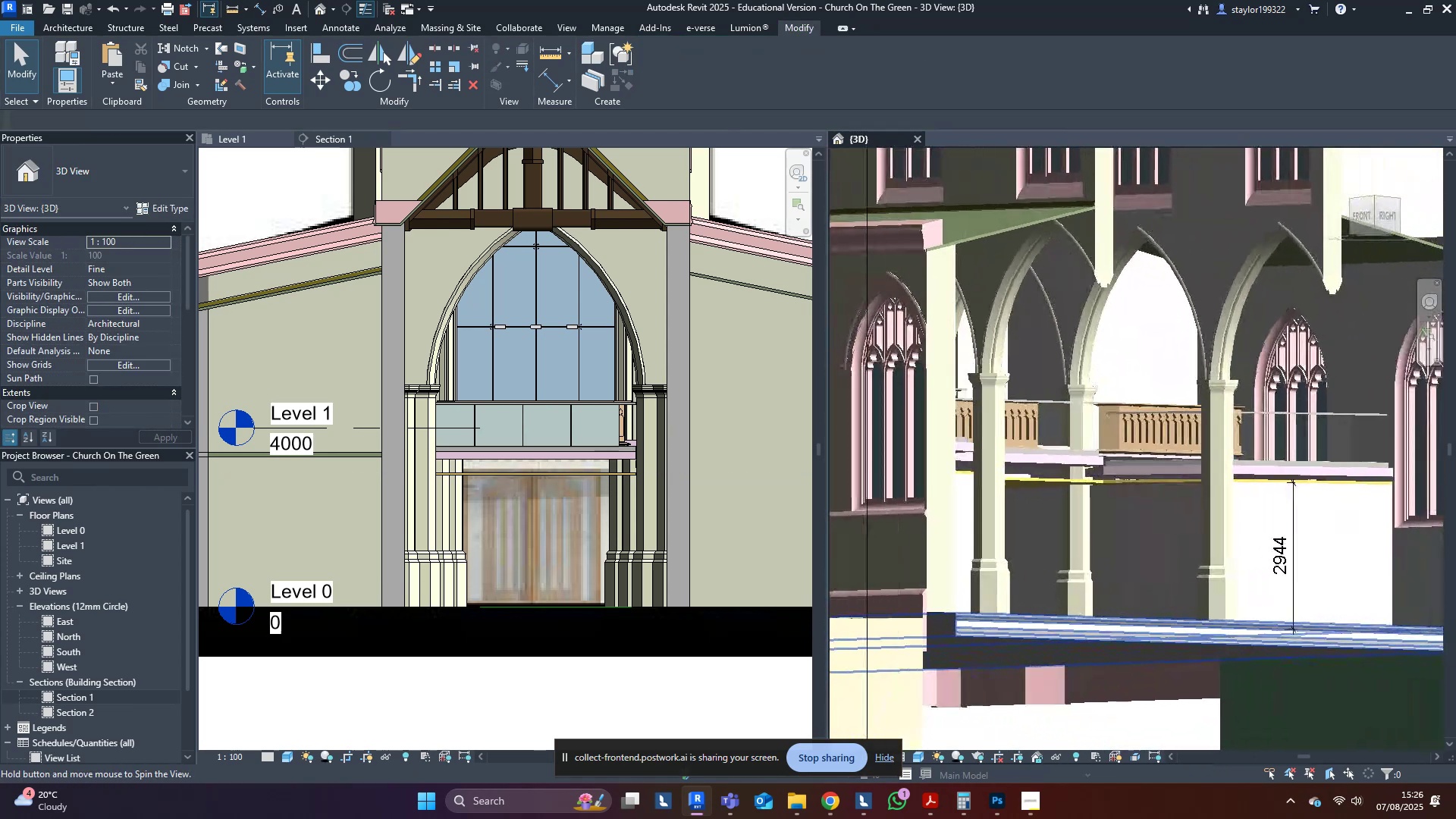 
hold_key(key=ShiftLeft, duration=0.49)
 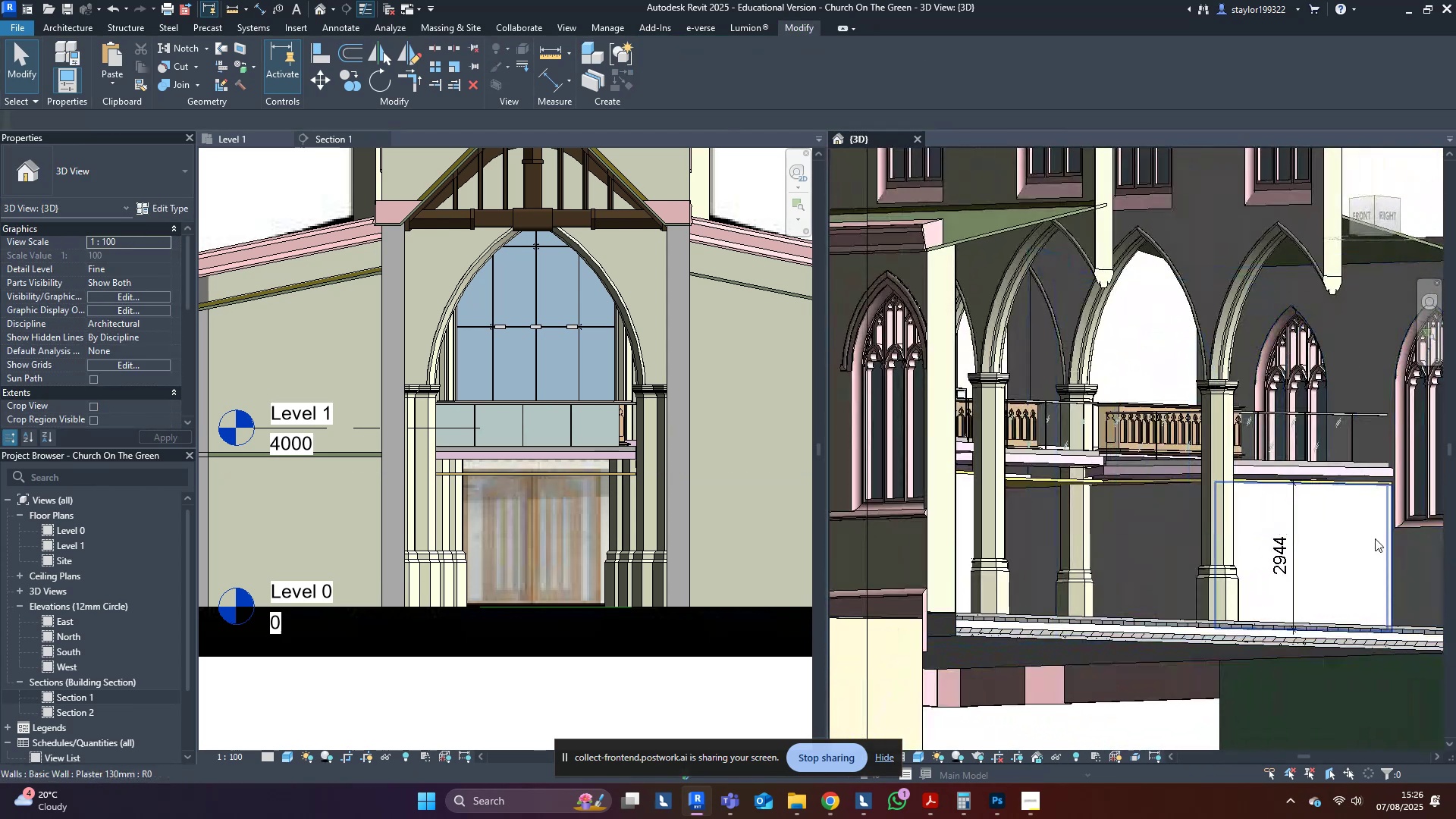 
hold_key(key=ShiftLeft, duration=0.77)
 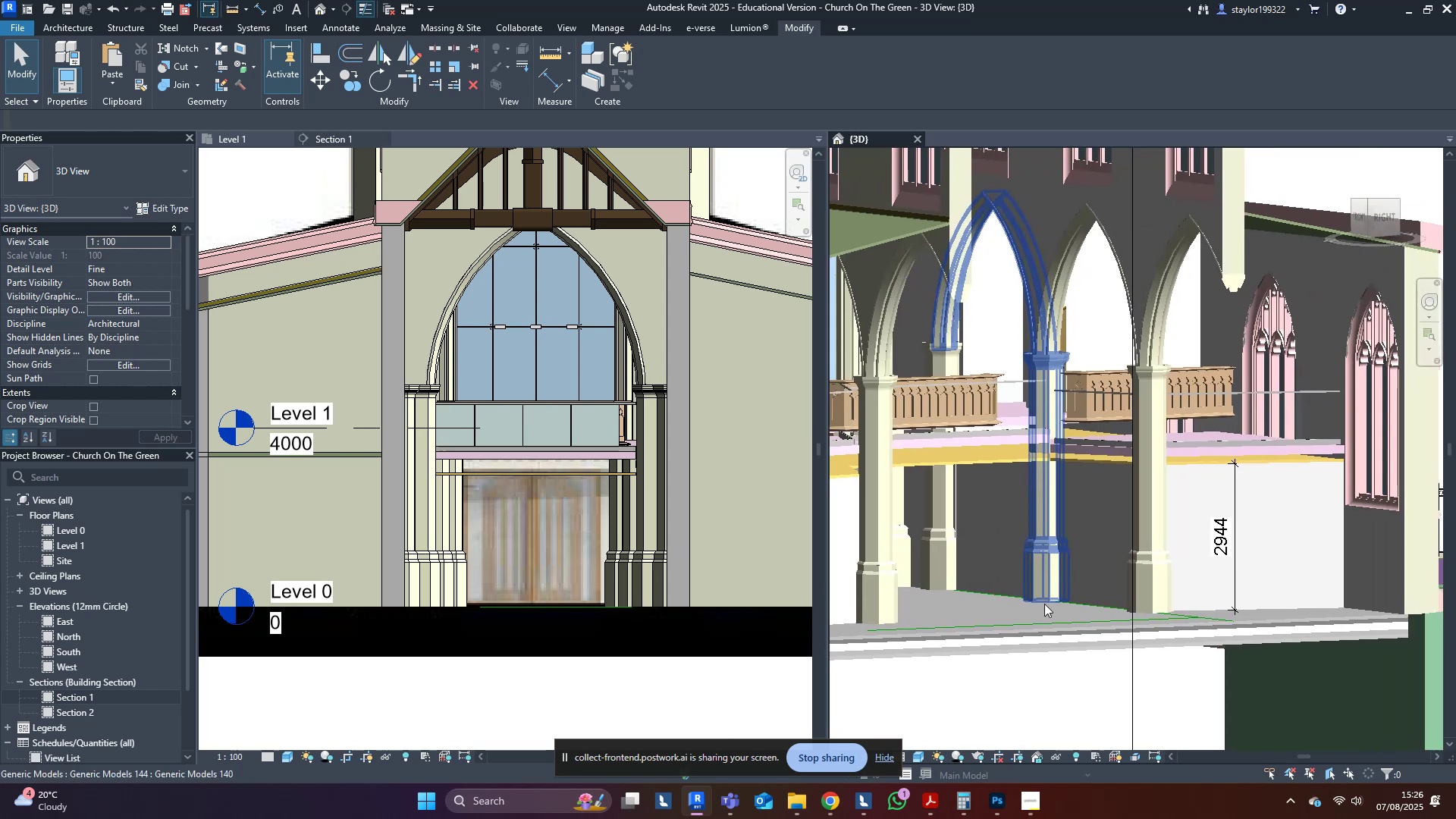 
scroll: coordinate [1127, 520], scroll_direction: down, amount: 2.0
 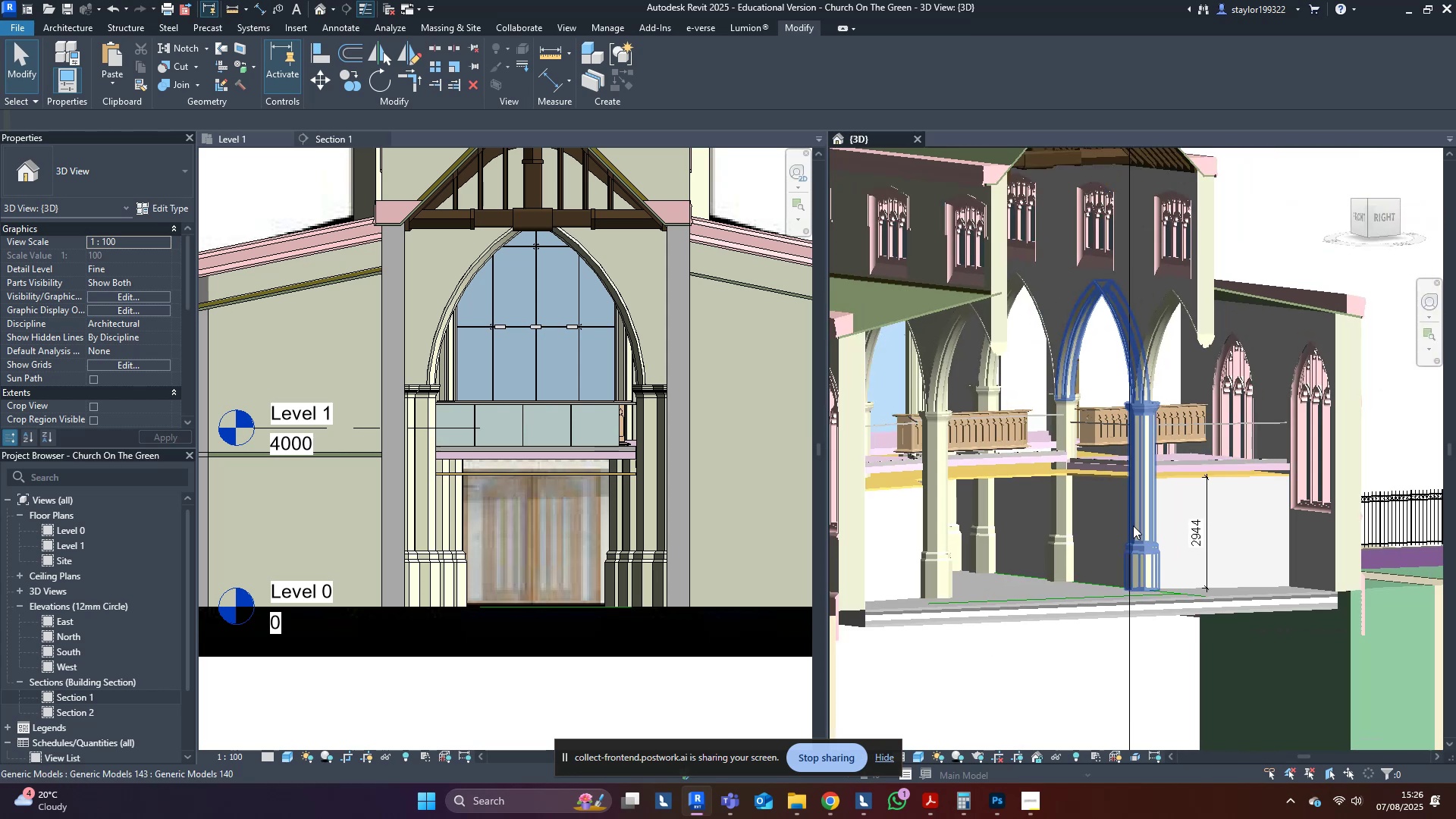 
hold_key(key=ShiftLeft, duration=0.62)
 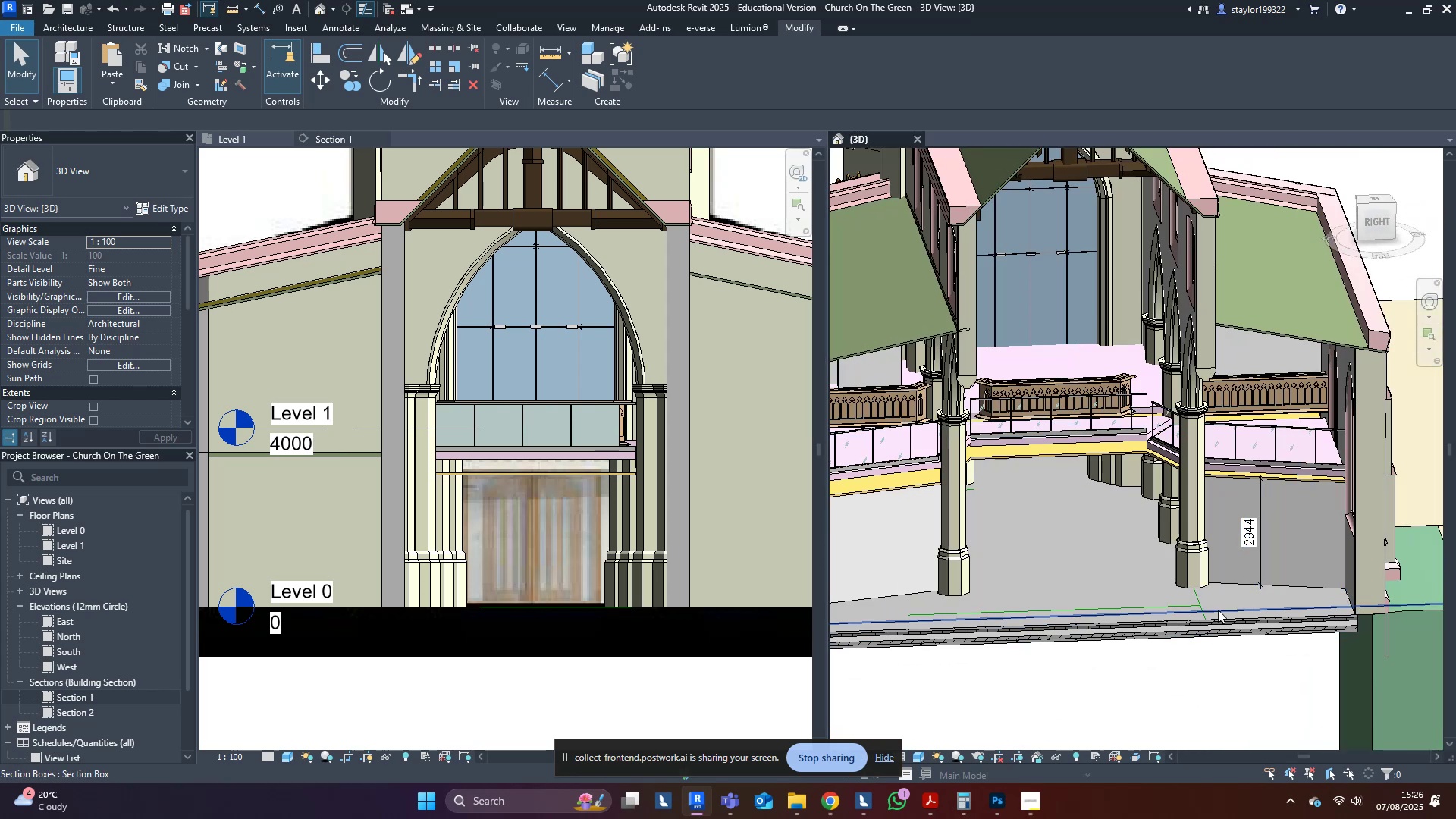 
scroll: coordinate [1309, 594], scroll_direction: up, amount: 3.0
 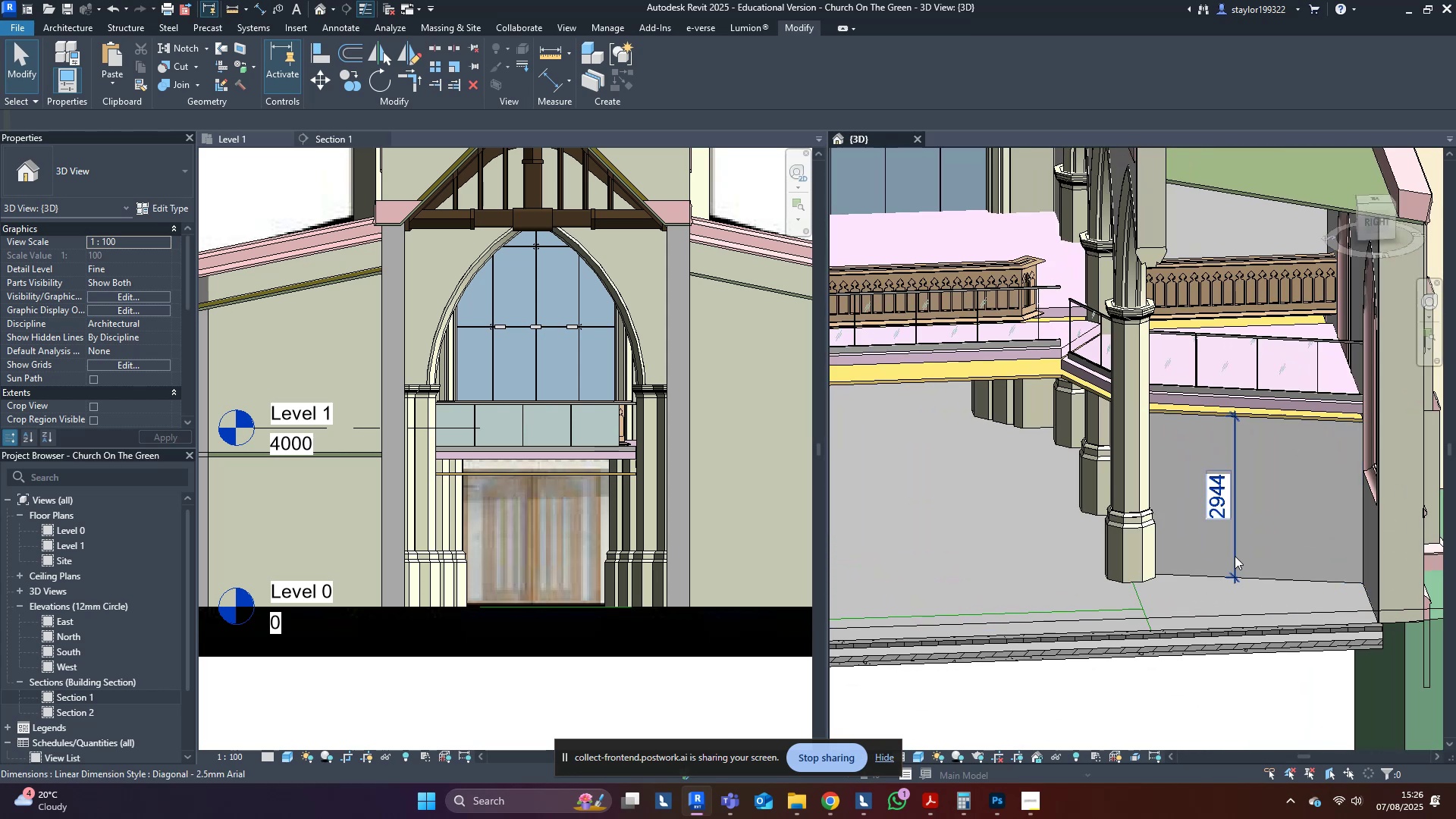 
left_click([1236, 555])
 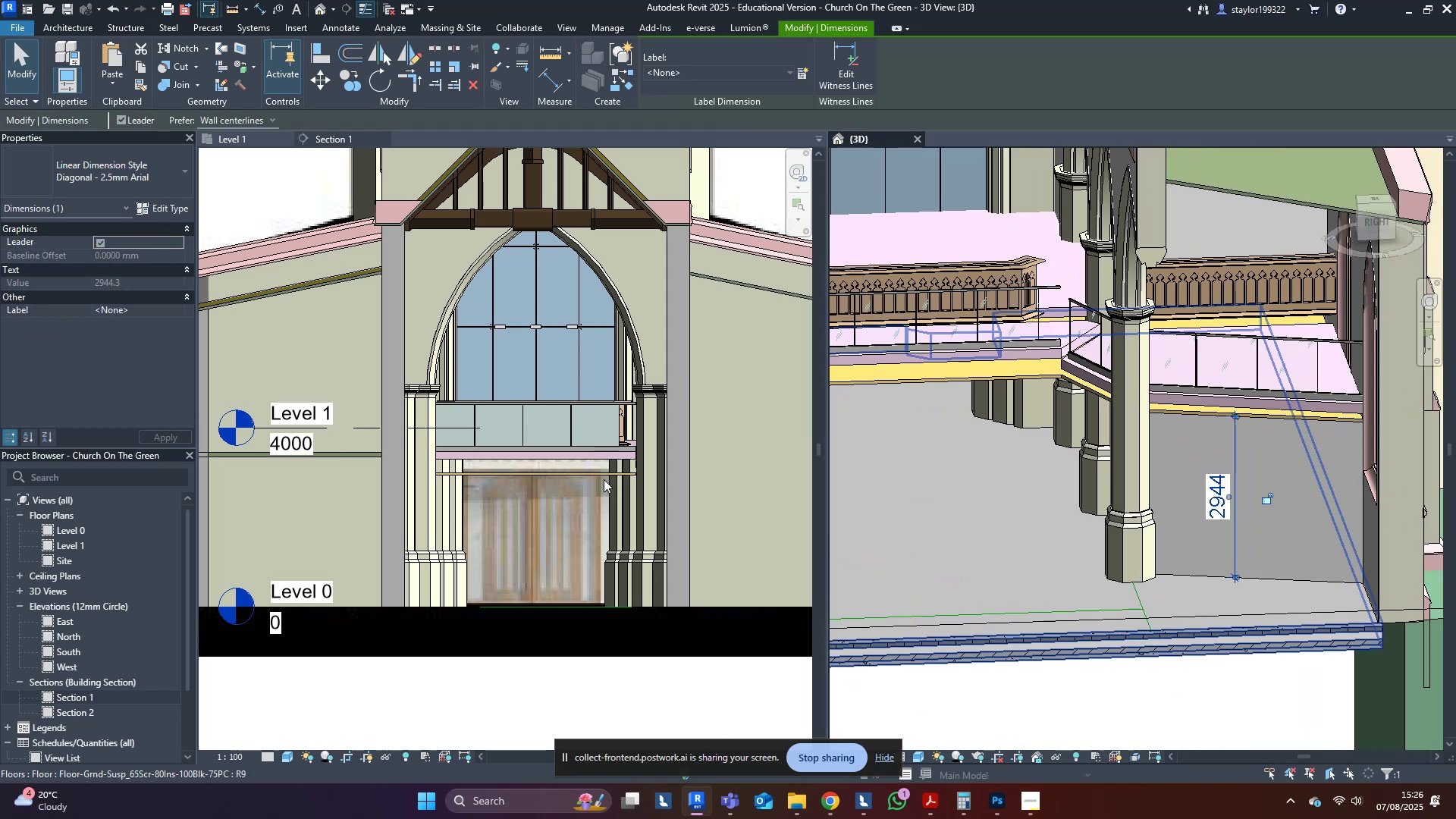 
middle_click([589, 496])
 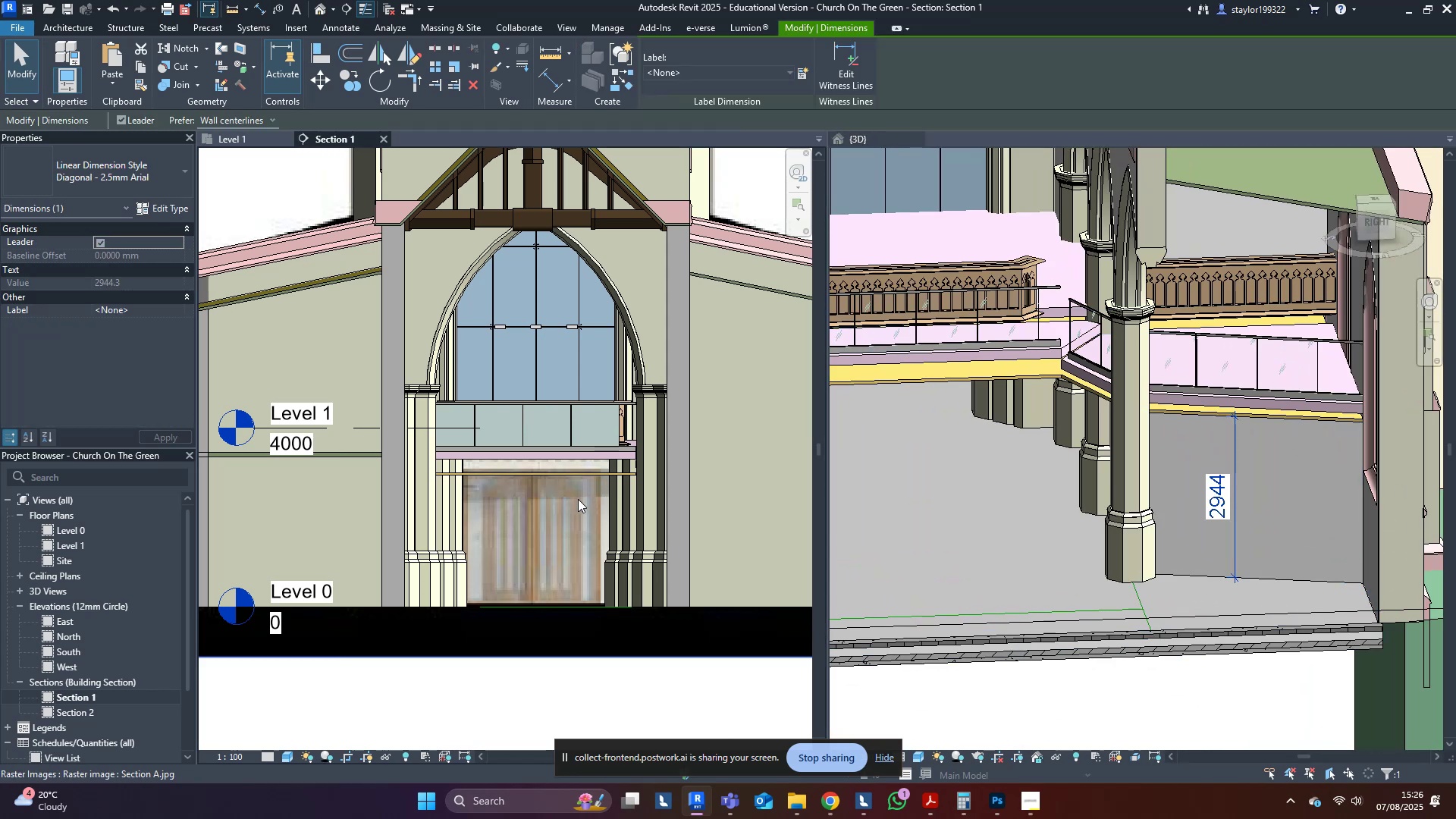 
scroll: coordinate [521, 505], scroll_direction: up, amount: 4.0
 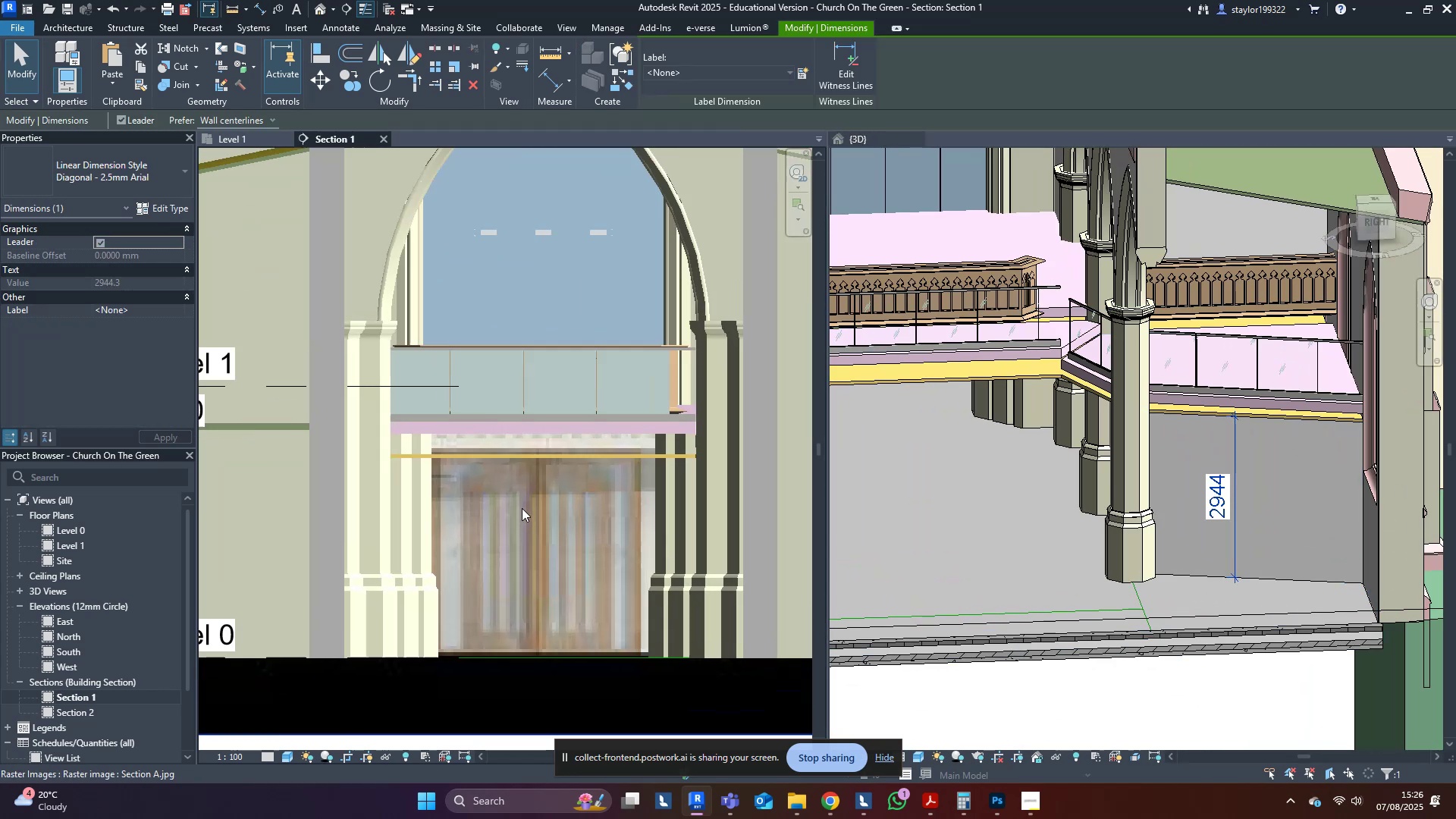 
type(wfsd)
 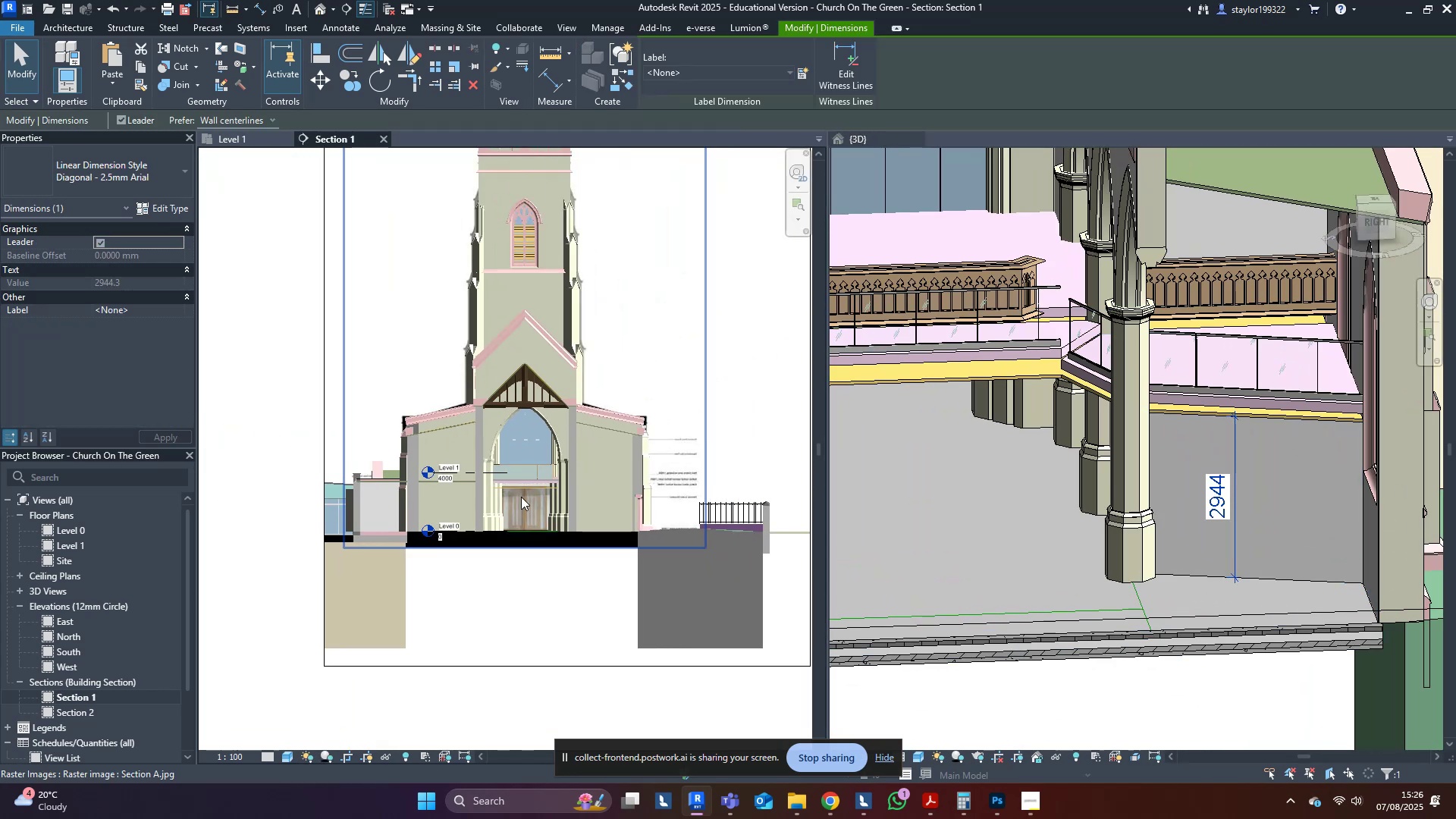 
scroll: coordinate [593, 497], scroll_direction: down, amount: 15.0
 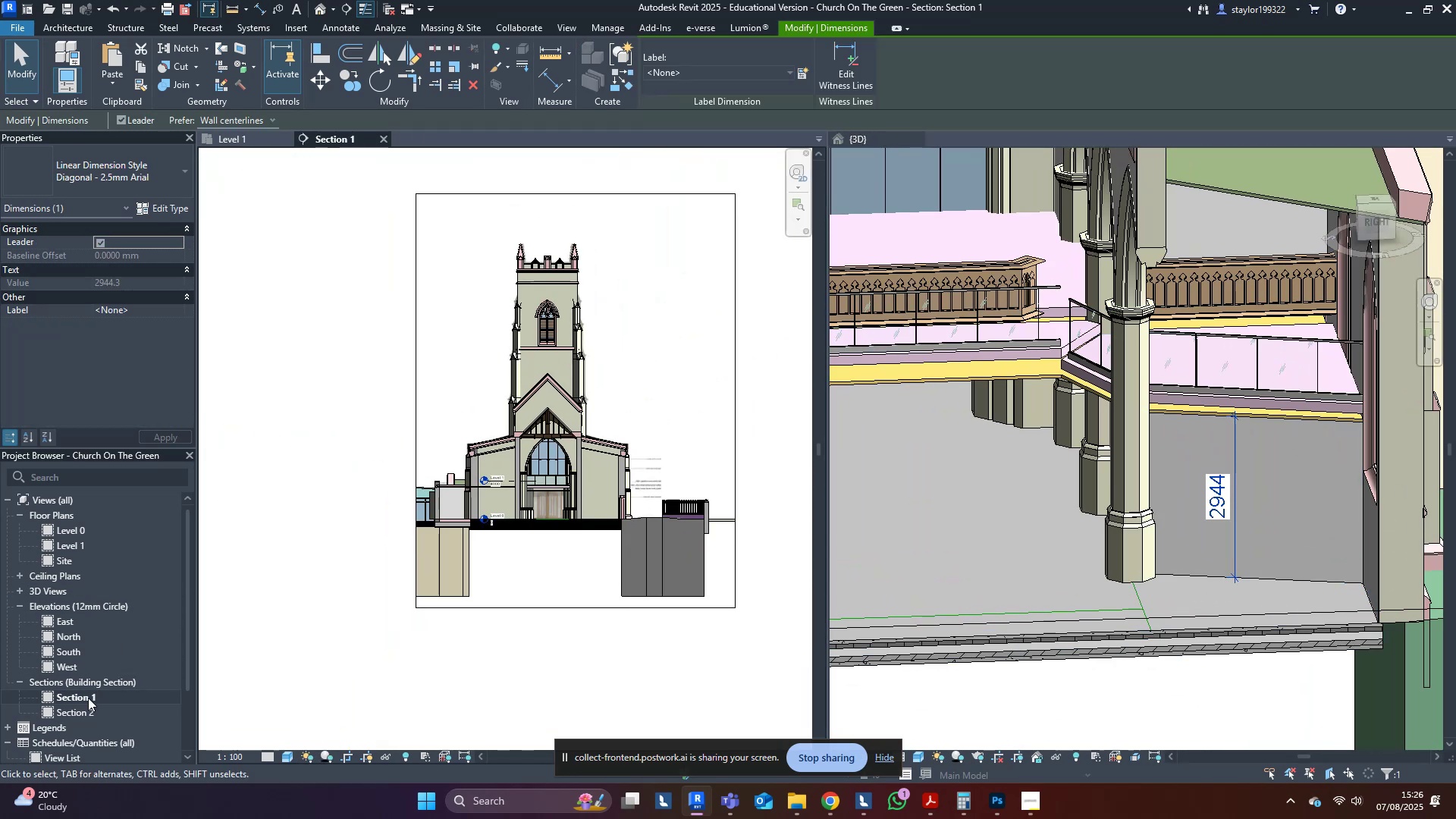 
double_click([81, 717])
 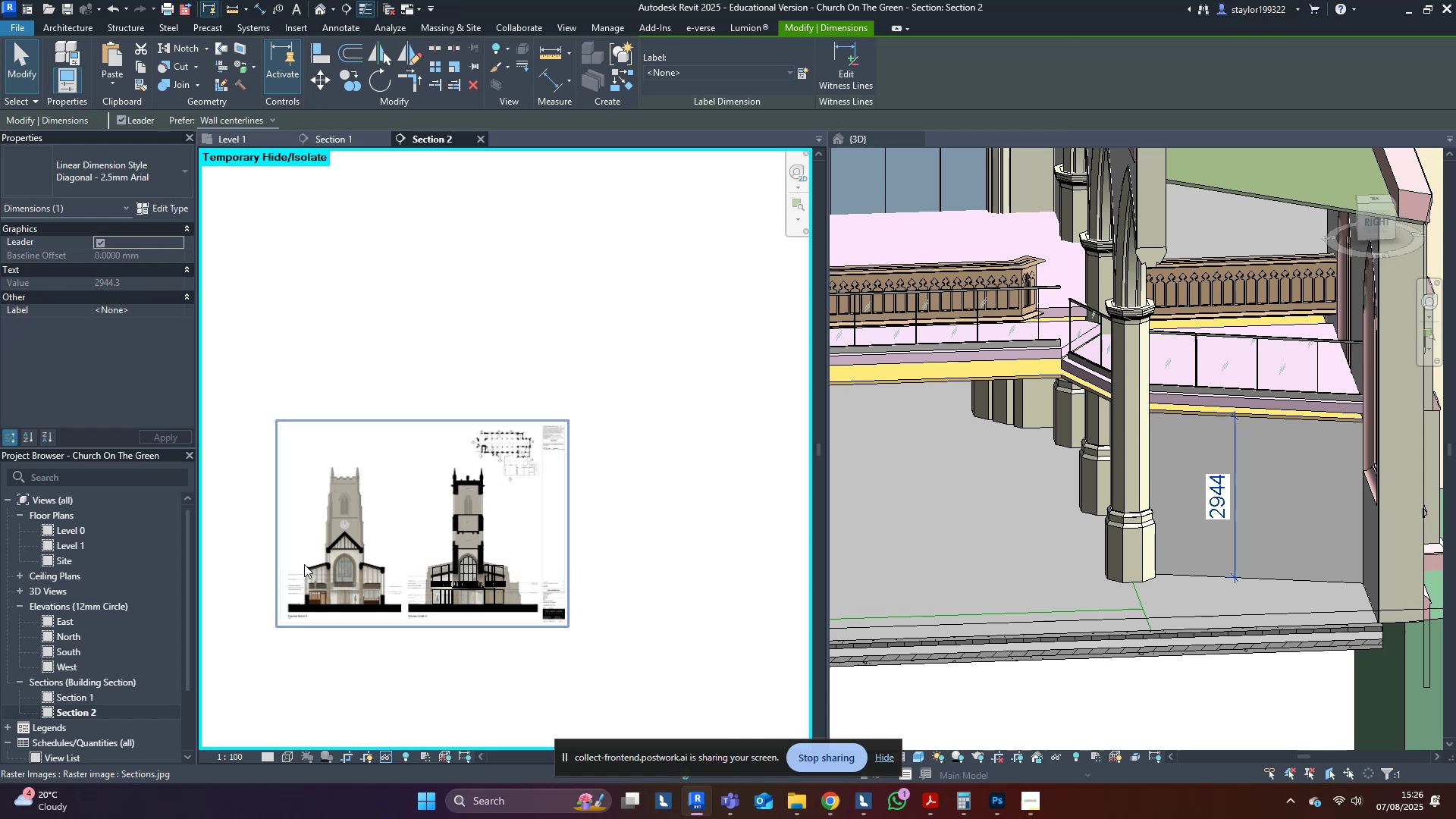 
scroll: coordinate [522, 544], scroll_direction: up, amount: 18.0
 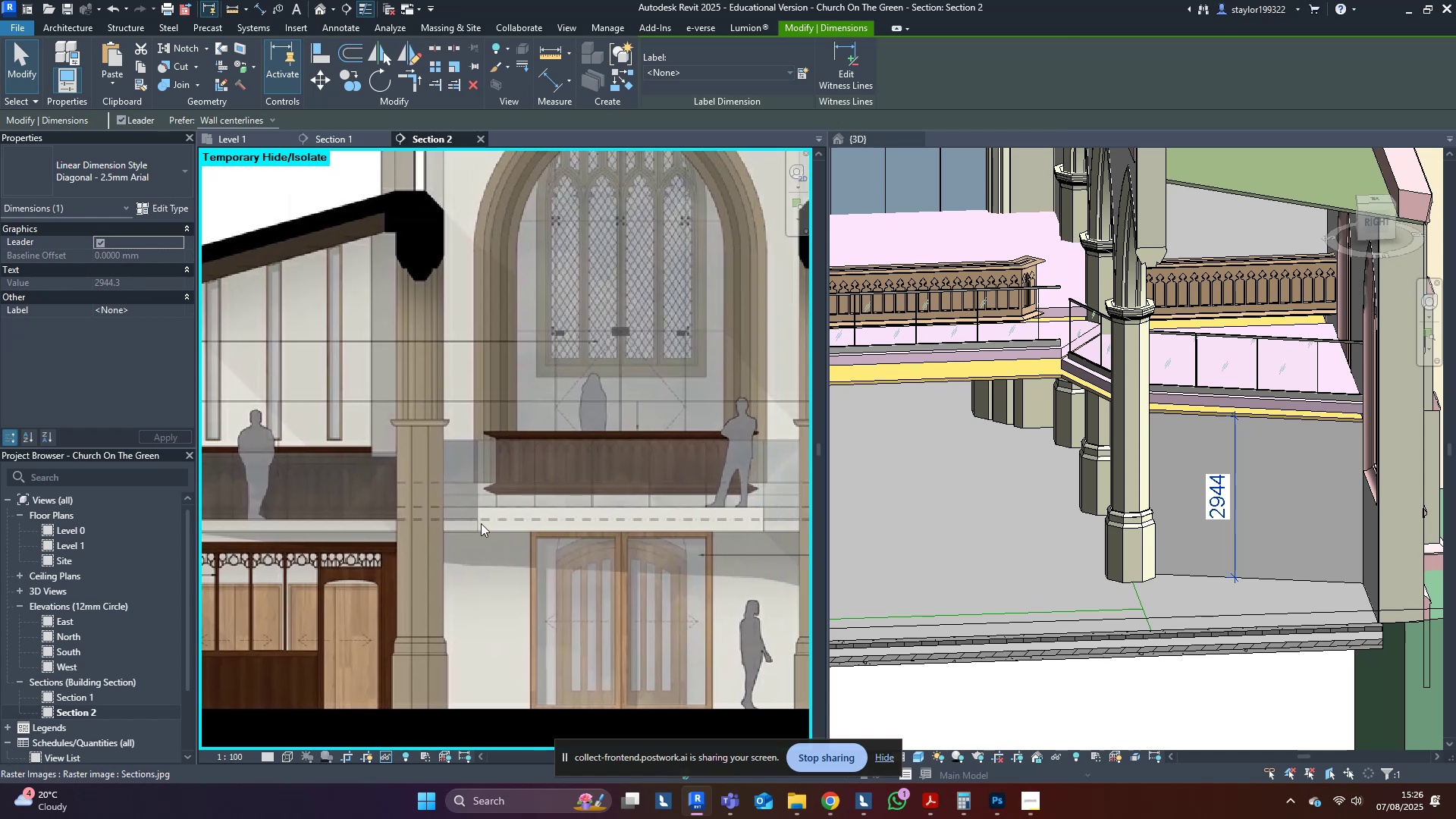 
scroll: coordinate [481, 520], scroll_direction: down, amount: 2.0
 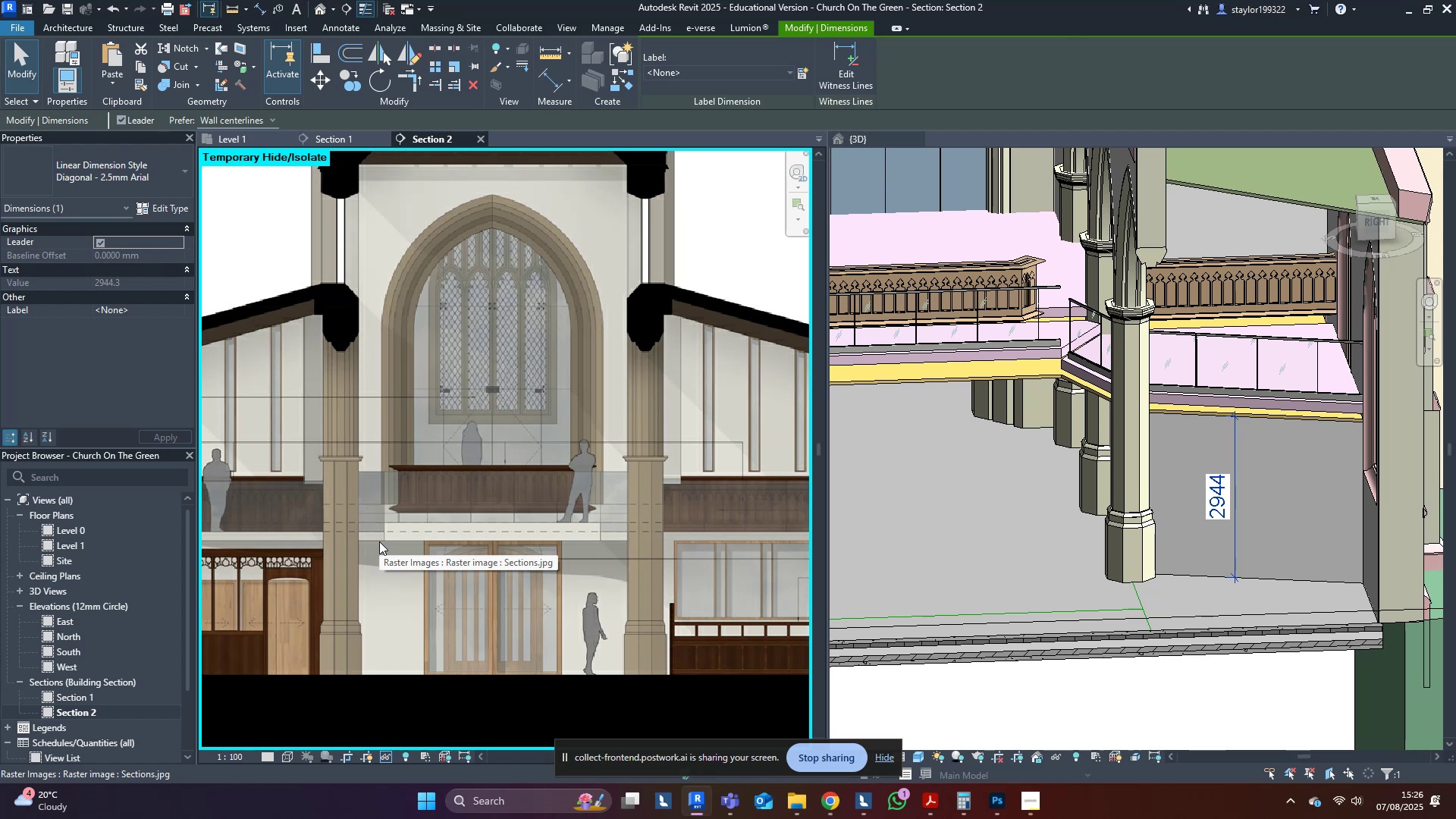 
wait(7.25)
 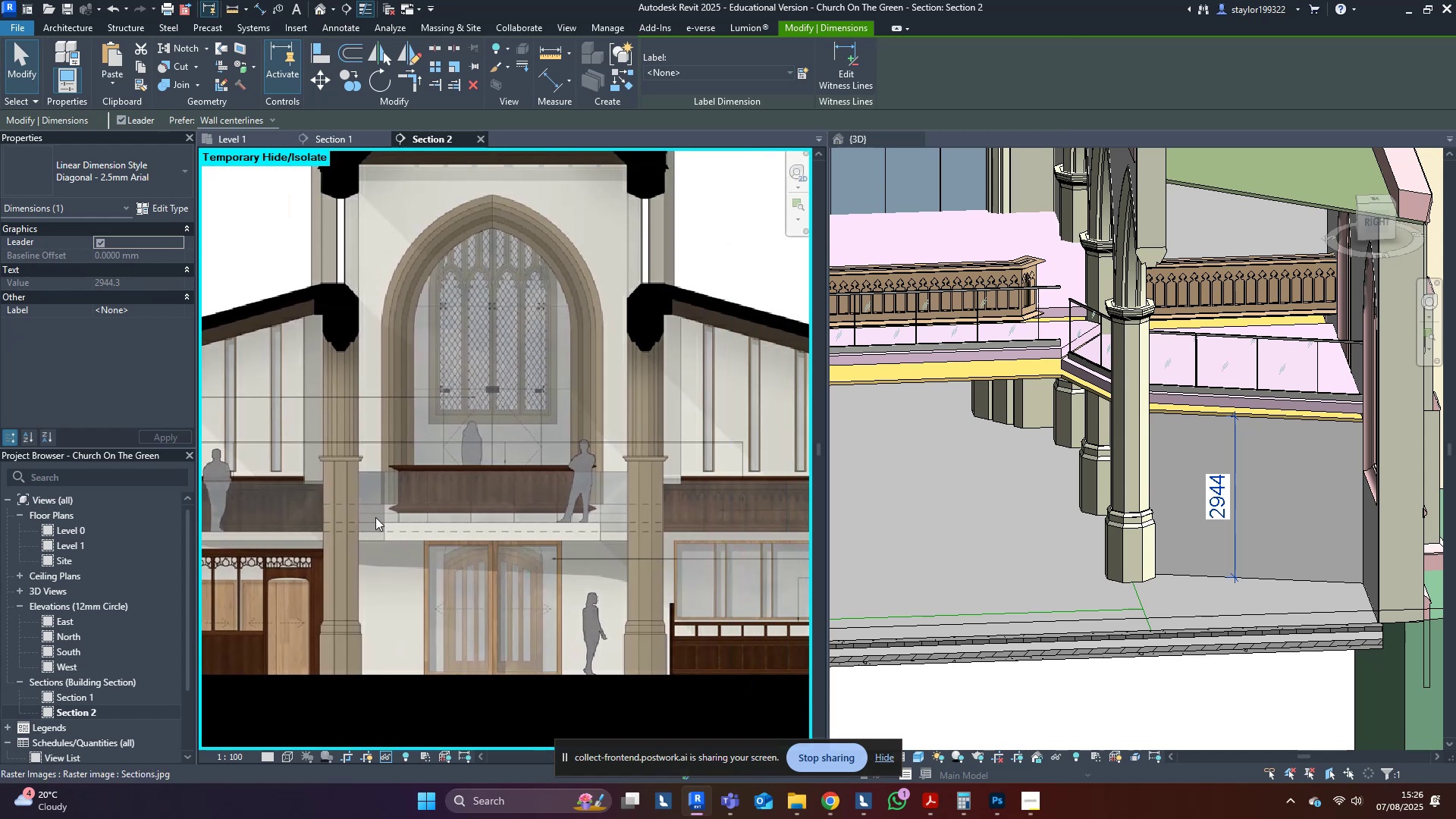 
middle_click([1076, 617])
 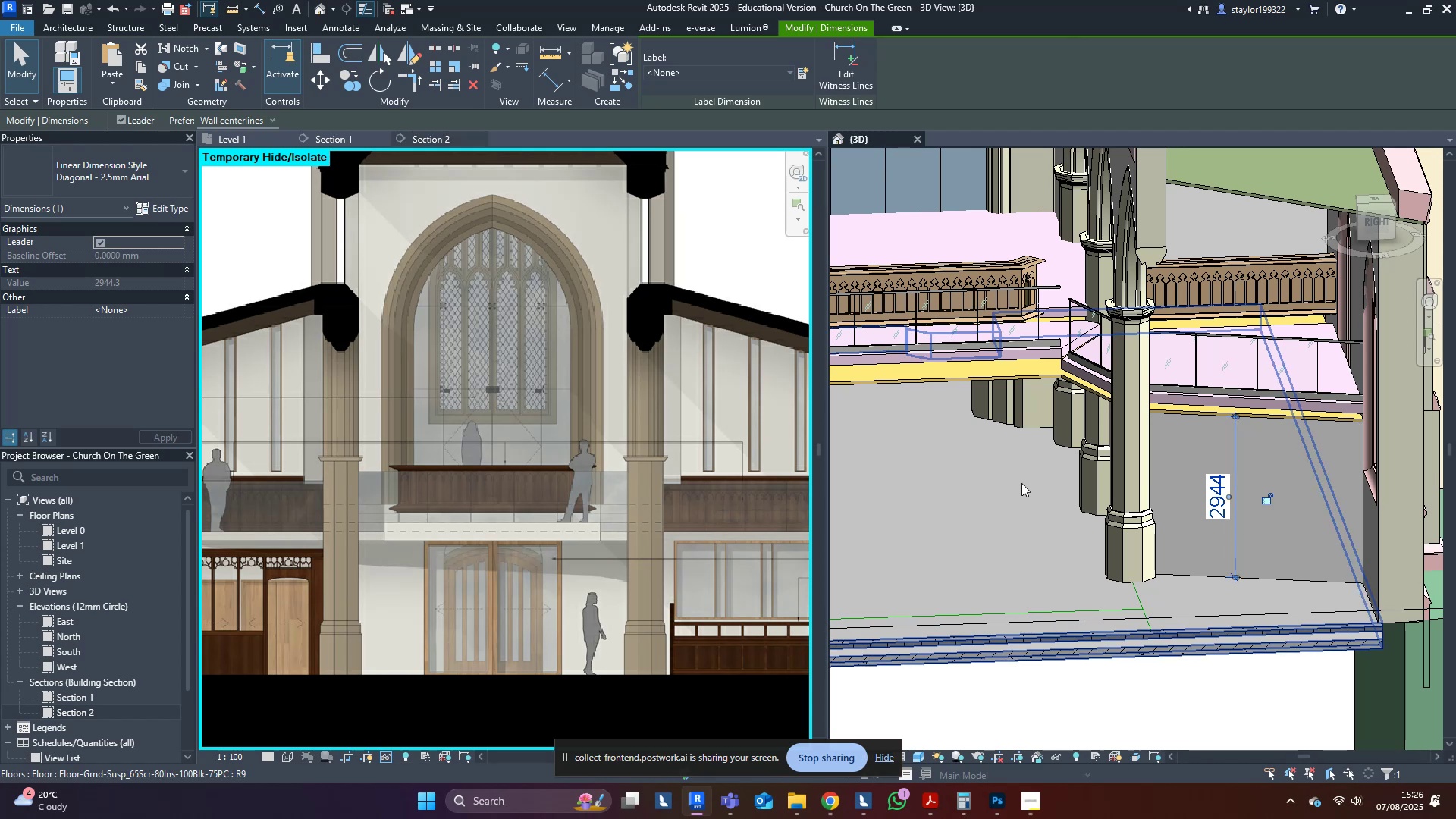 
hold_key(key=ShiftLeft, duration=0.99)
 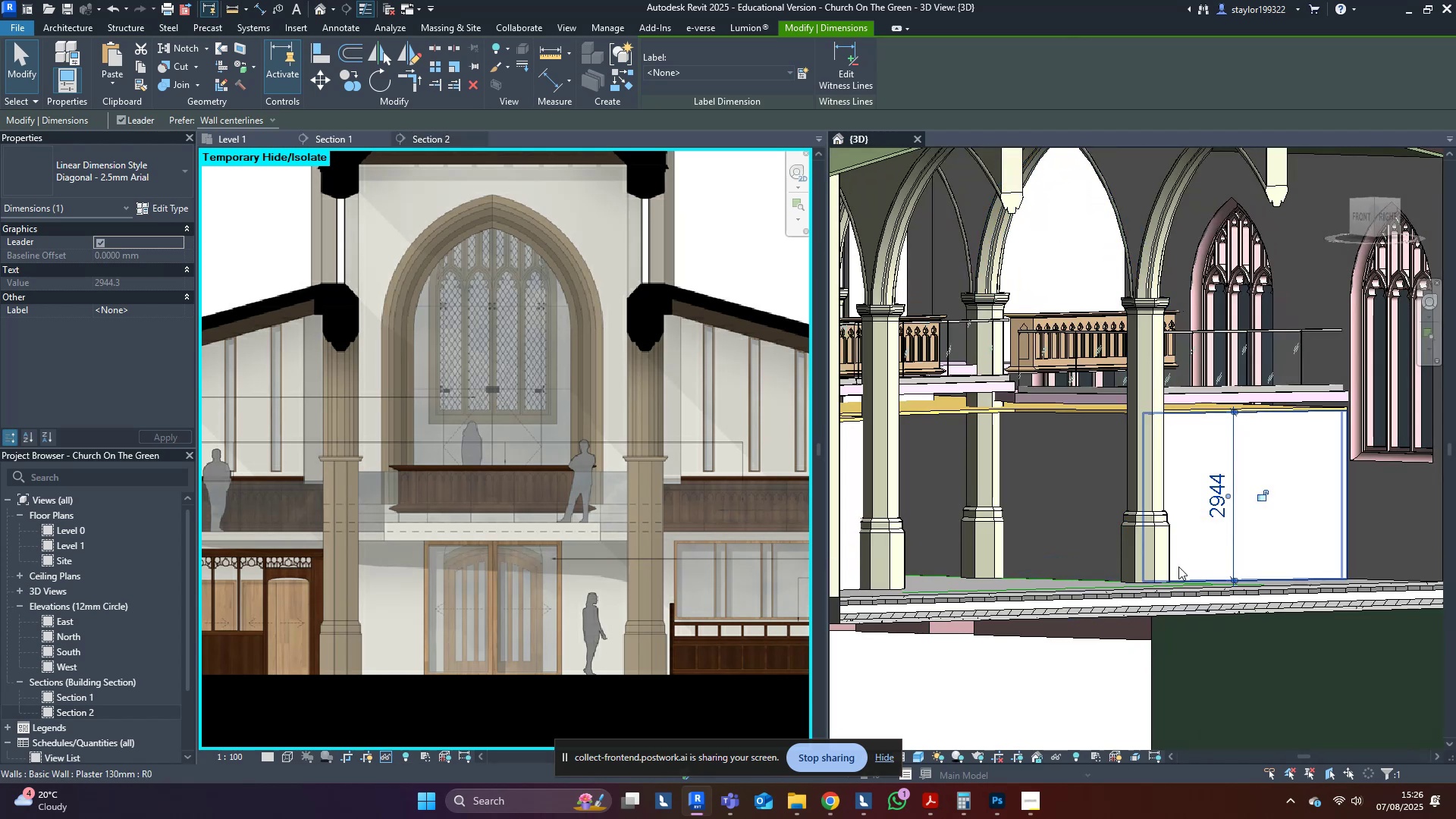 
hold_key(key=ShiftLeft, duration=0.69)
 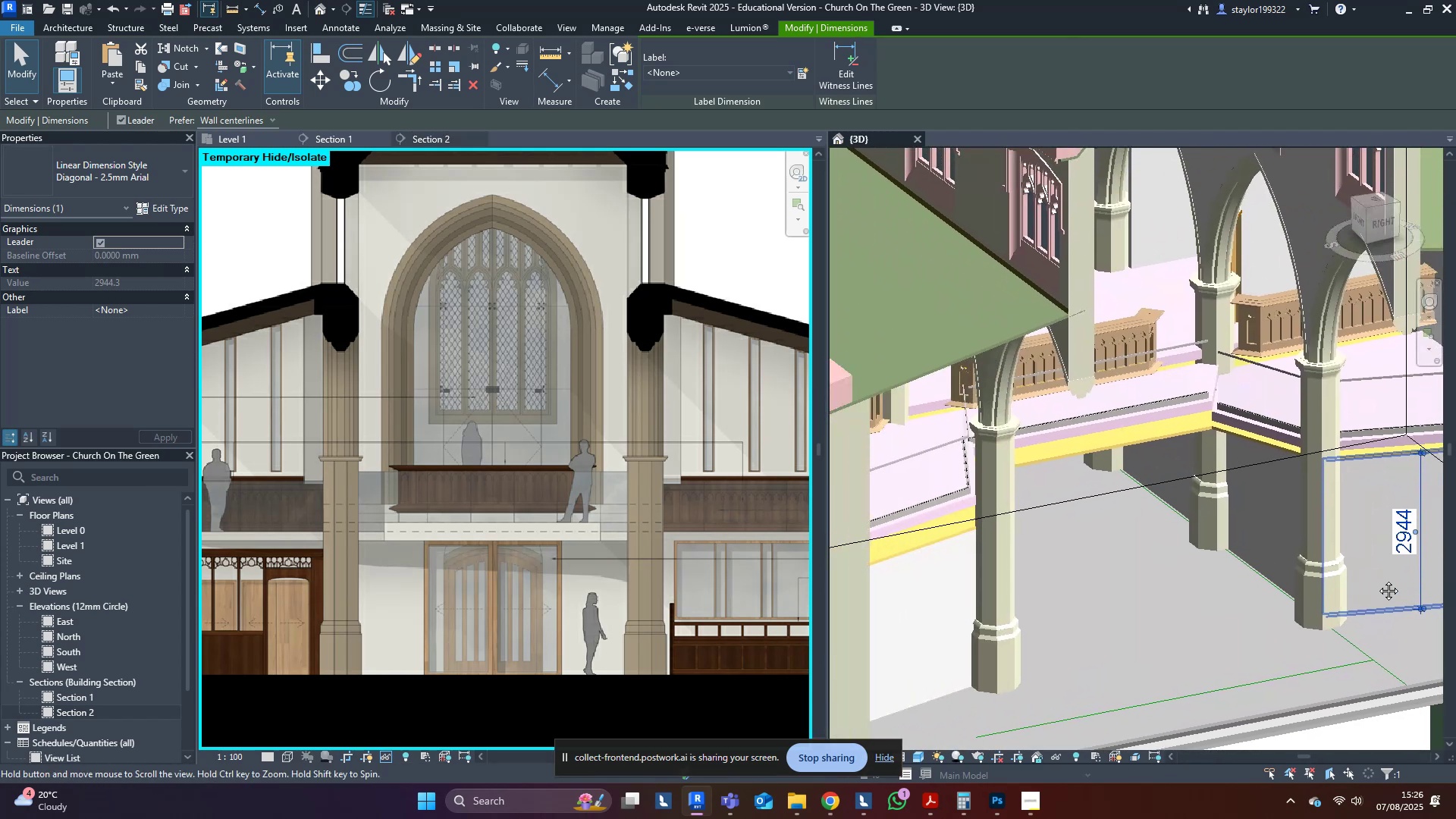 
hold_key(key=ShiftLeft, duration=1.53)
 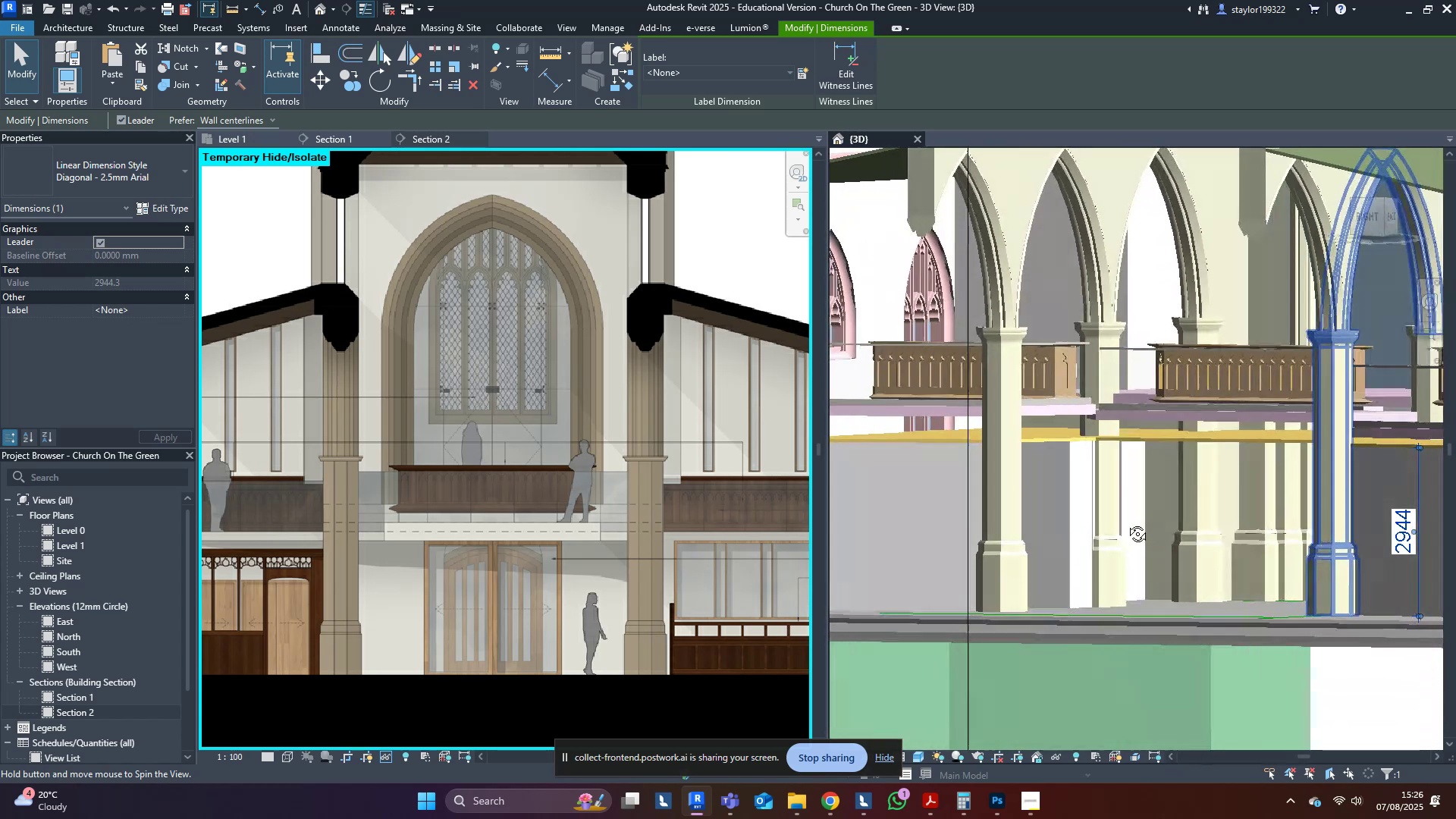 
hold_key(key=ShiftLeft, duration=1.52)
 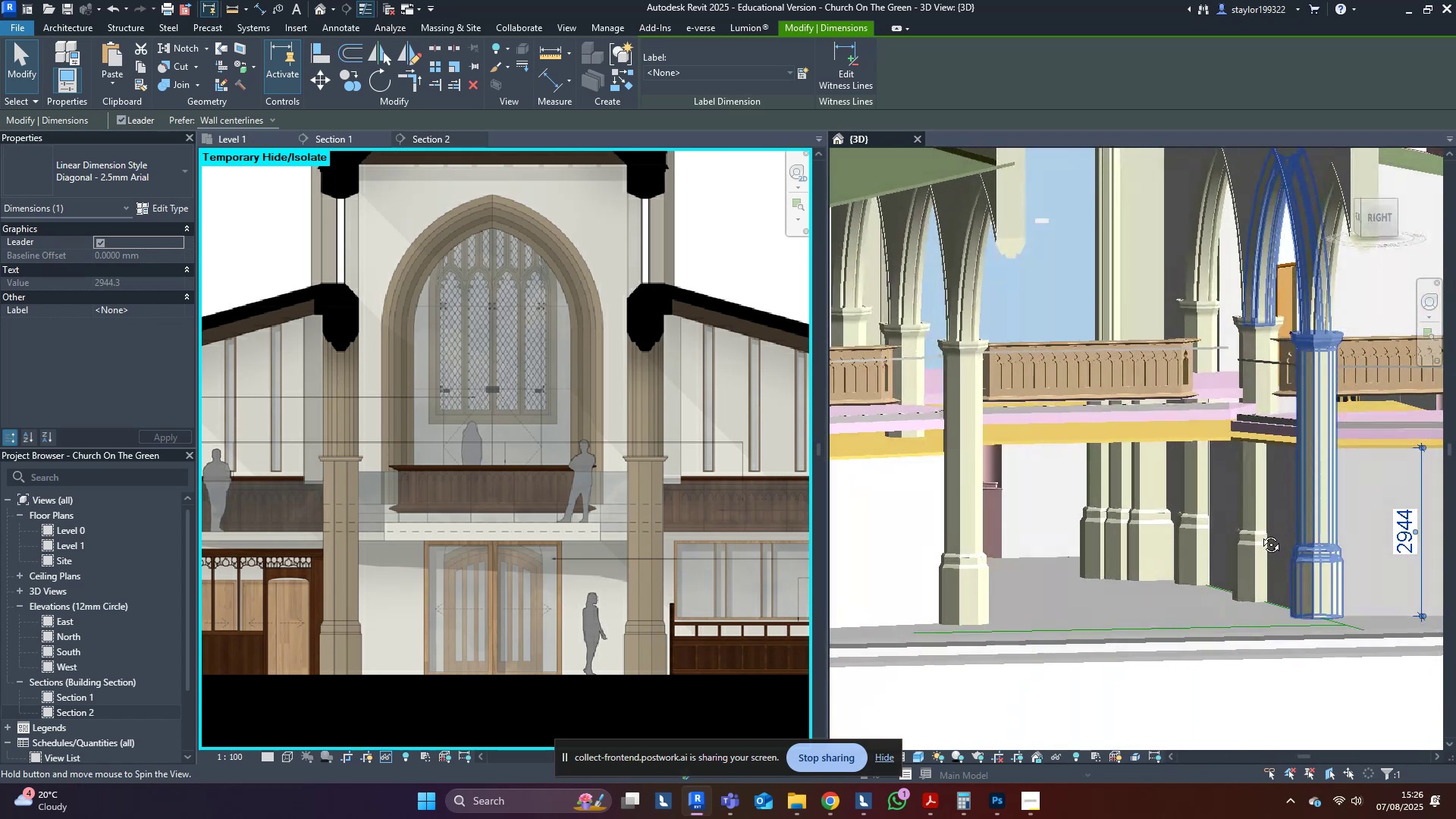 
hold_key(key=ShiftLeft, duration=1.51)
 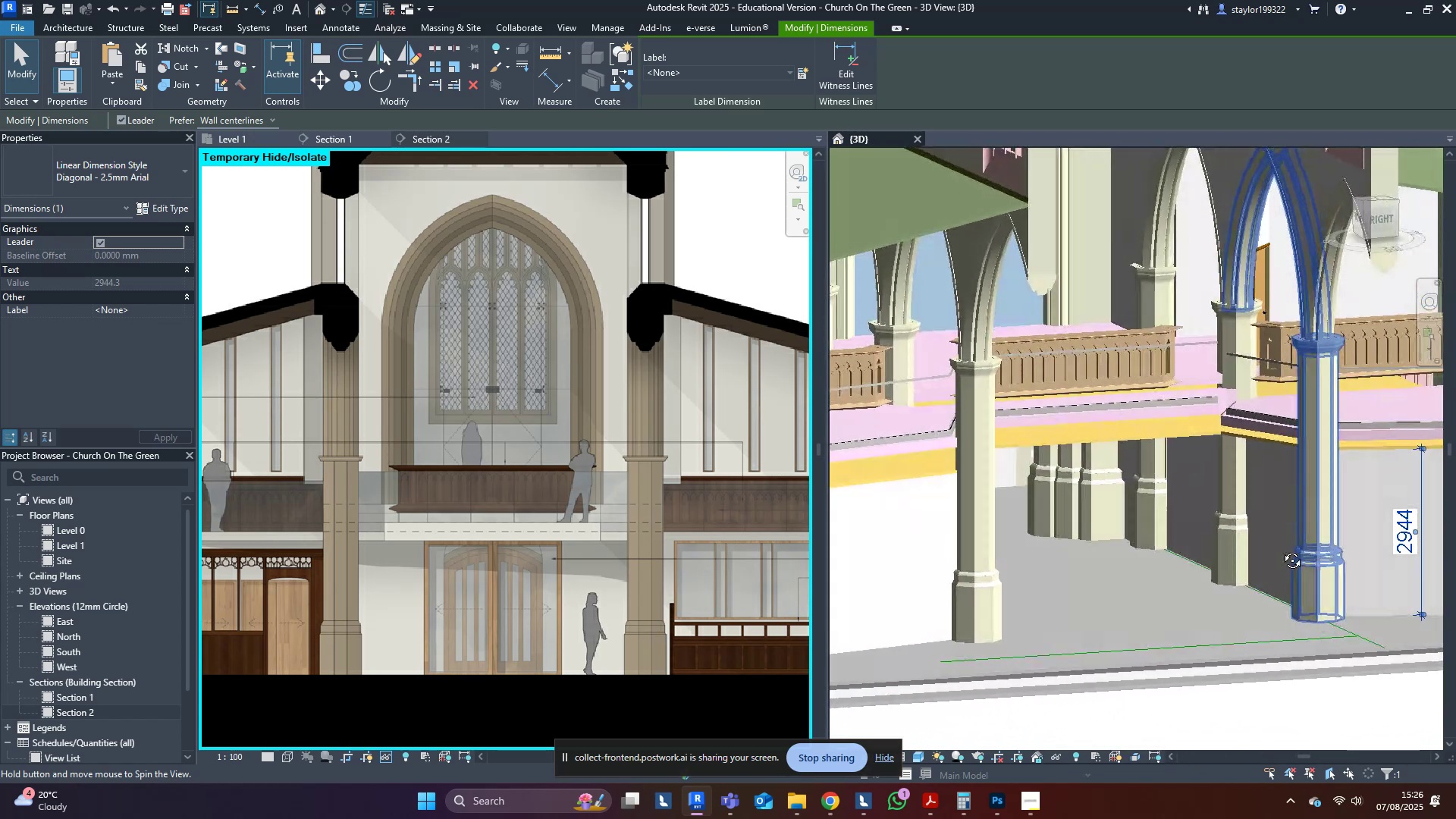 
hold_key(key=ShiftLeft, duration=1.51)
 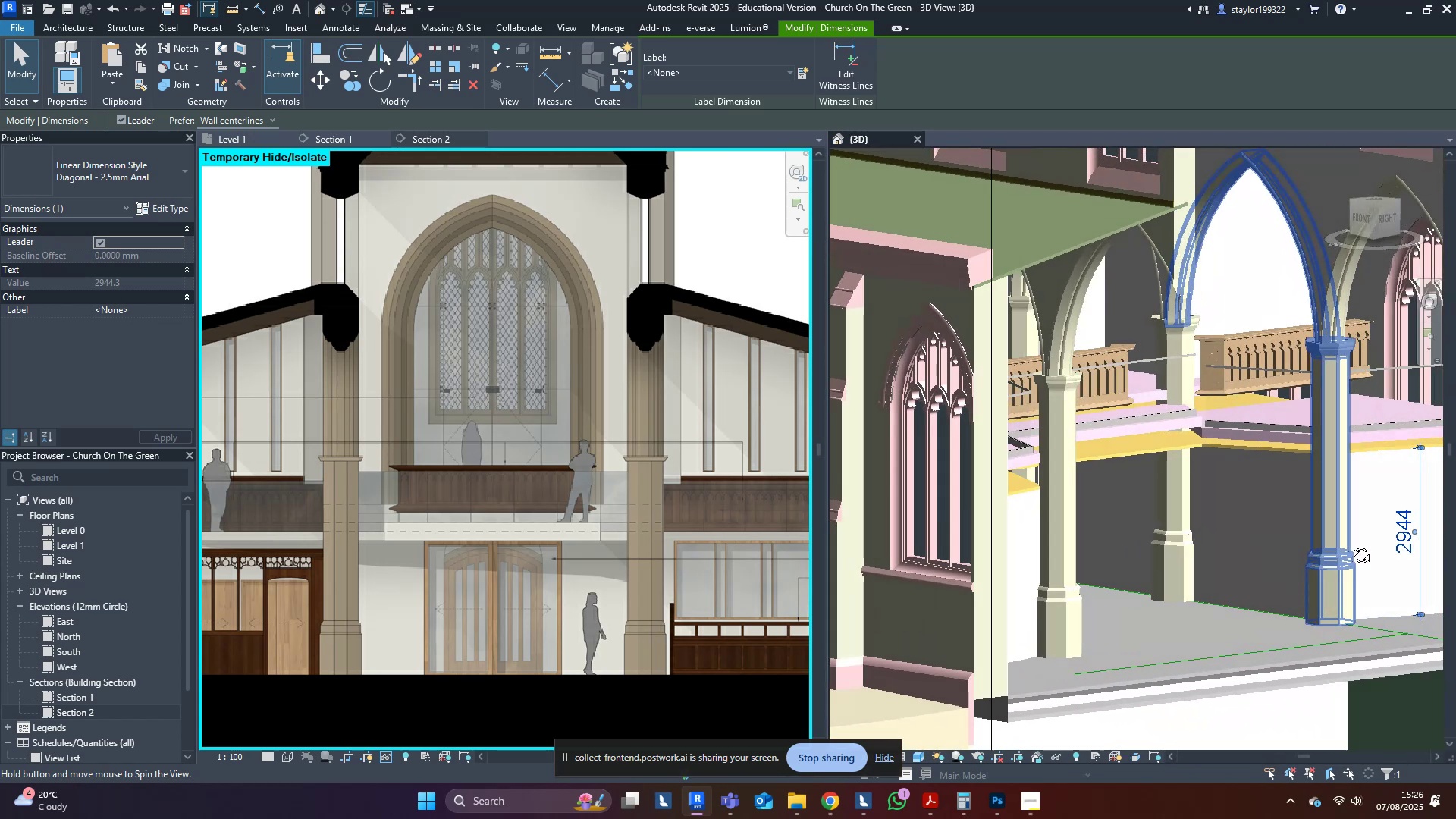 
hold_key(key=ShiftLeft, duration=0.9)
 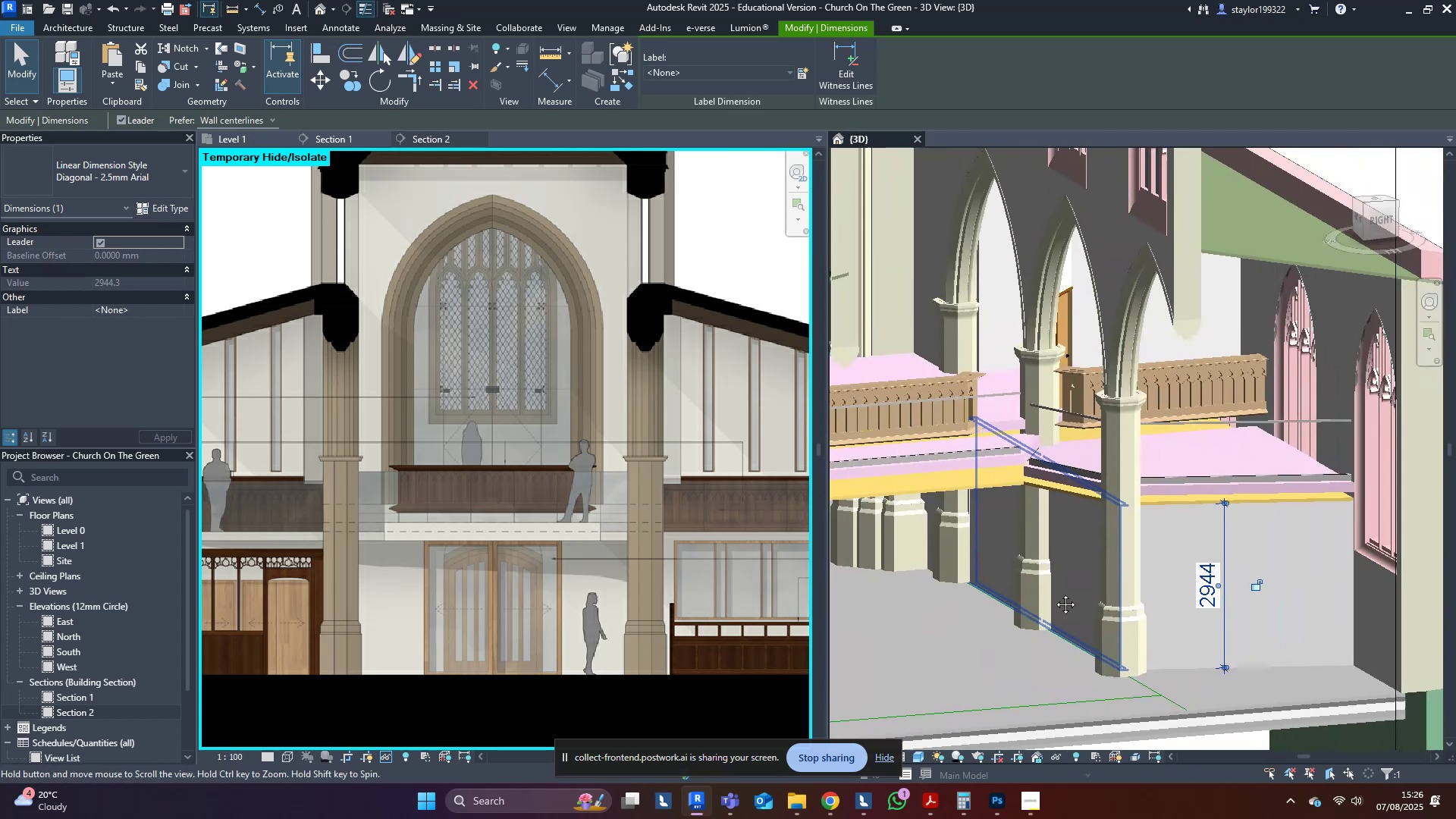 
hold_key(key=ShiftLeft, duration=1.53)
 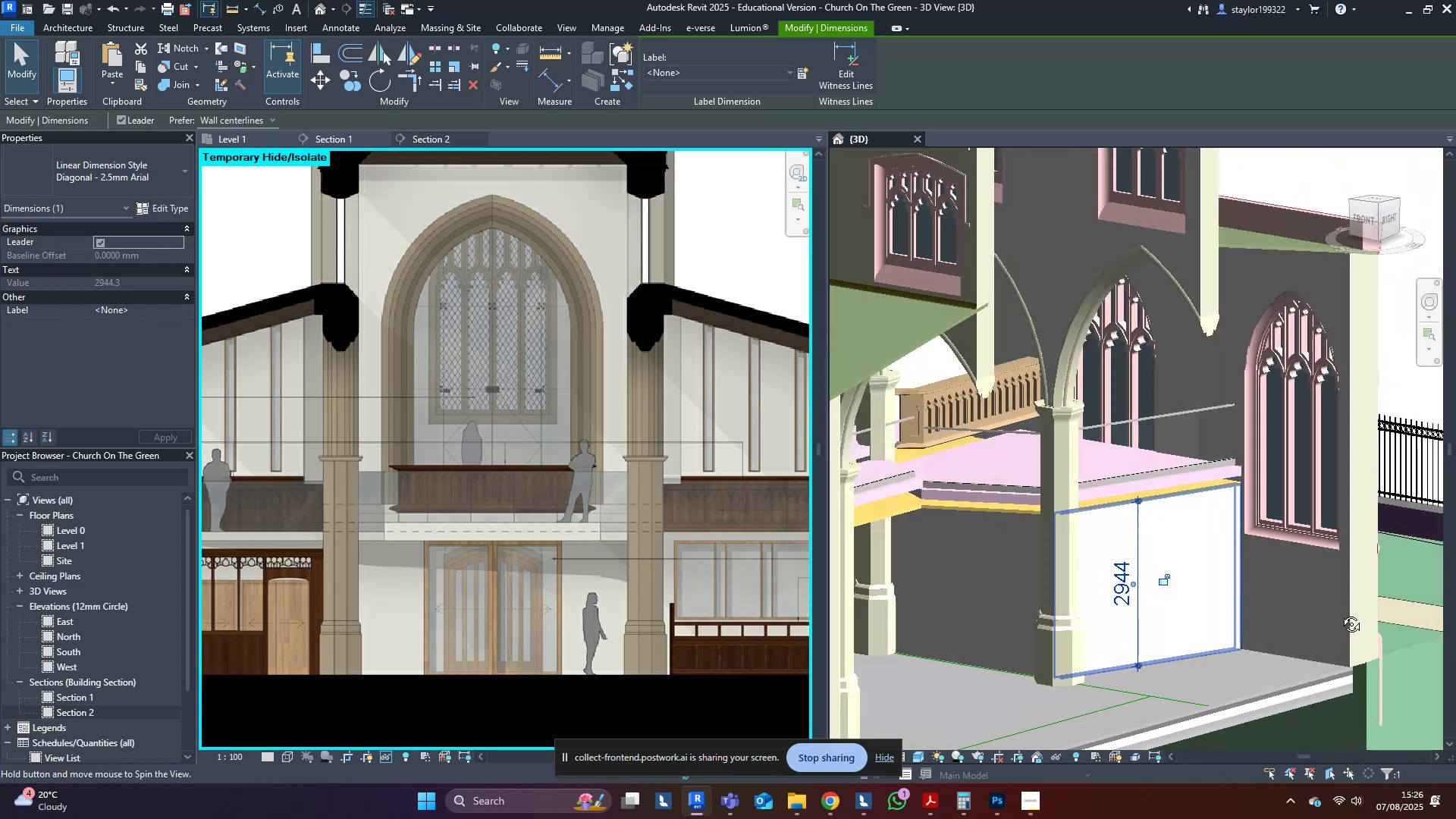 
hold_key(key=ShiftLeft, duration=0.5)
 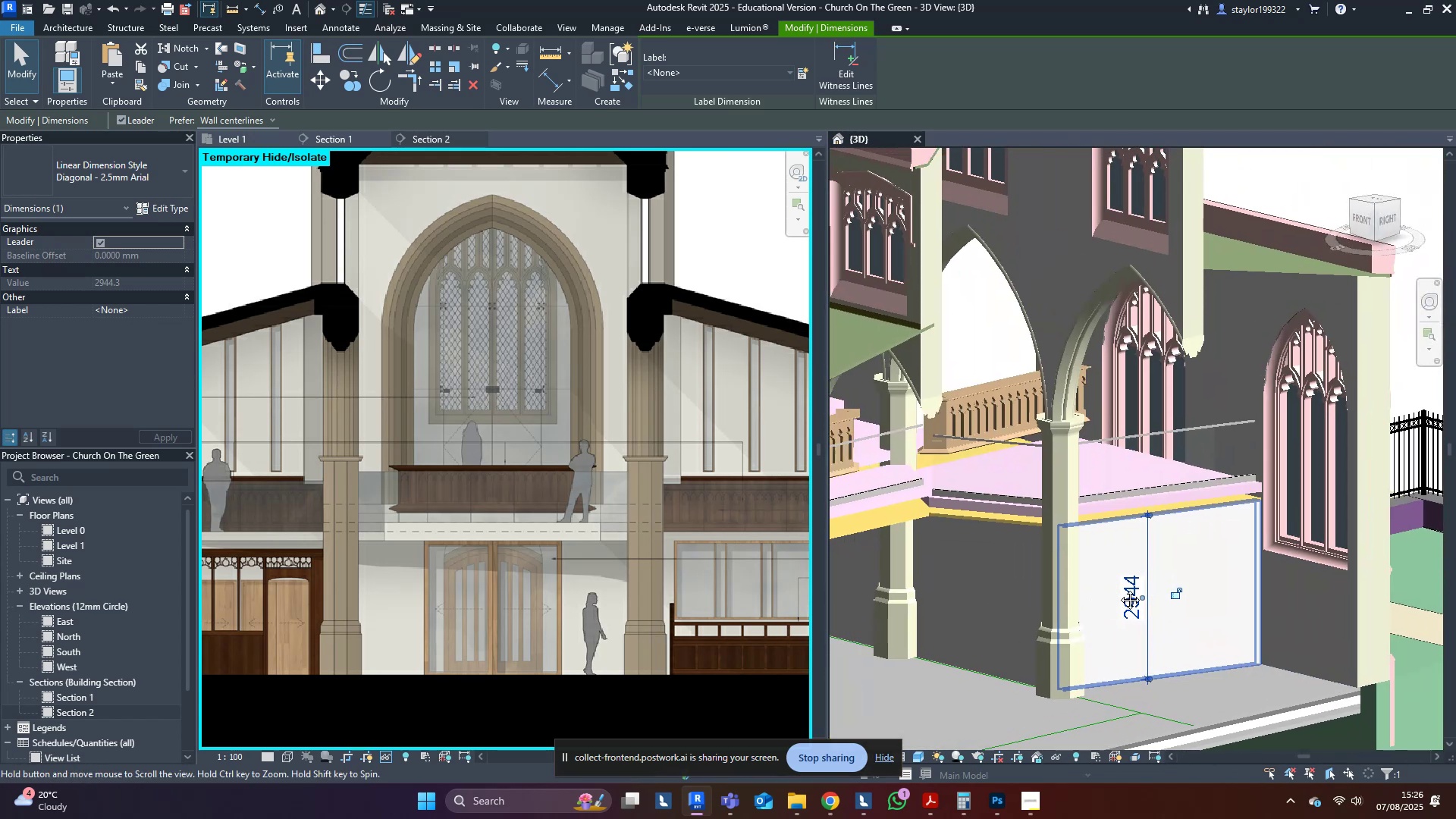 
type(wa)
 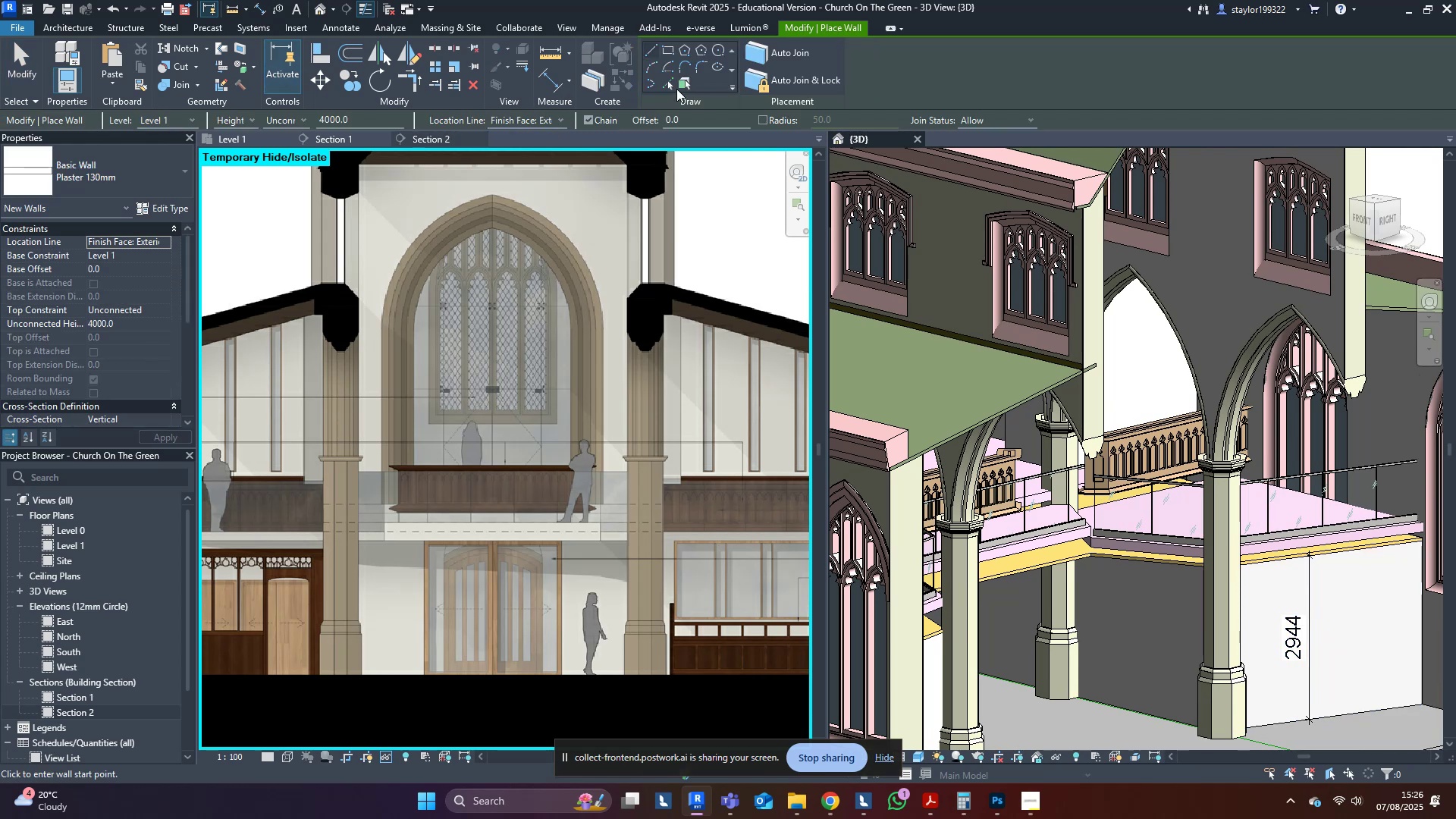 
hold_key(key=ShiftLeft, duration=0.67)
 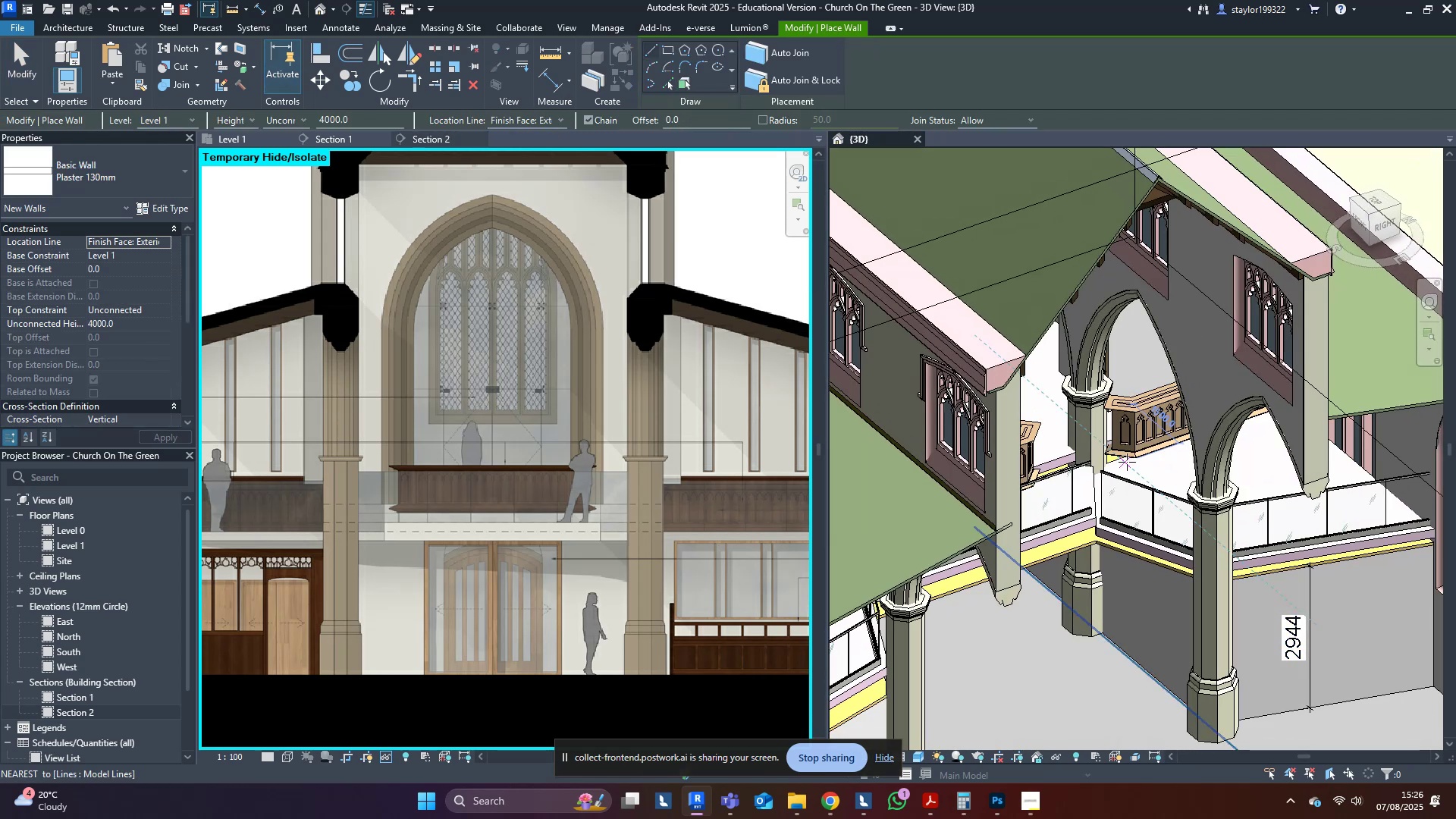 
scroll: coordinate [1138, 469], scroll_direction: up, amount: 4.0
 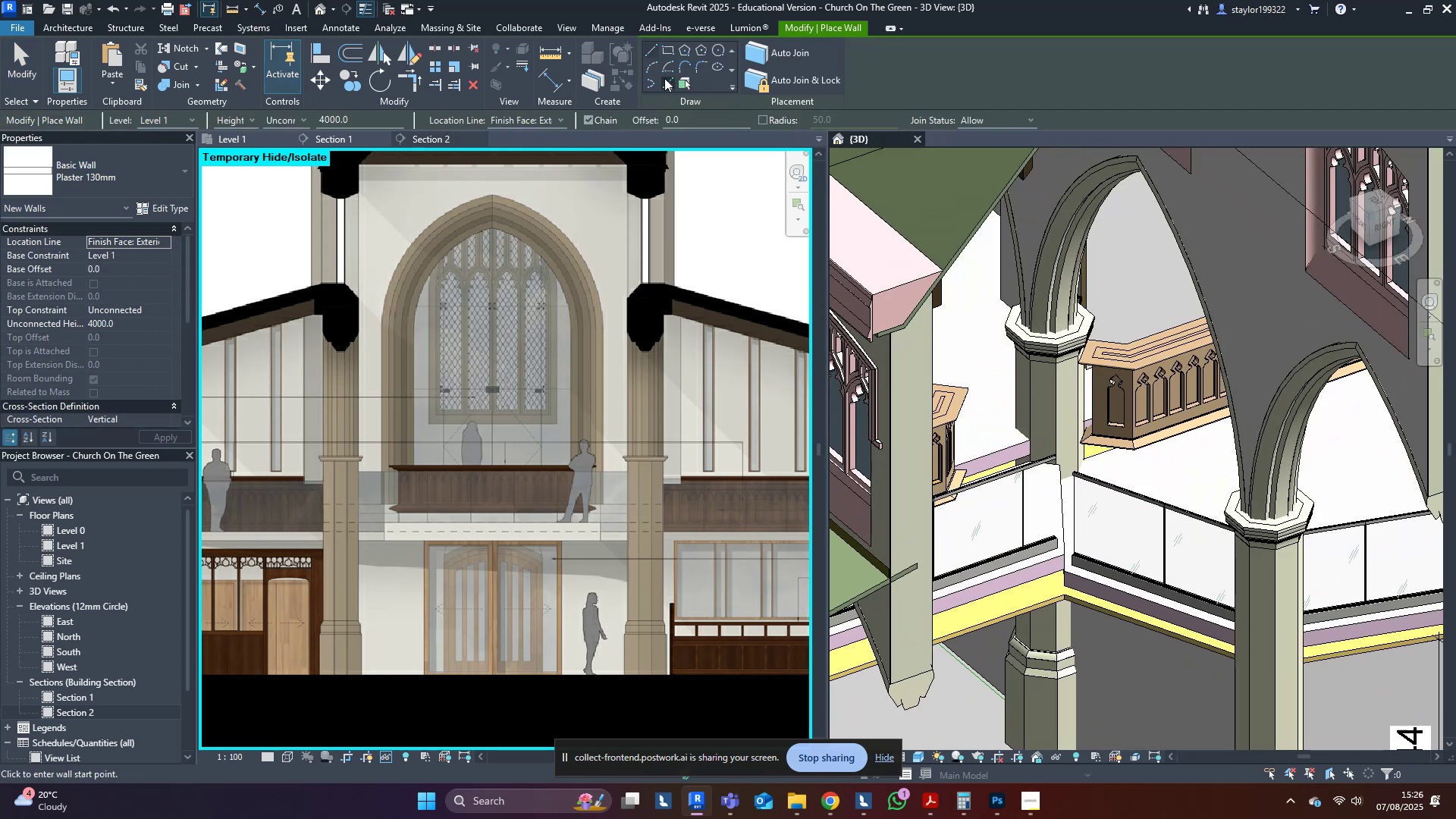 
left_click([665, 82])
 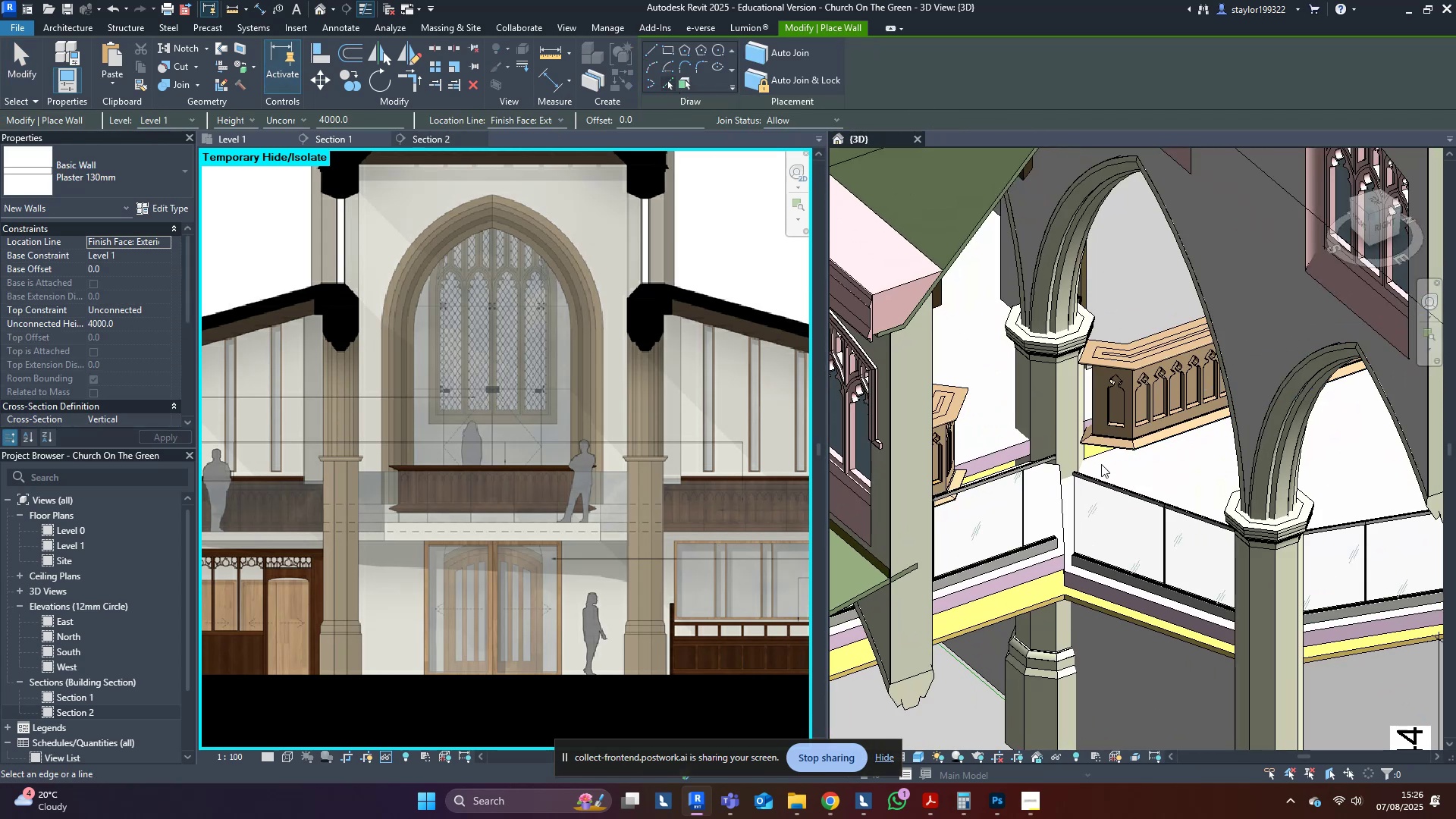 
left_click([1100, 457])
 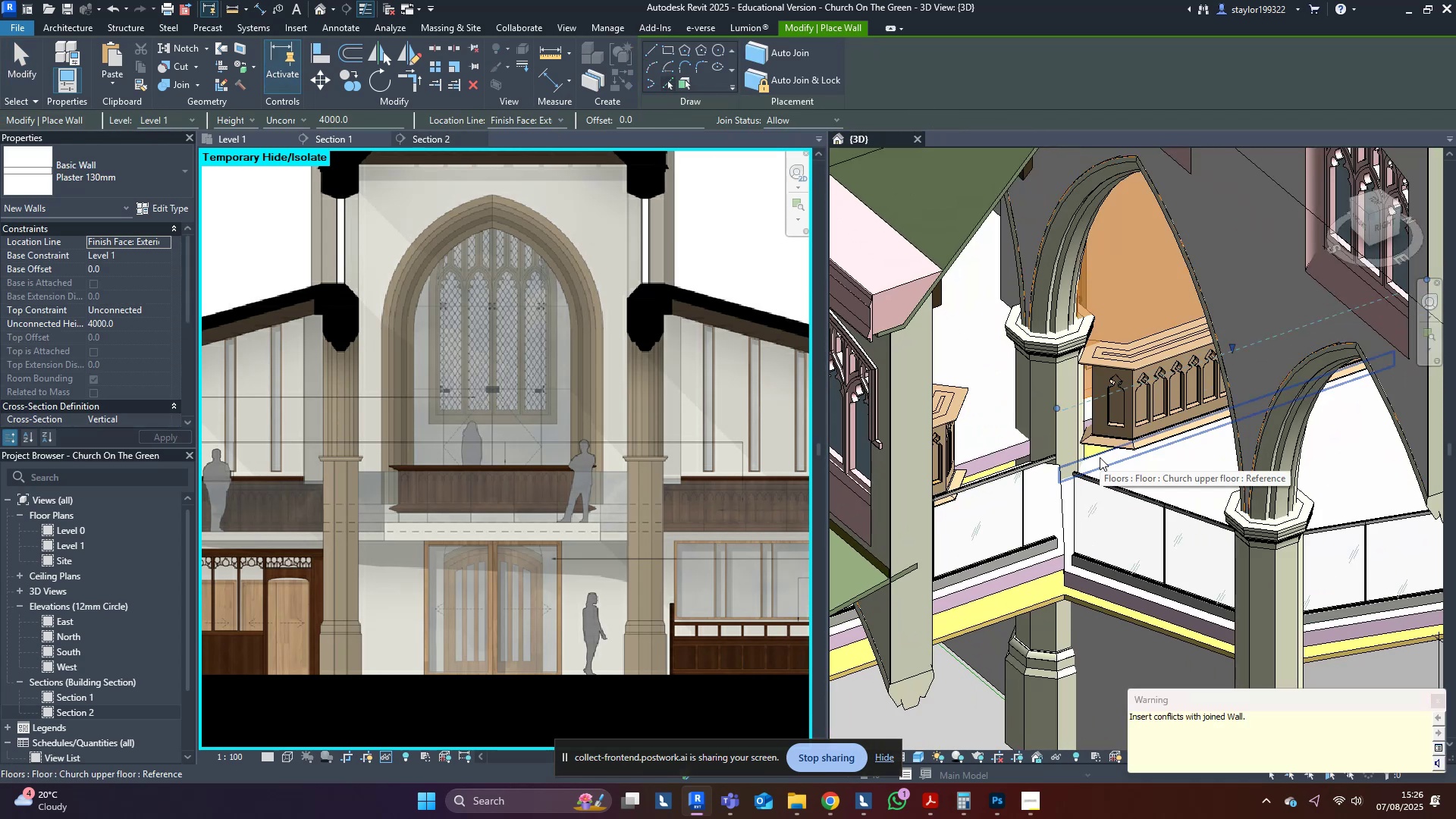 
key(Escape)
key(Escape)
type(al)
 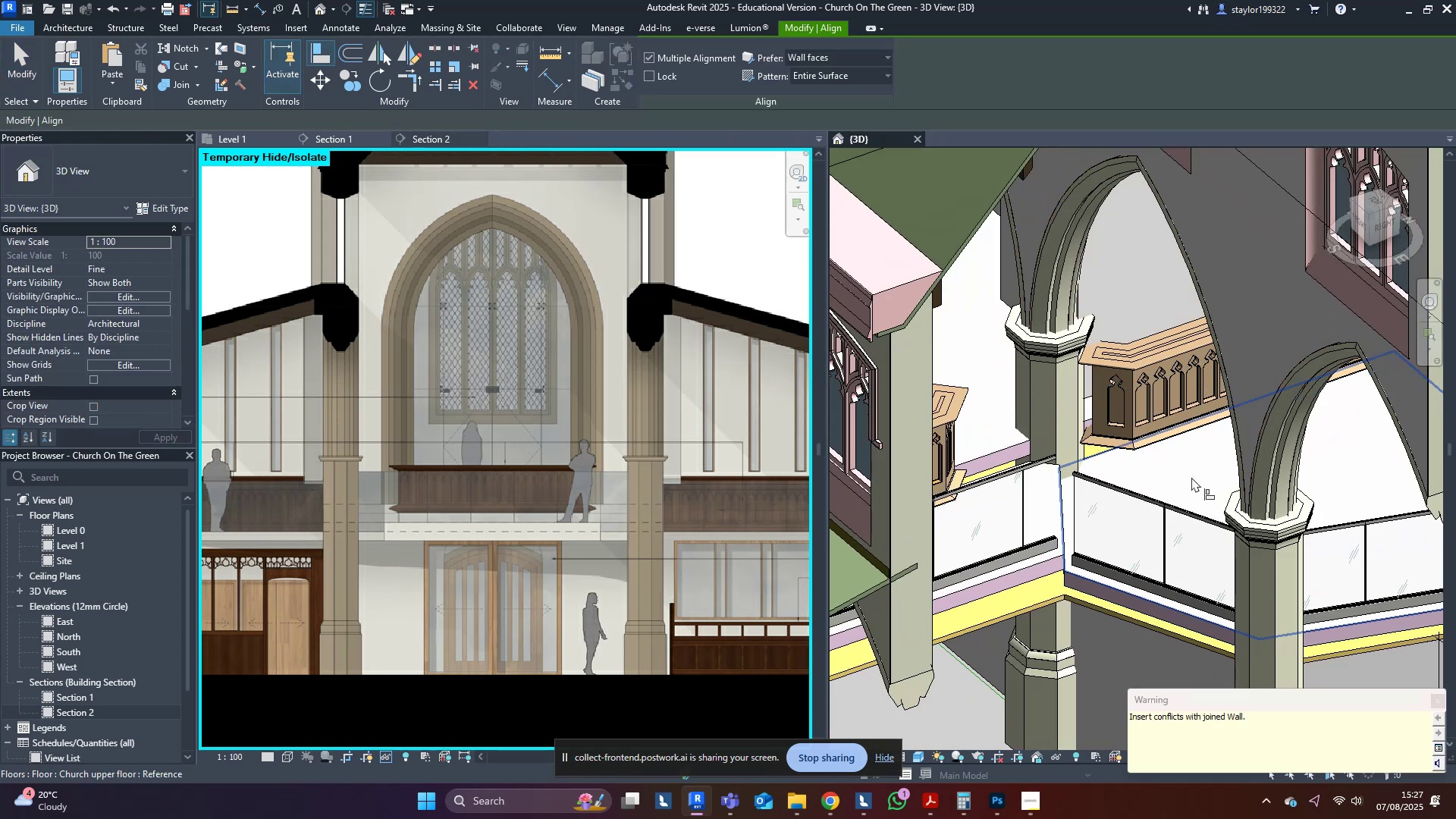 
left_click([1191, 477])
 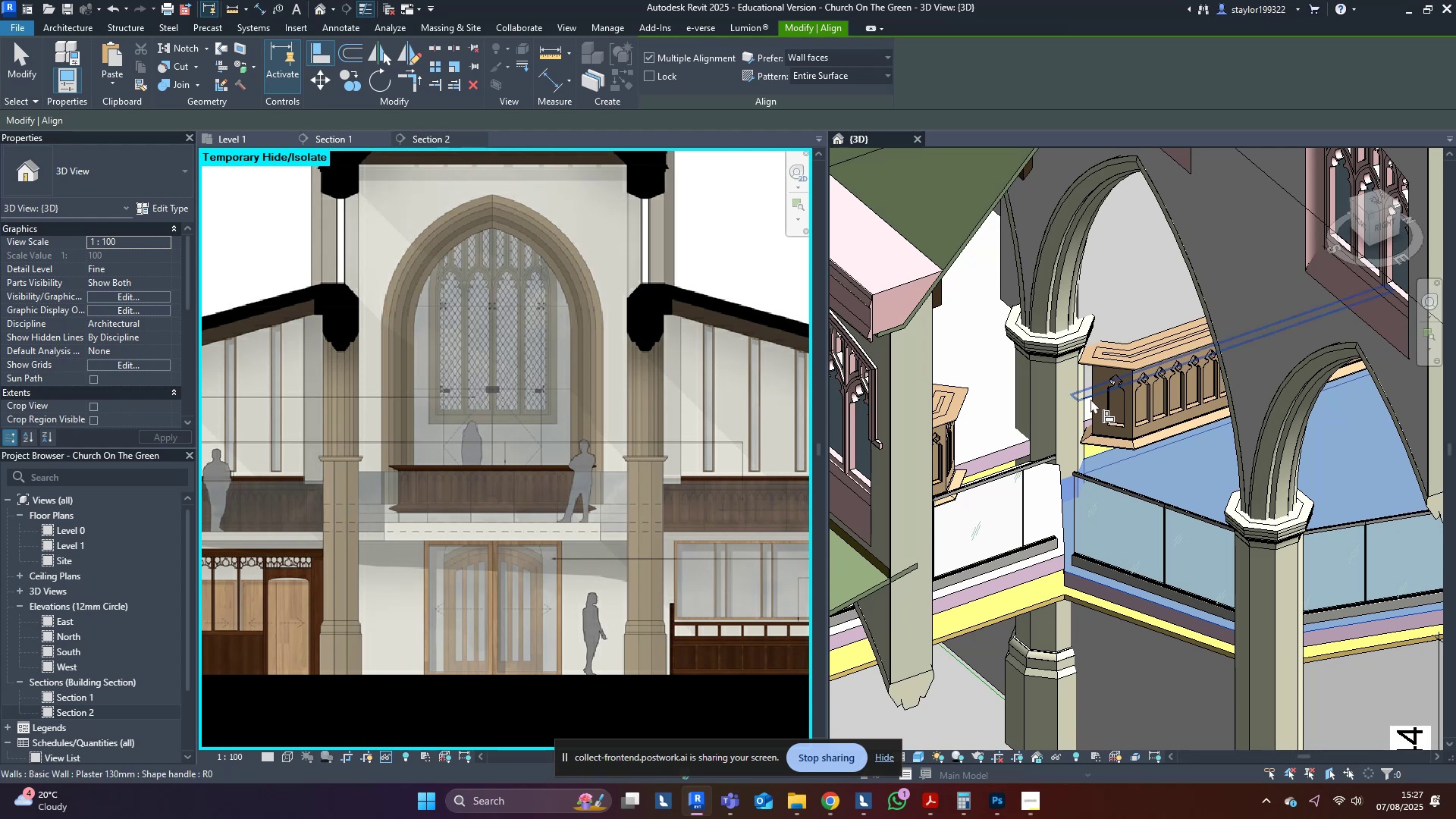 
left_click([1090, 399])
 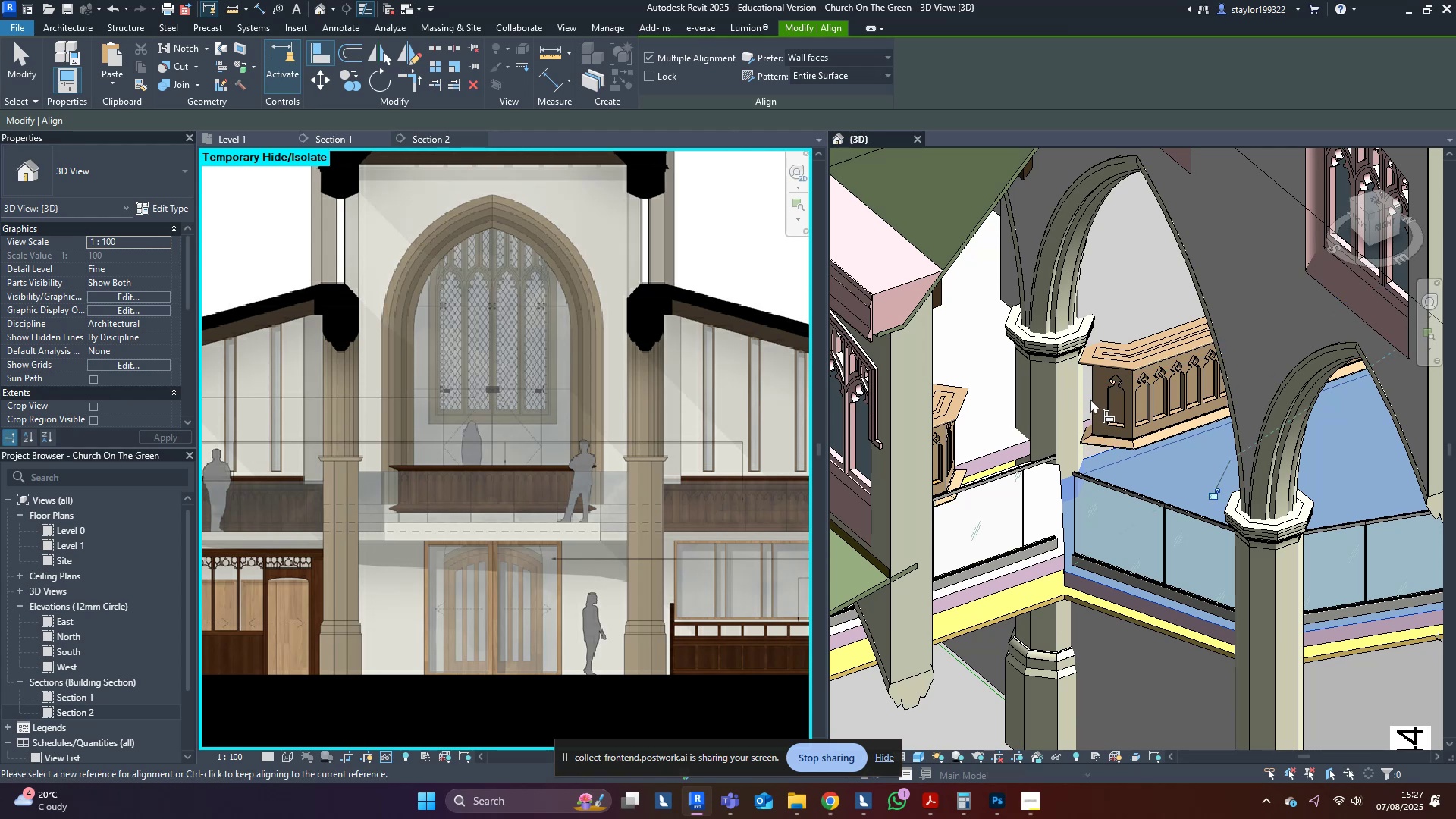 
type(al)
 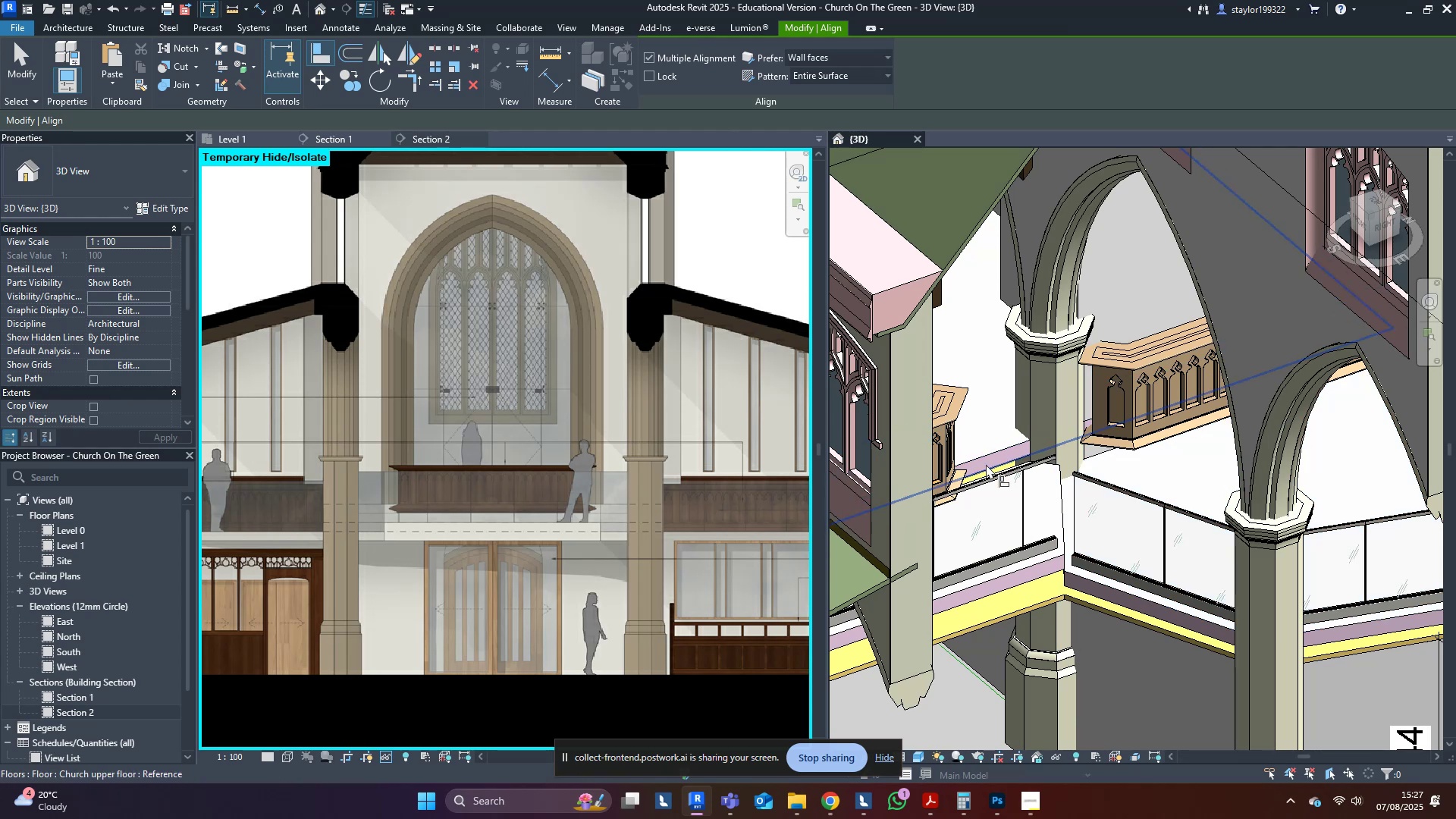 
left_click([987, 469])
 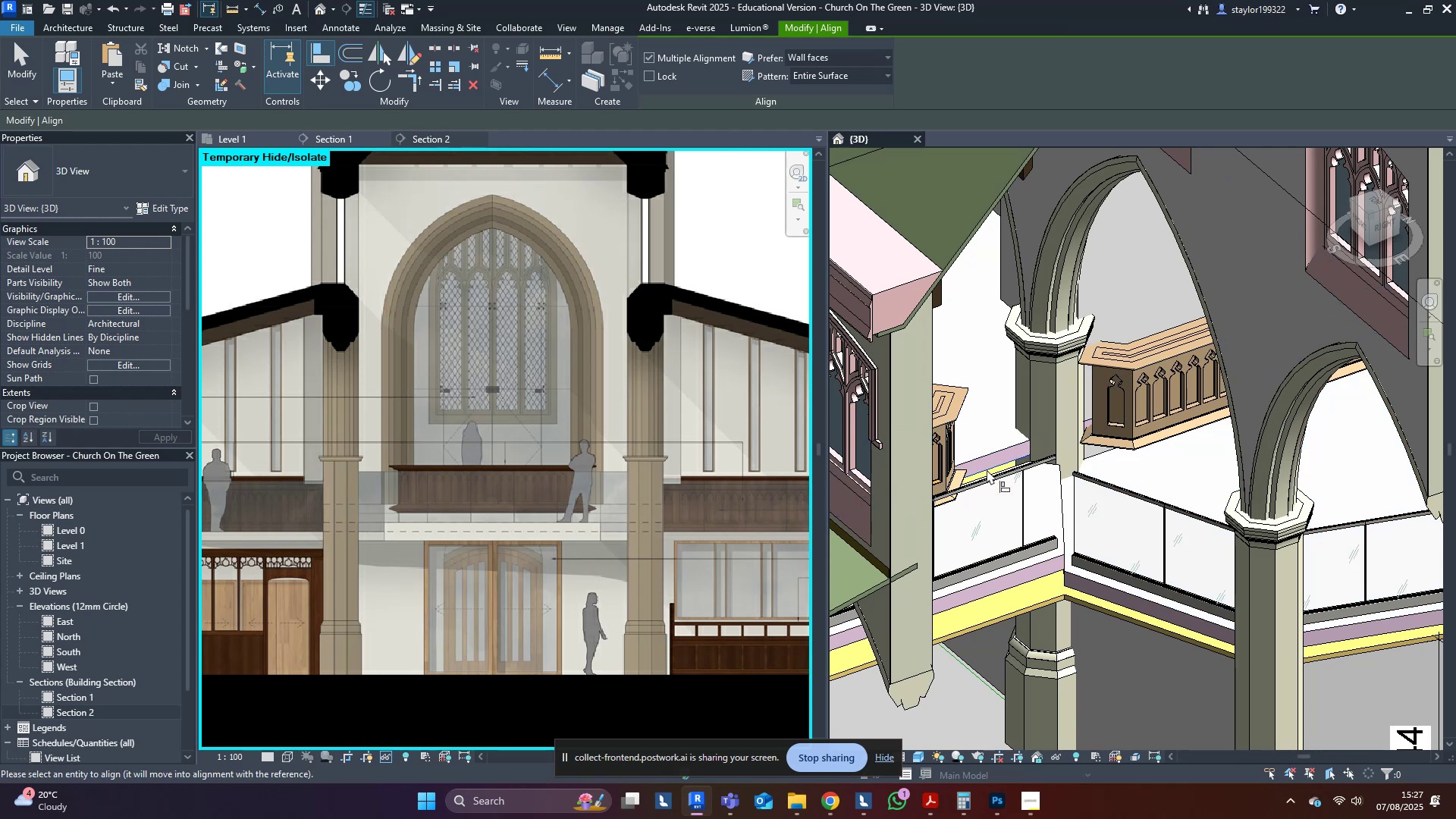 
scroll: coordinate [987, 469], scroll_direction: down, amount: 3.0
 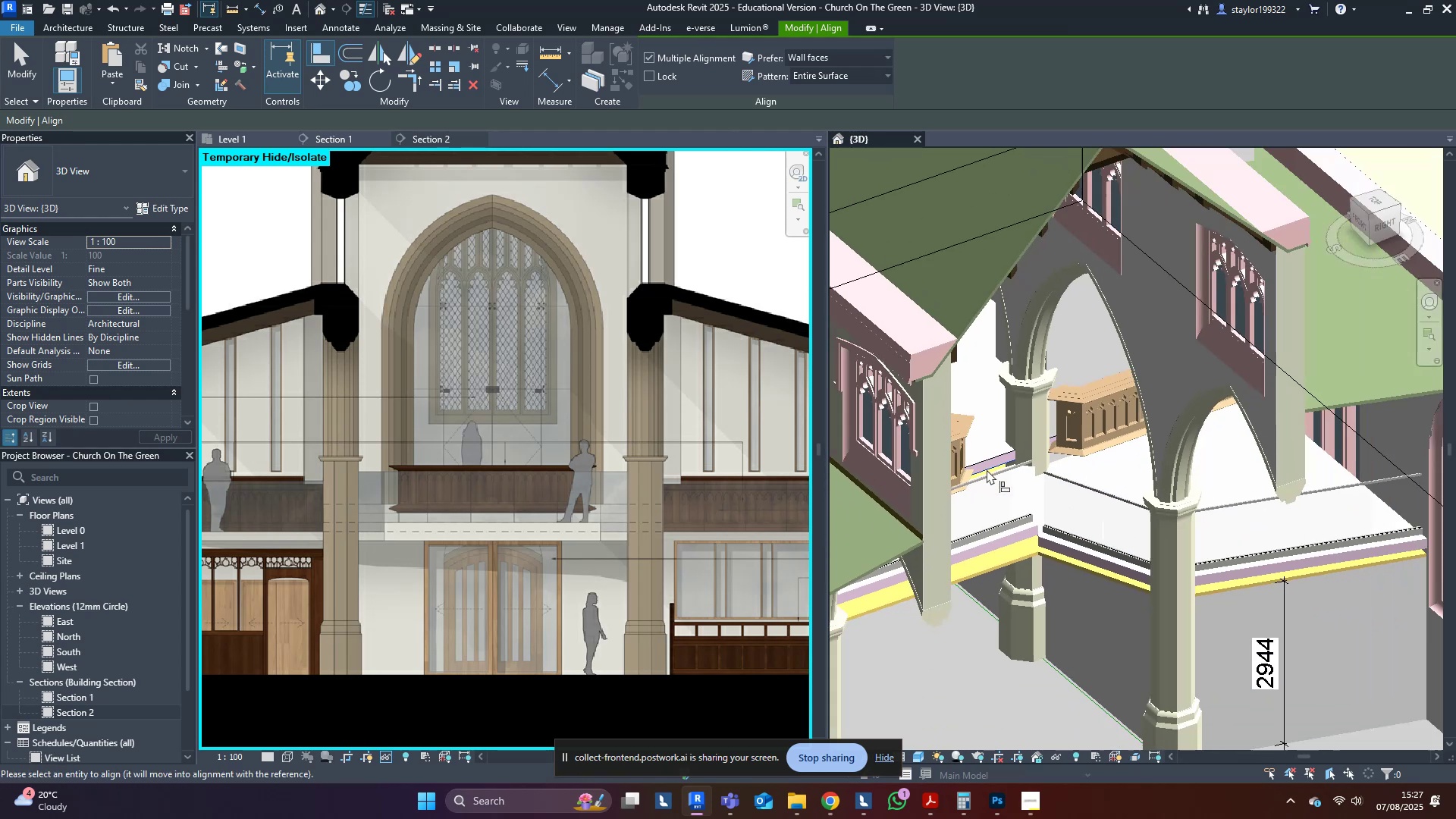 
hold_key(key=ShiftLeft, duration=1.08)
 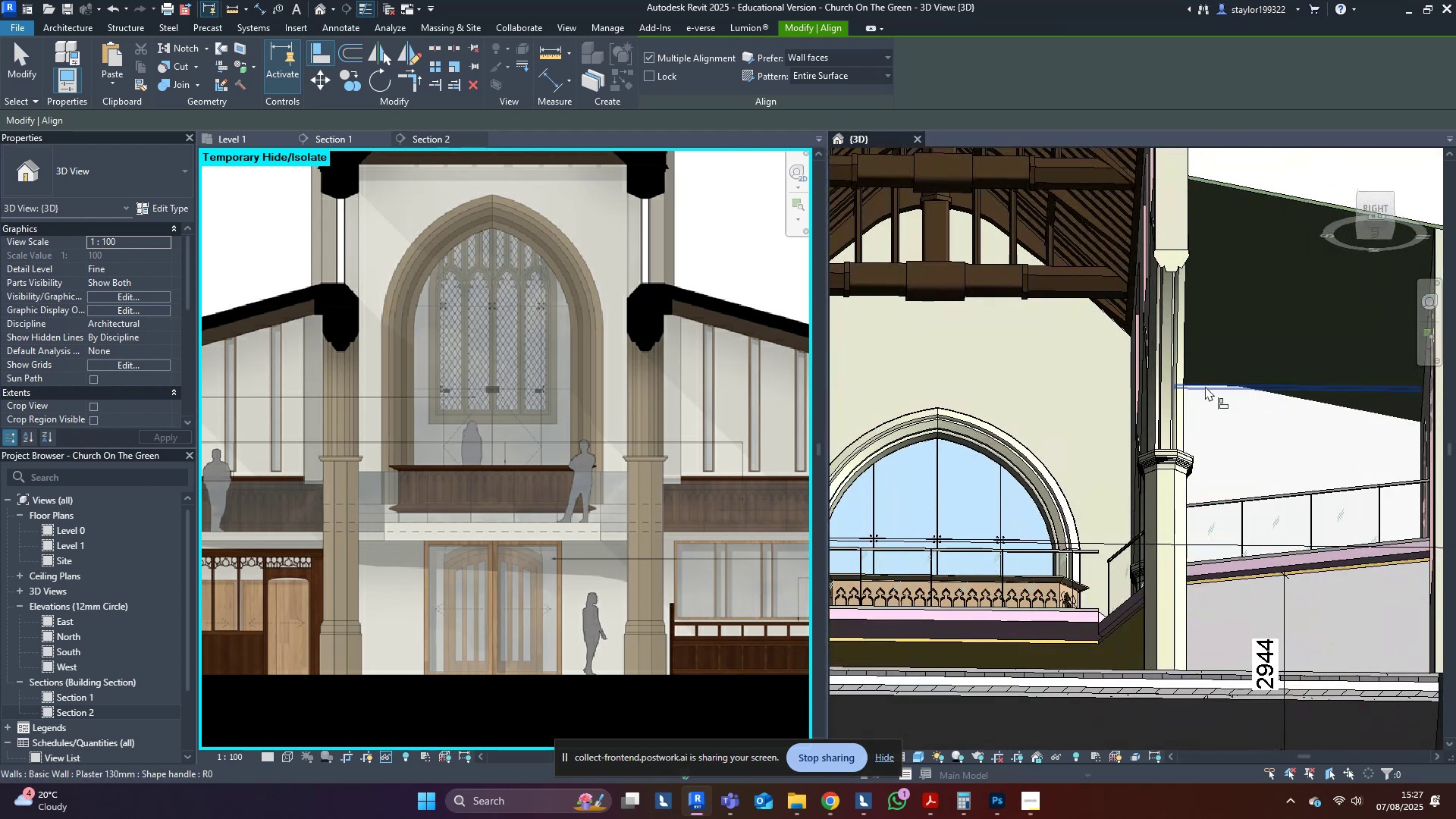 
left_click([1205, 386])
 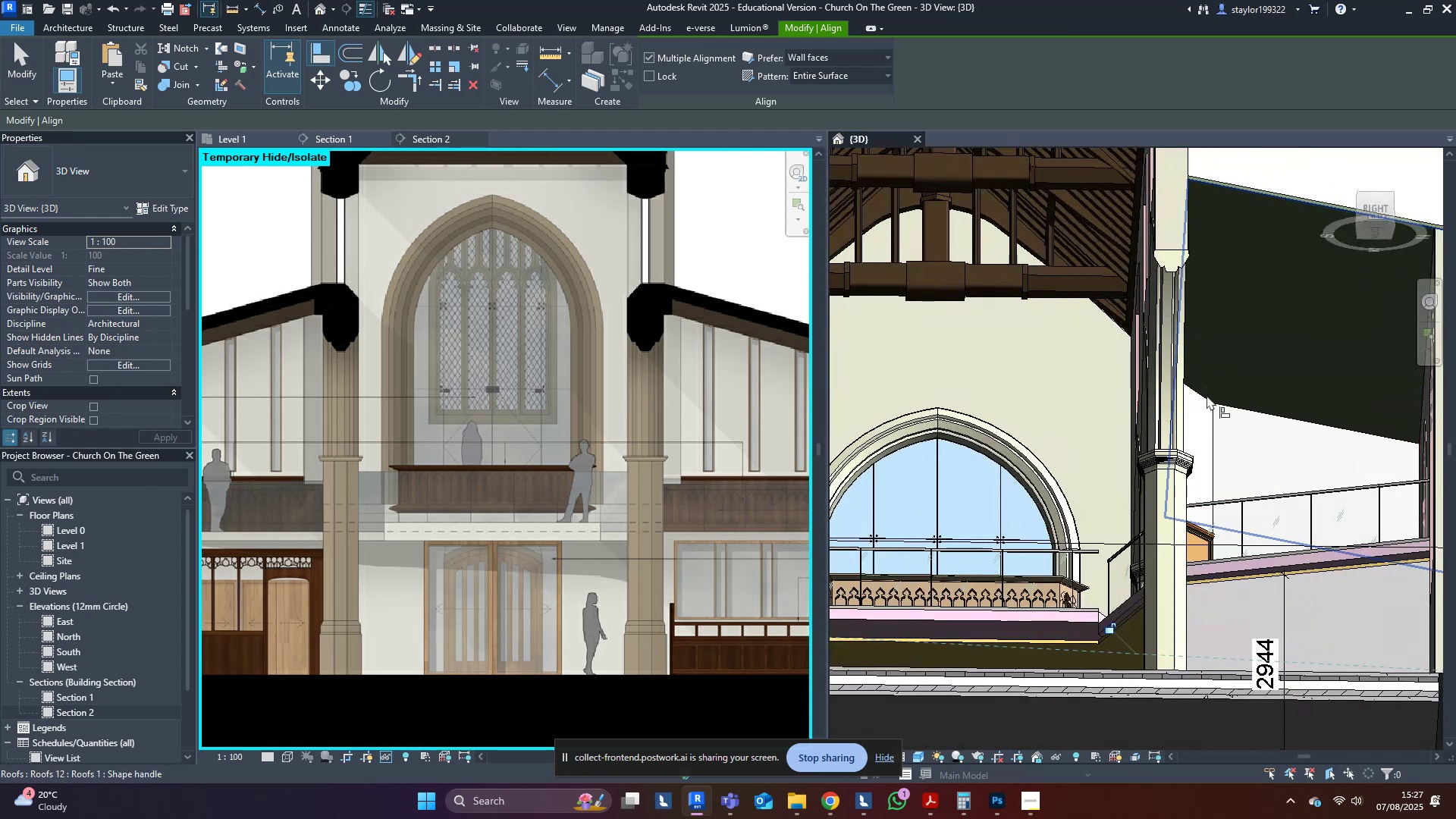 
hold_key(key=ShiftLeft, duration=0.41)
 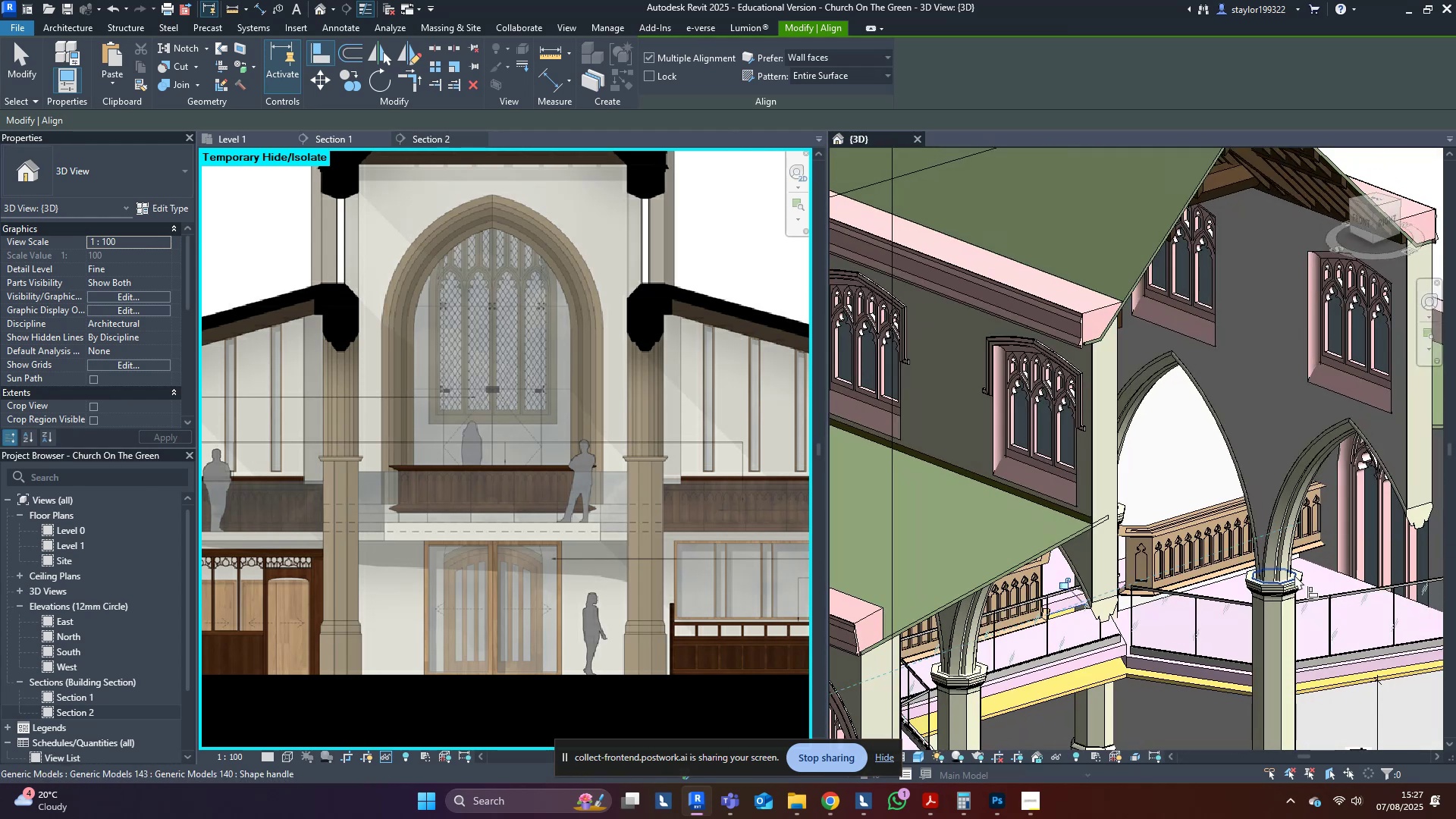 
key(Escape)
 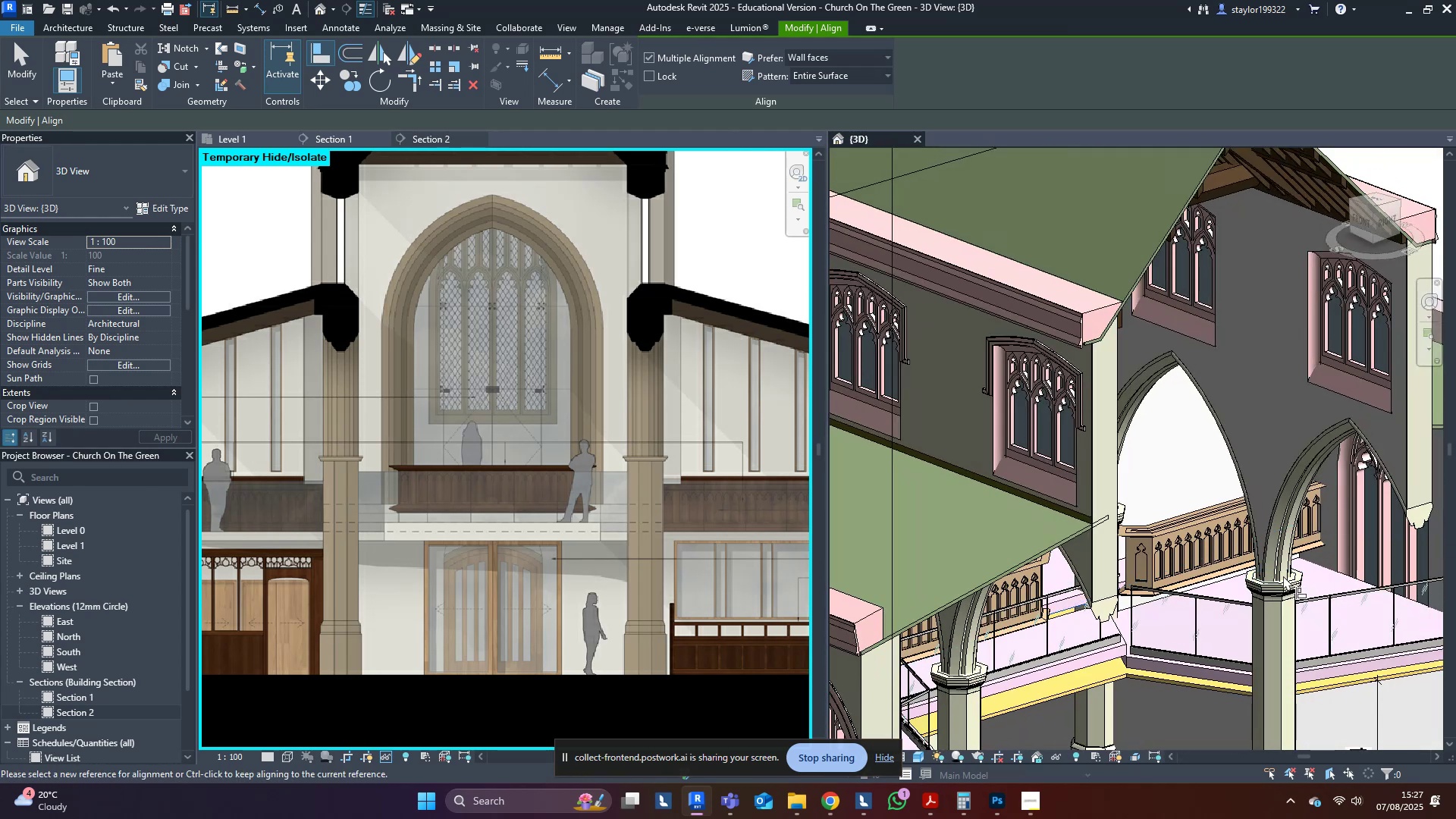 
scroll: coordinate [1216, 628], scroll_direction: up, amount: 5.0
 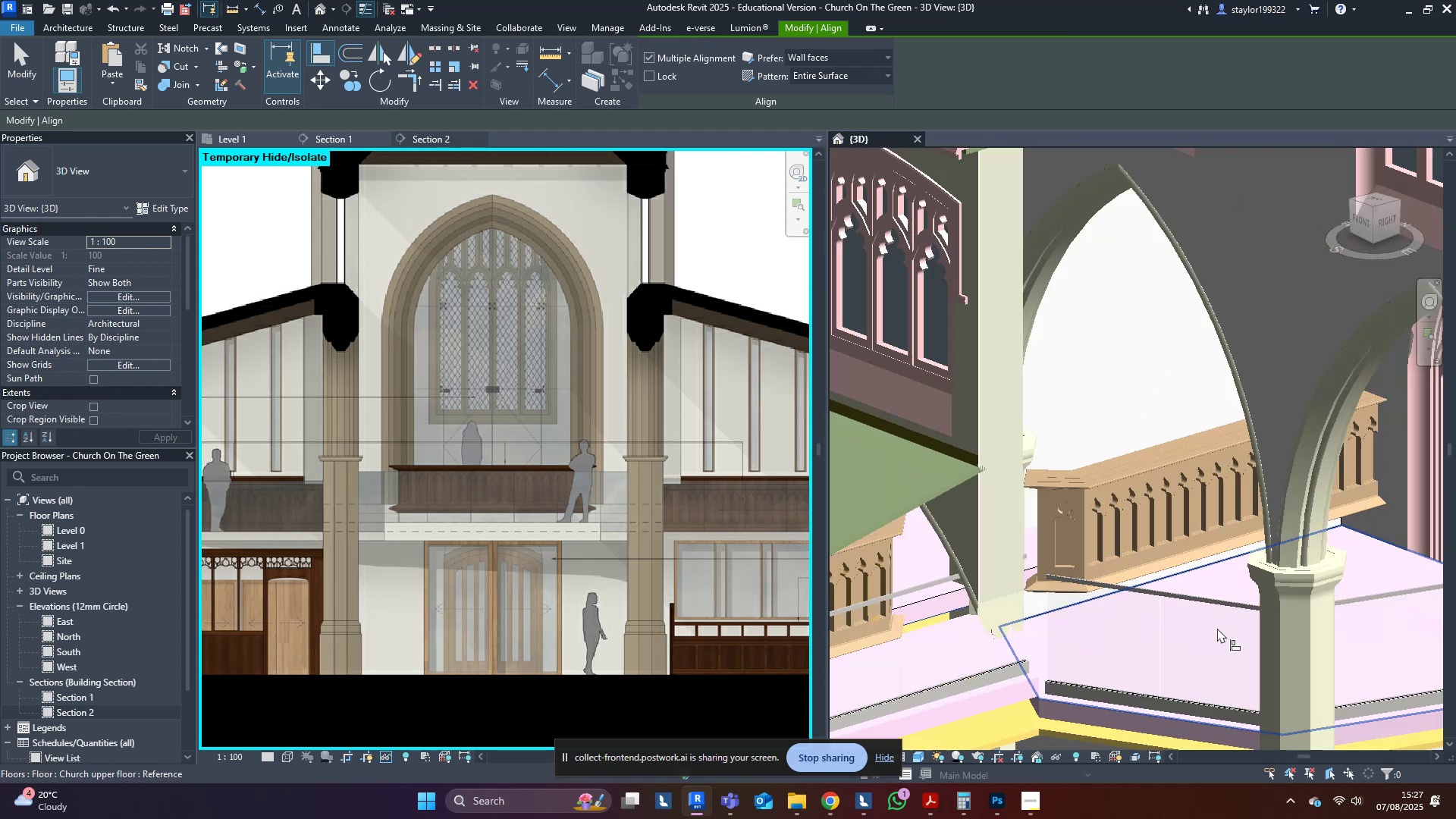 
key(Escape)
 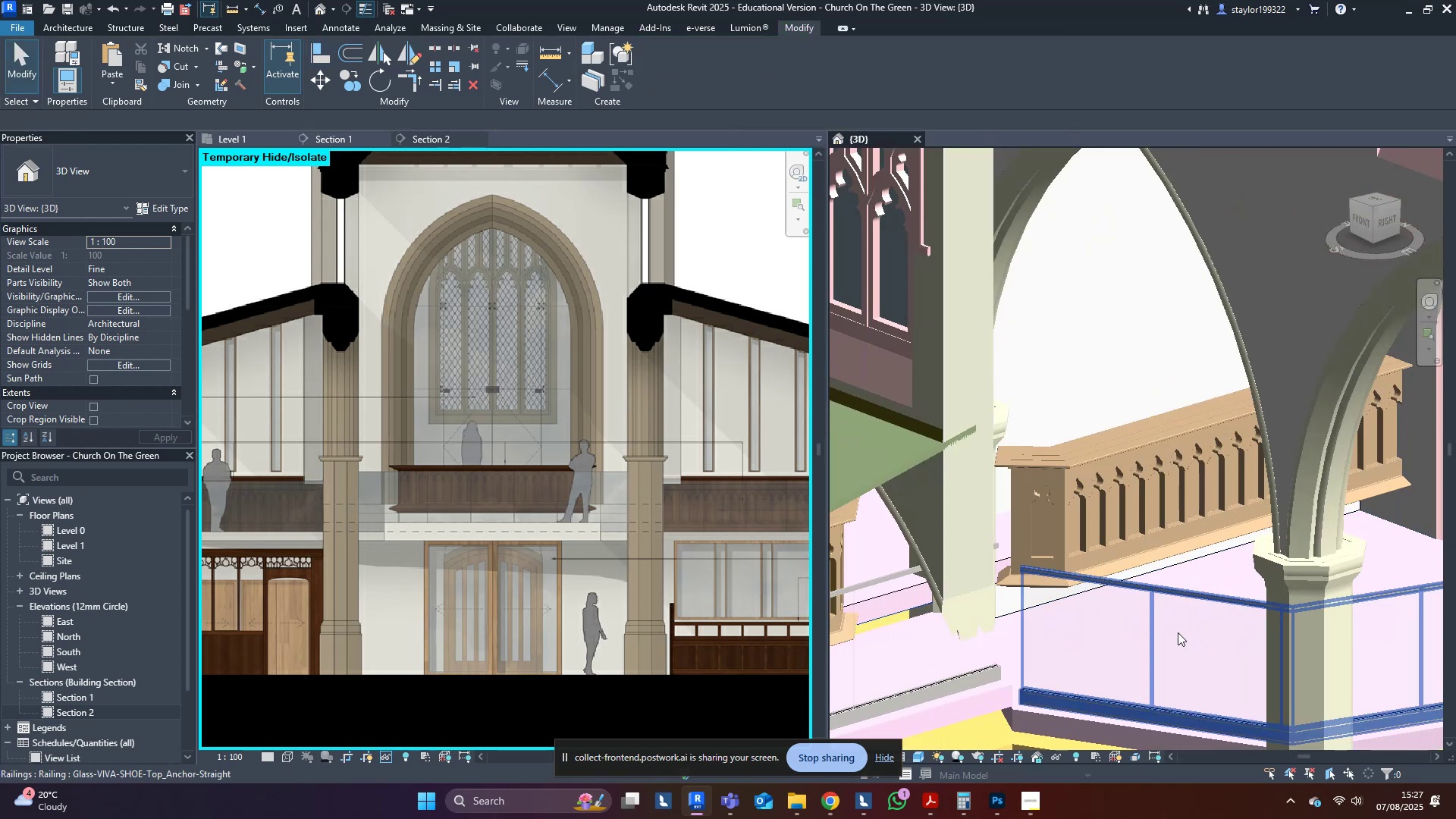 
hold_key(key=ShiftLeft, duration=0.84)
 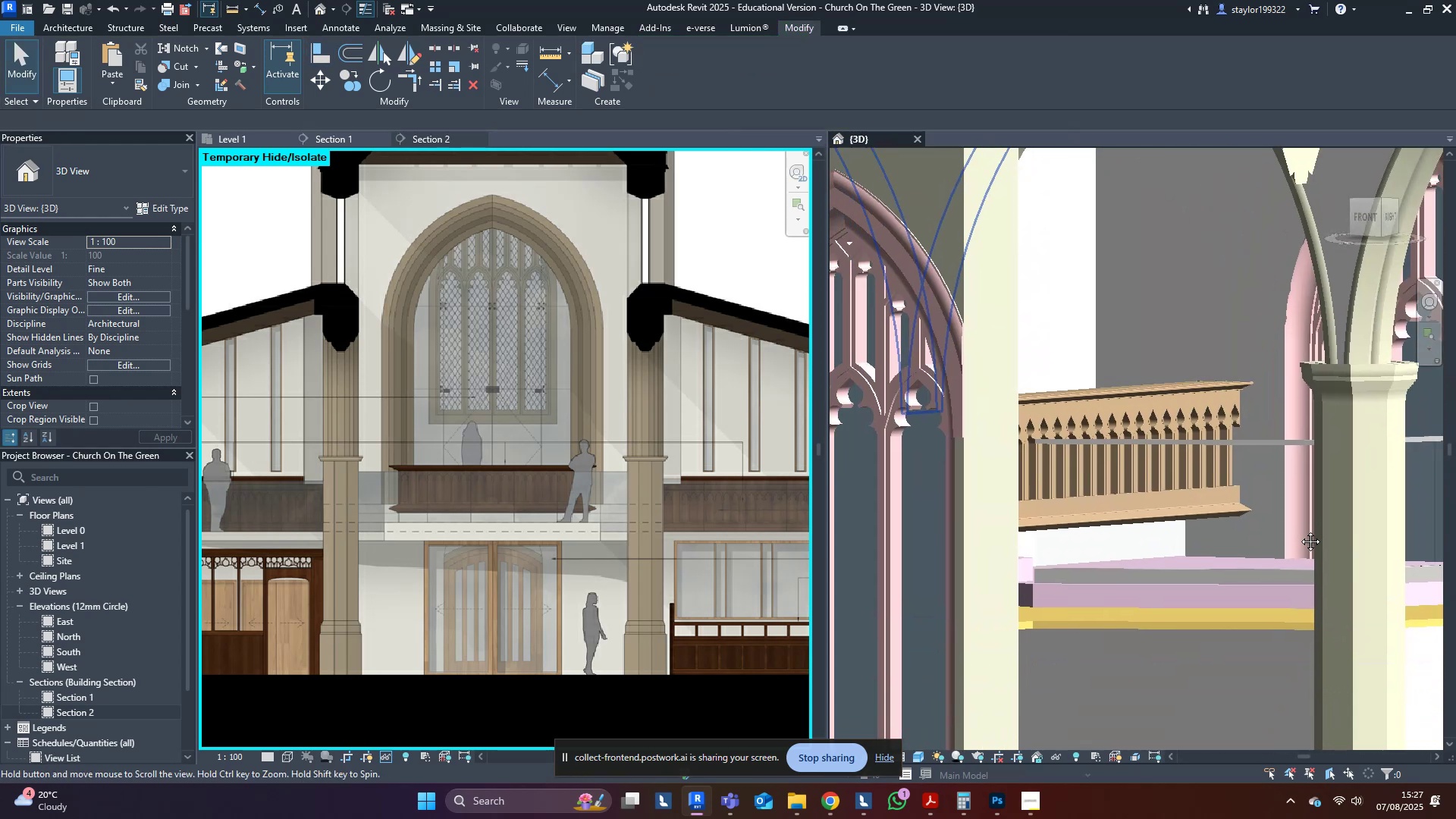 
scroll: coordinate [1181, 596], scroll_direction: down, amount: 5.0
 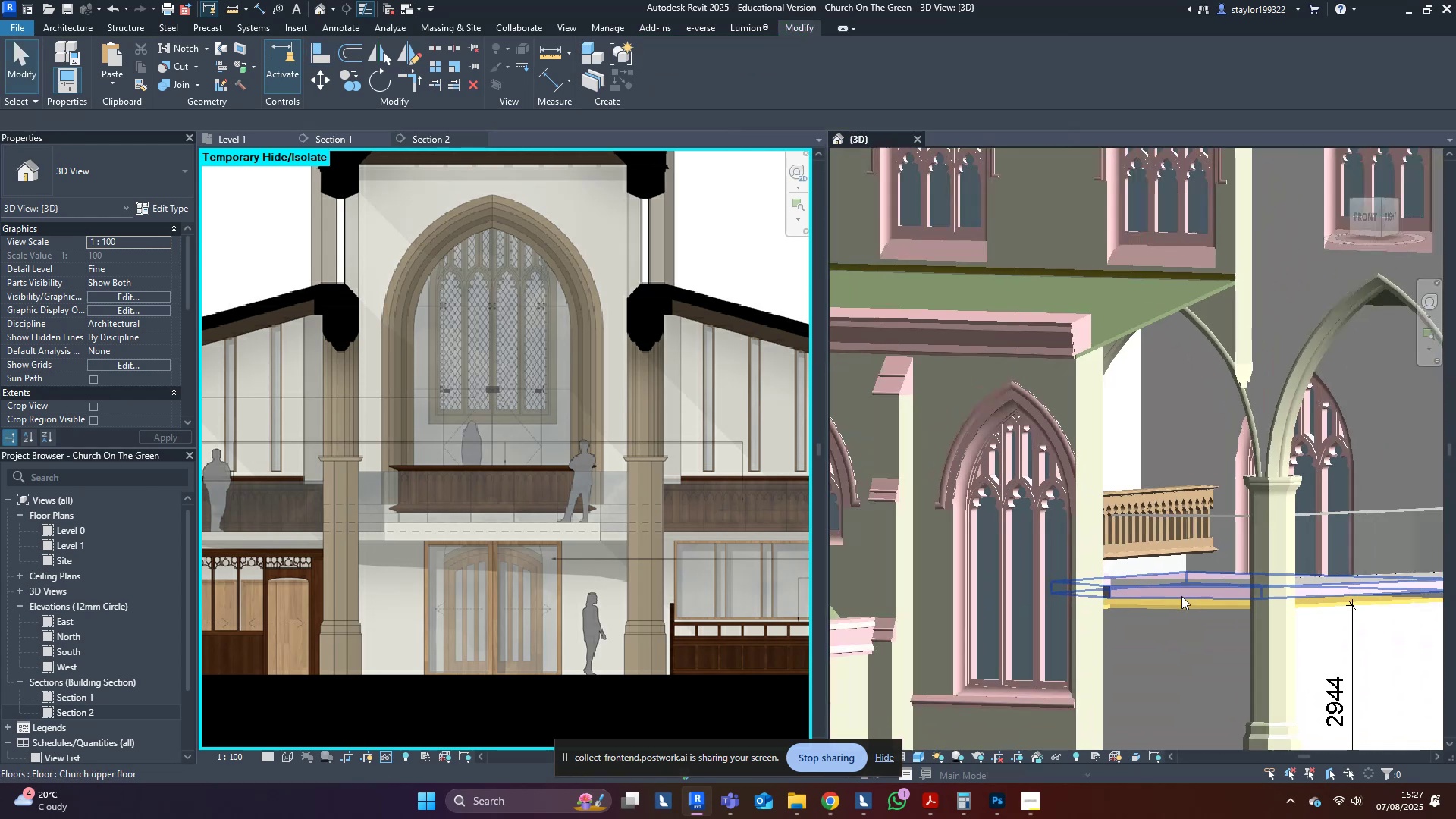 
hold_key(key=ShiftLeft, duration=0.83)
 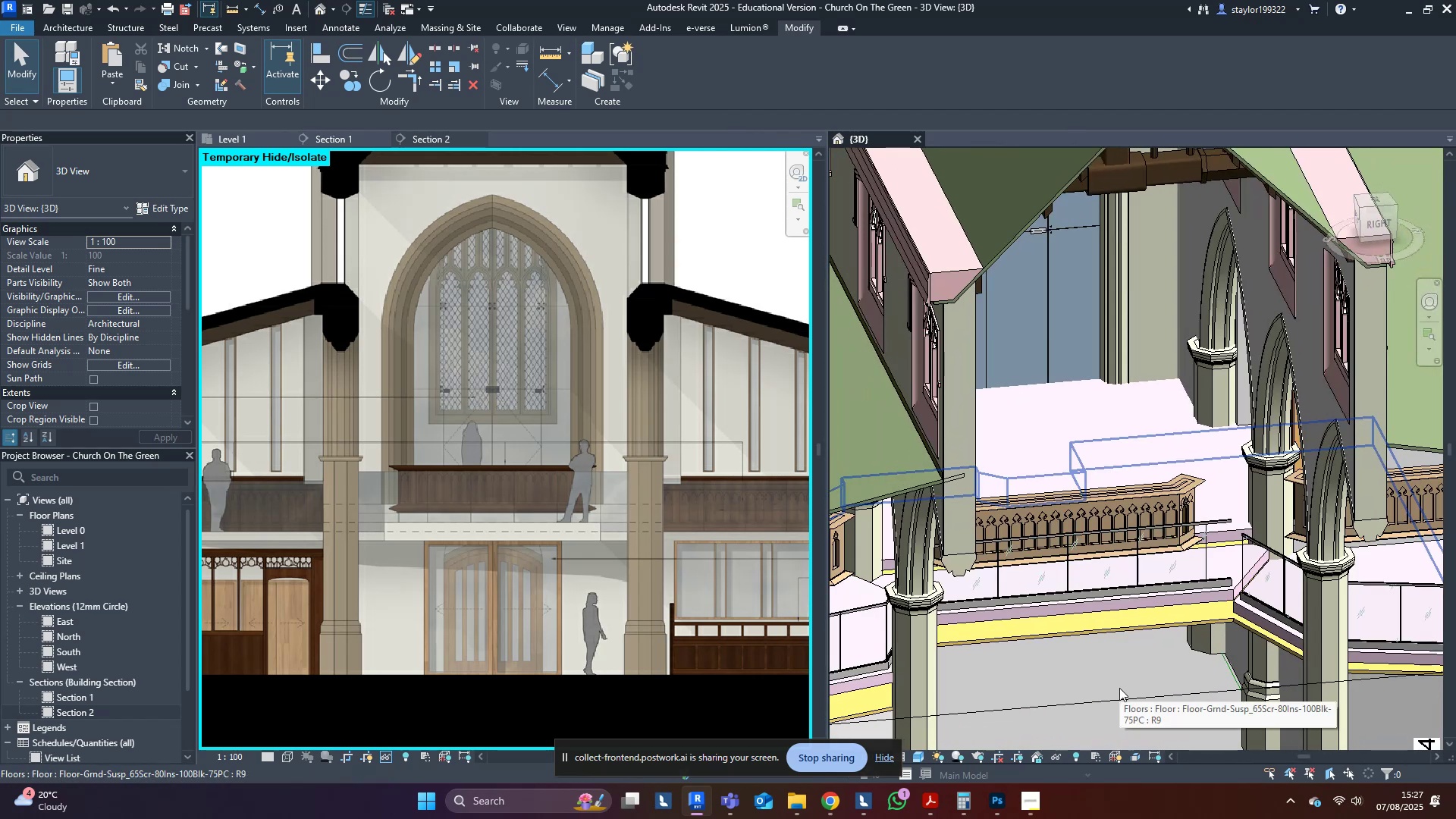 
scroll: coordinate [1119, 688], scroll_direction: down, amount: 4.0
 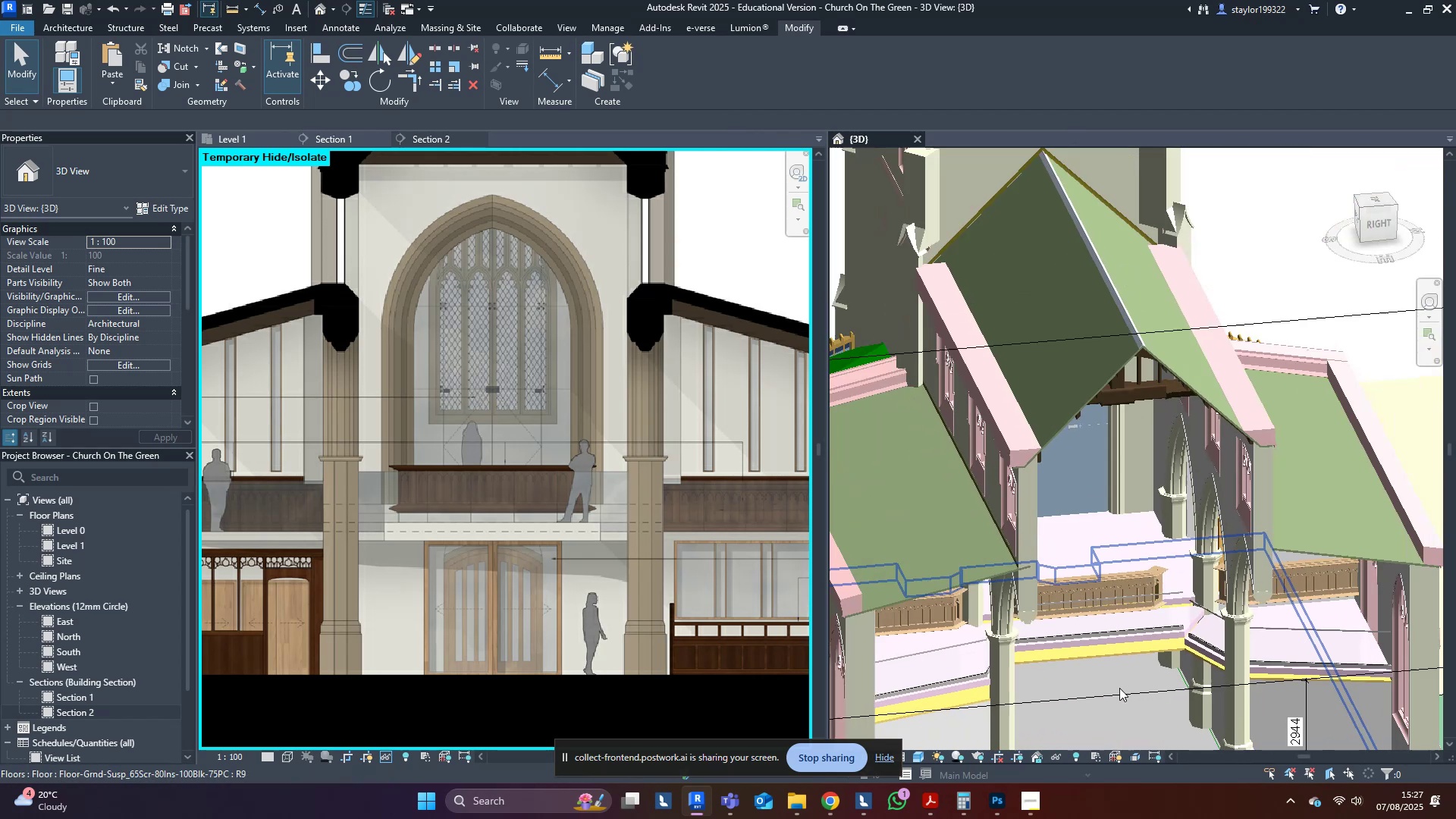 
hold_key(key=ShiftLeft, duration=0.53)
 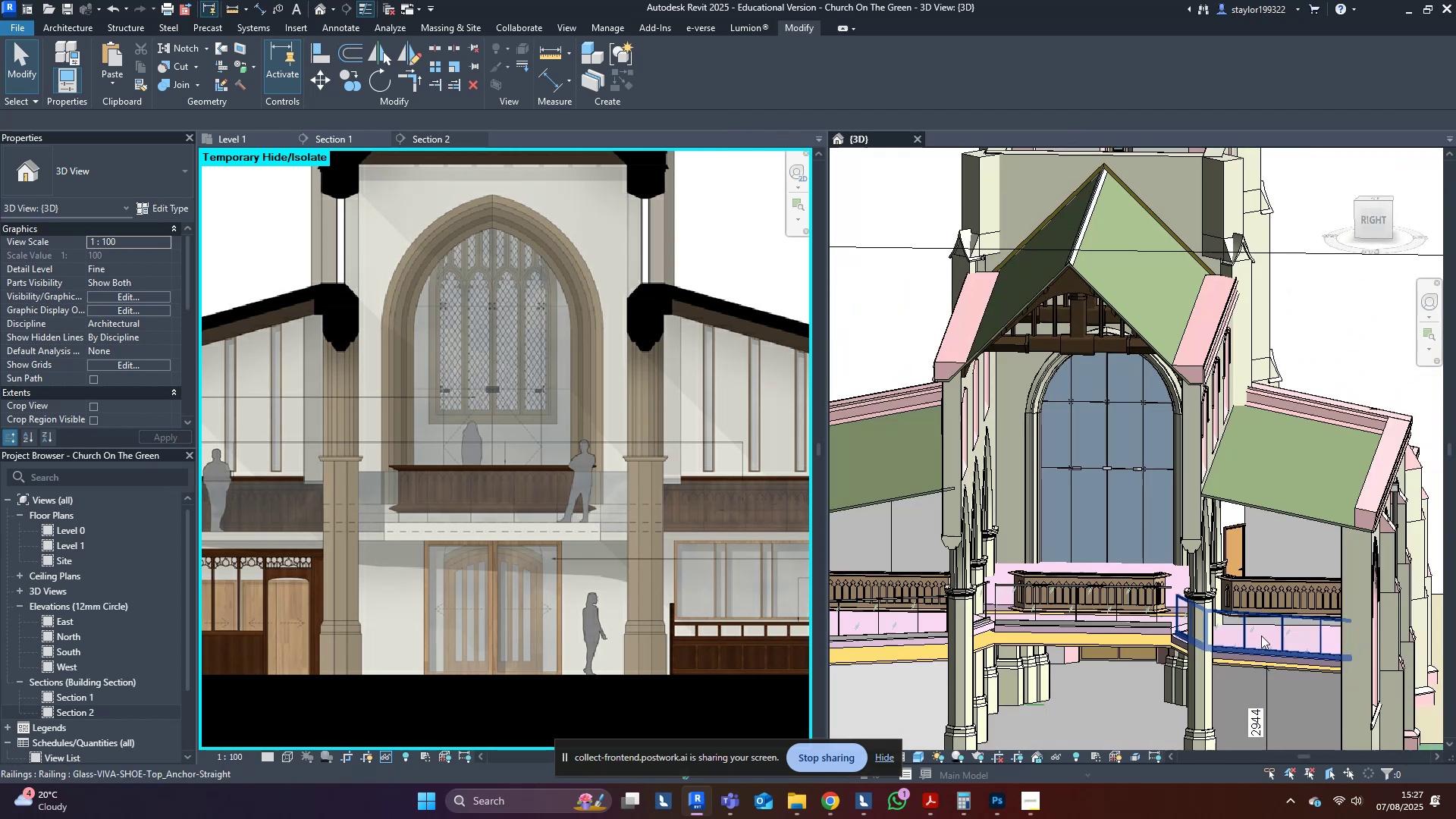 
scroll: coordinate [1217, 617], scroll_direction: up, amount: 8.0
 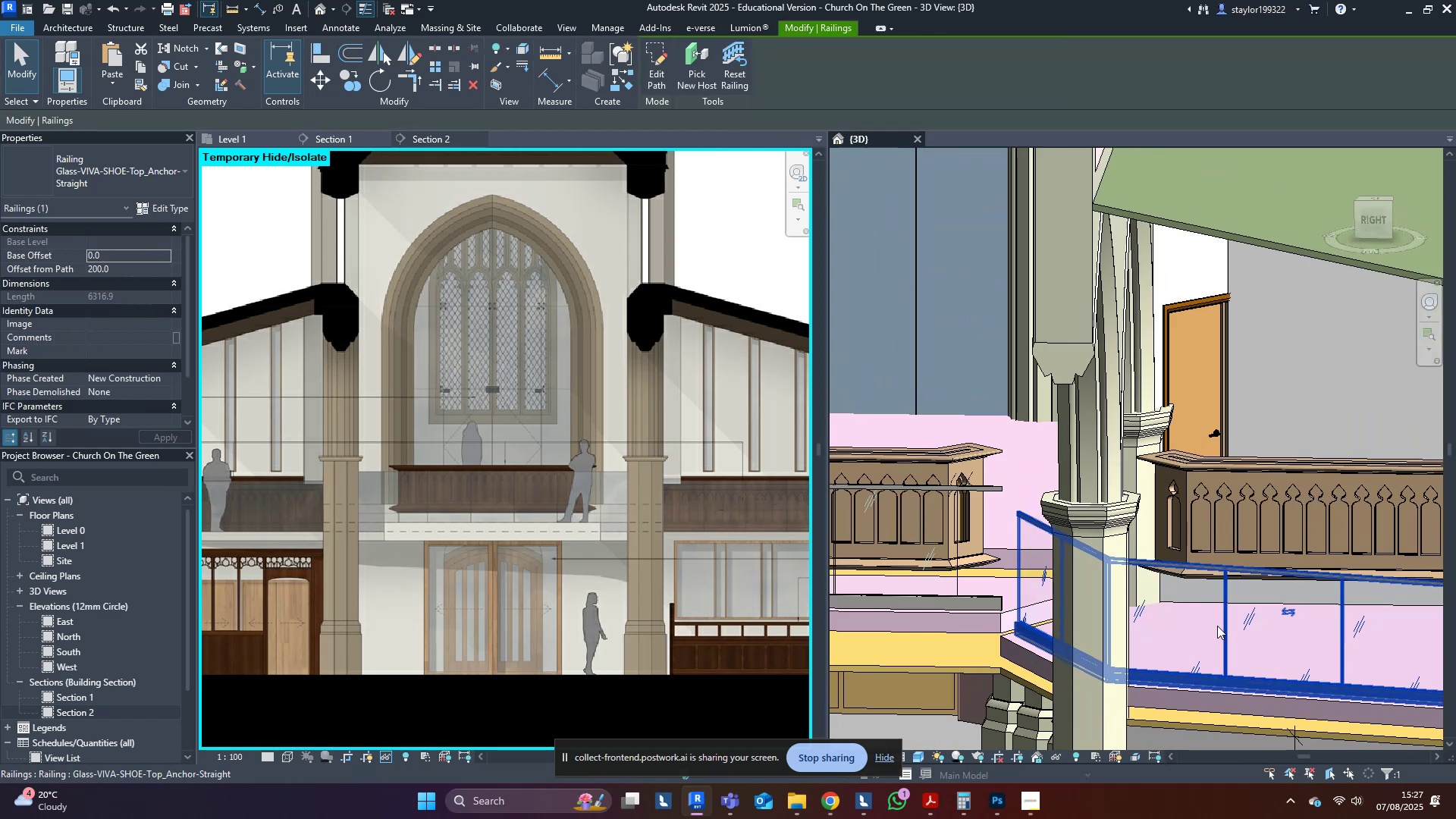 
type(hh)
 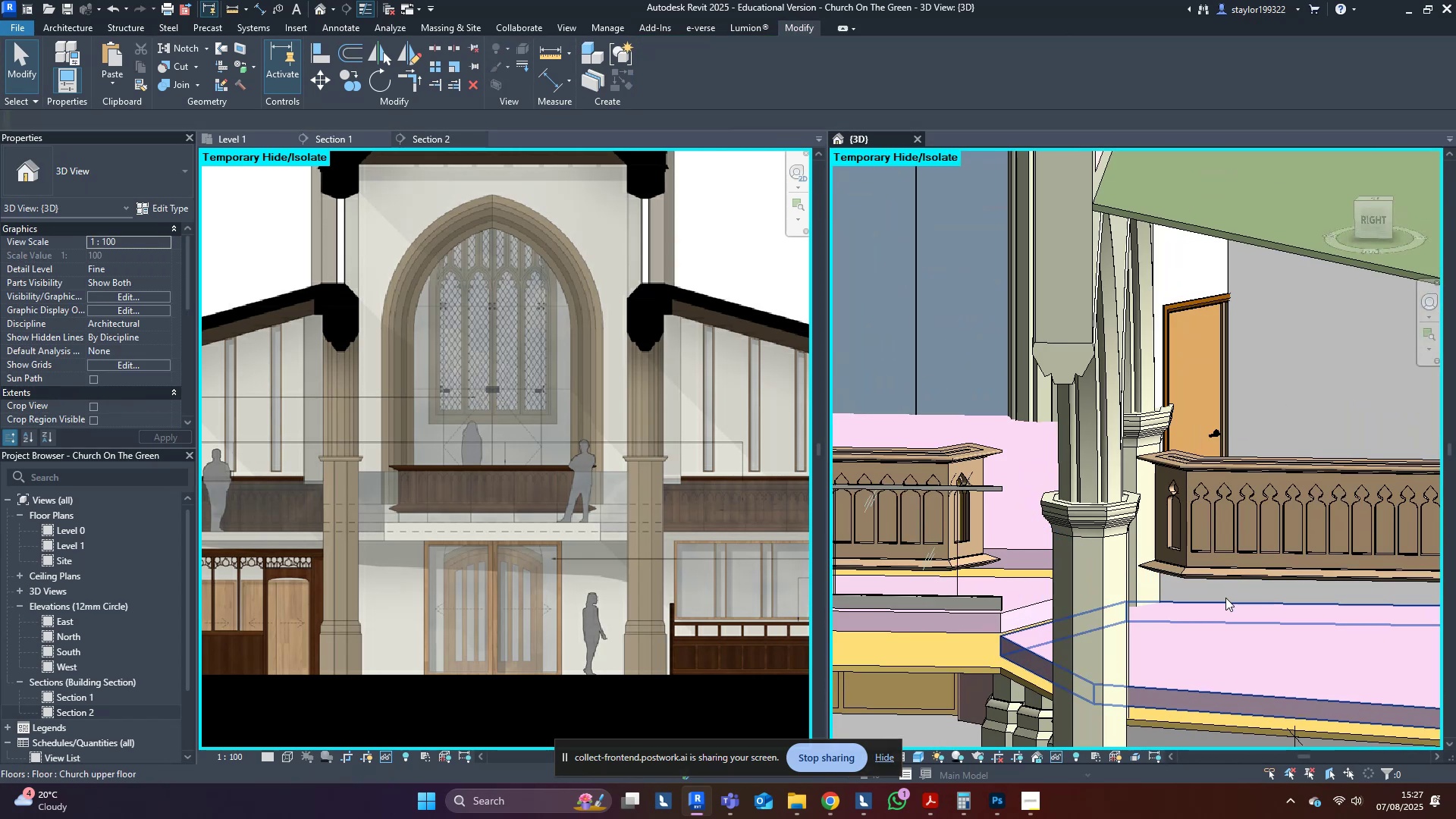 
hold_key(key=ShiftLeft, duration=1.03)
 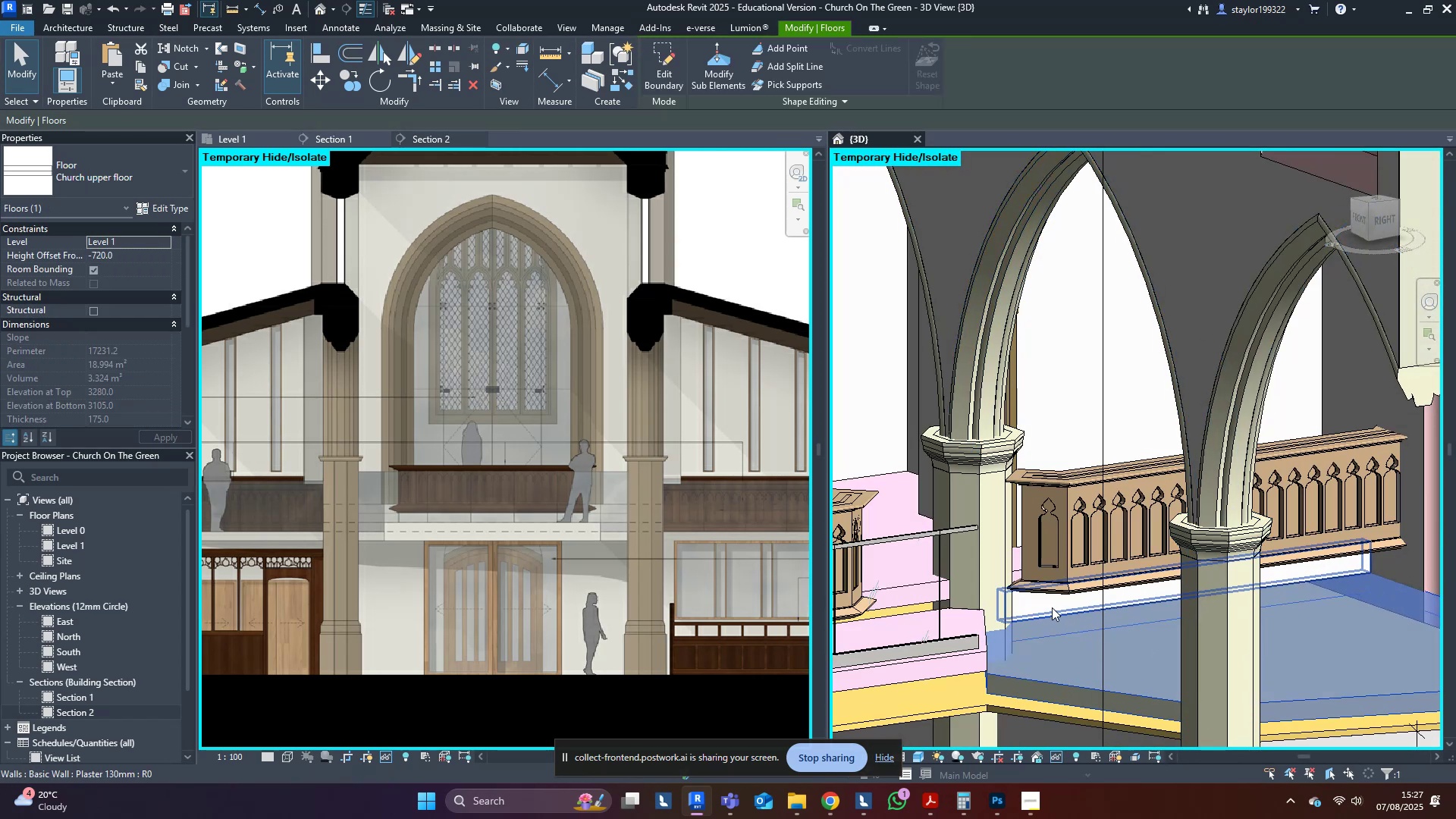 
left_click([1052, 607])
 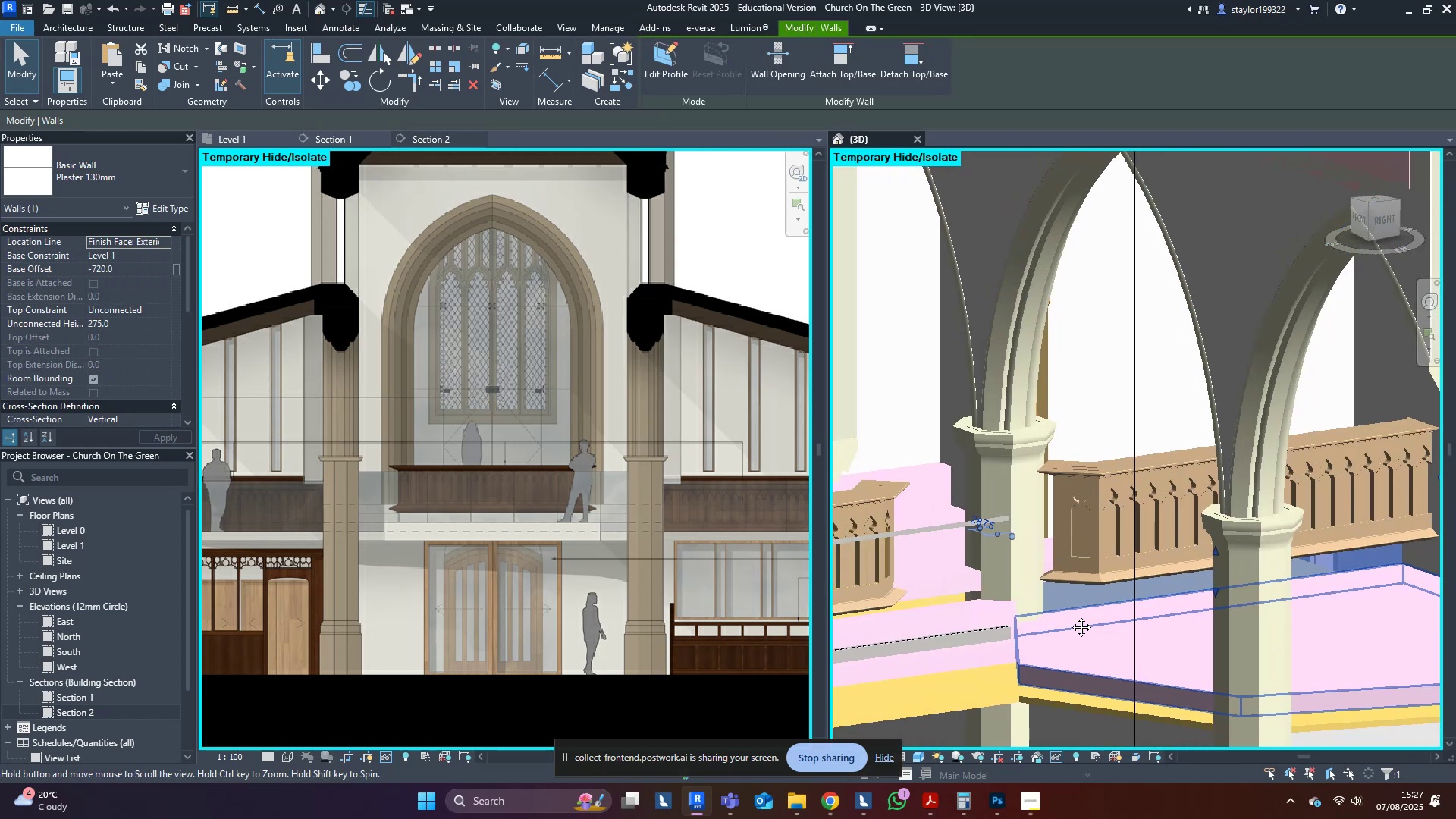 
key(Shift+ShiftLeft)
 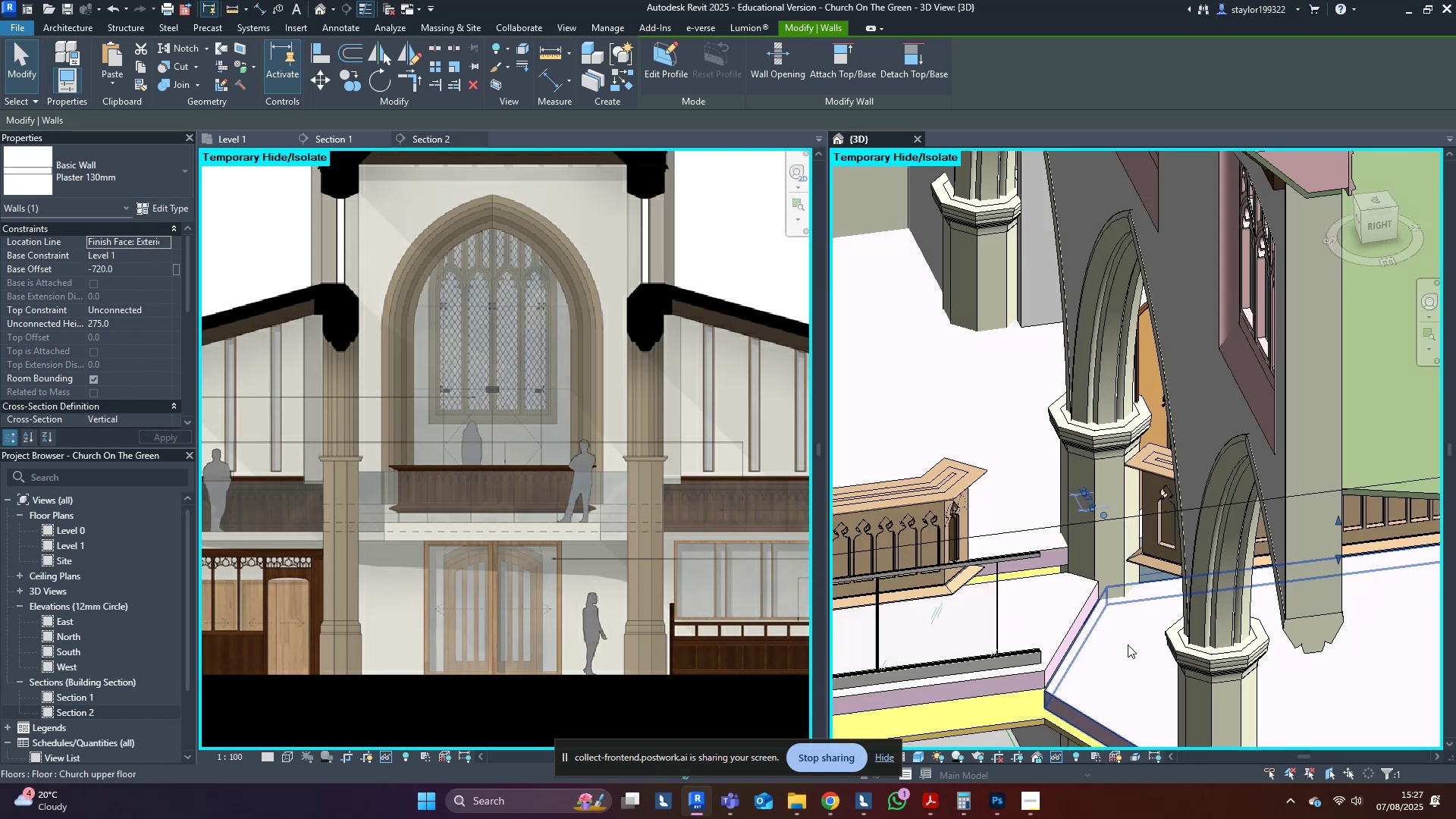 
hold_key(key=ControlLeft, duration=1.4)
left_click([1056, 556])
 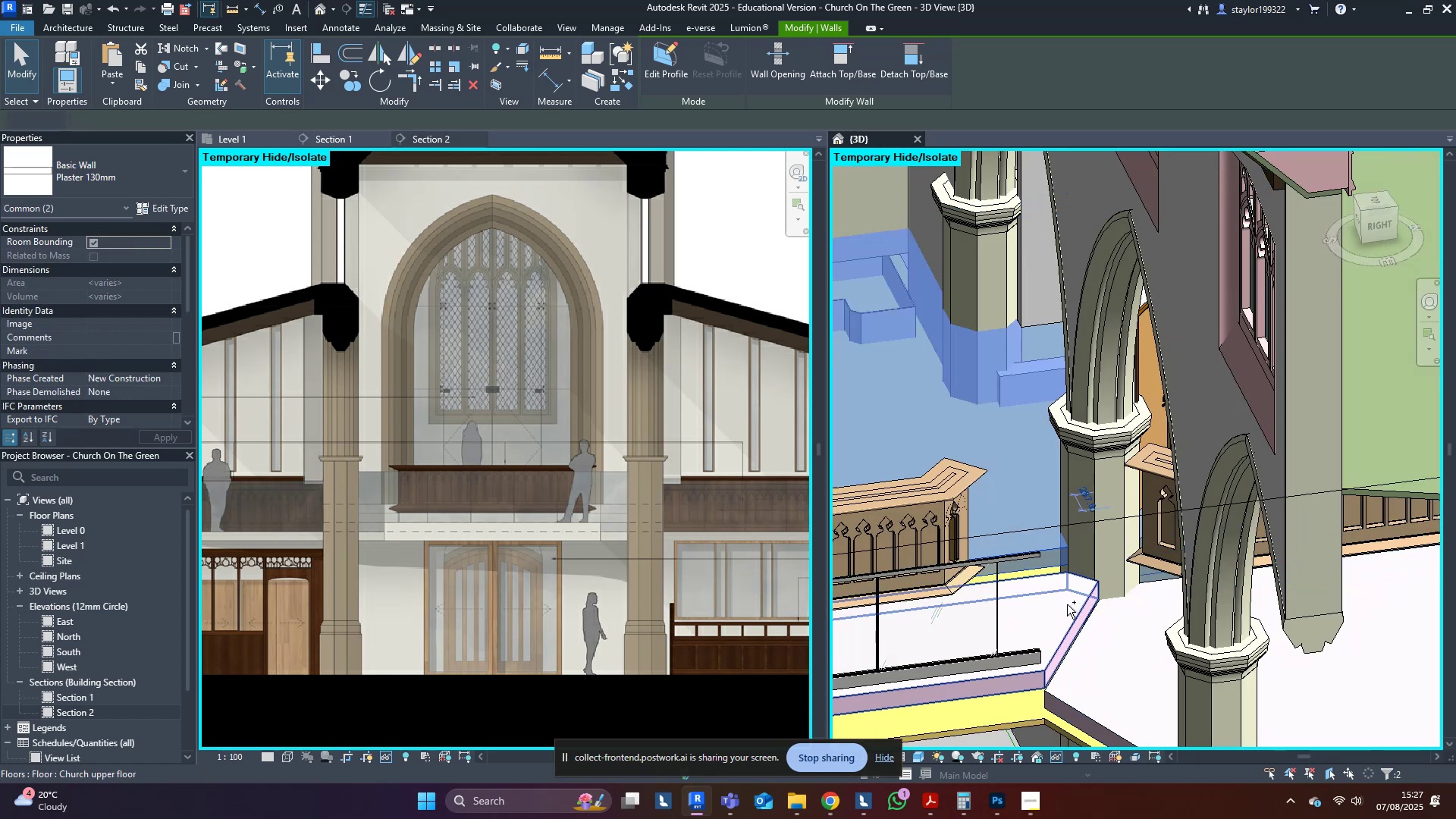 
double_click([1067, 604])
 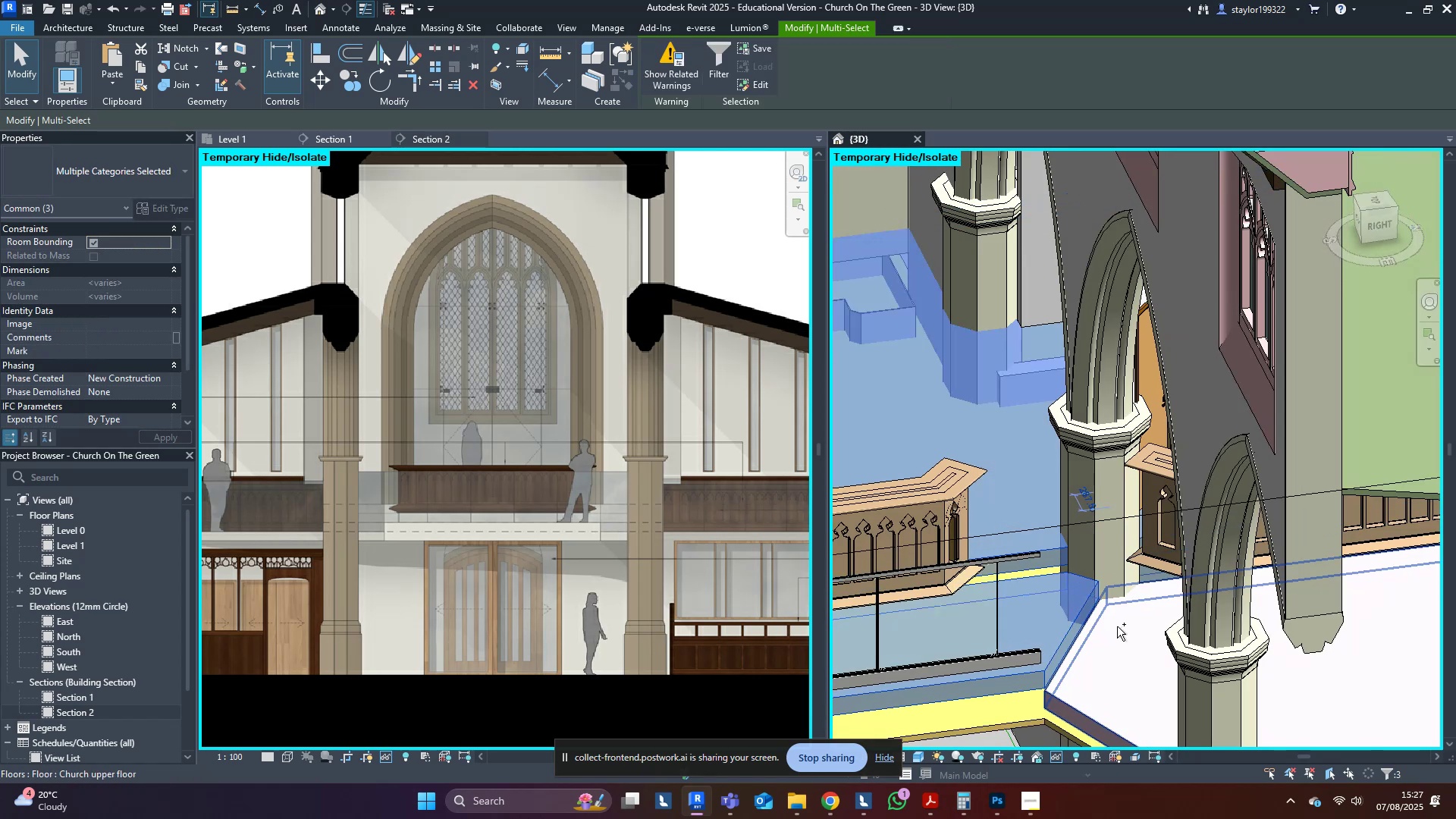 
triple_click([1119, 630])
 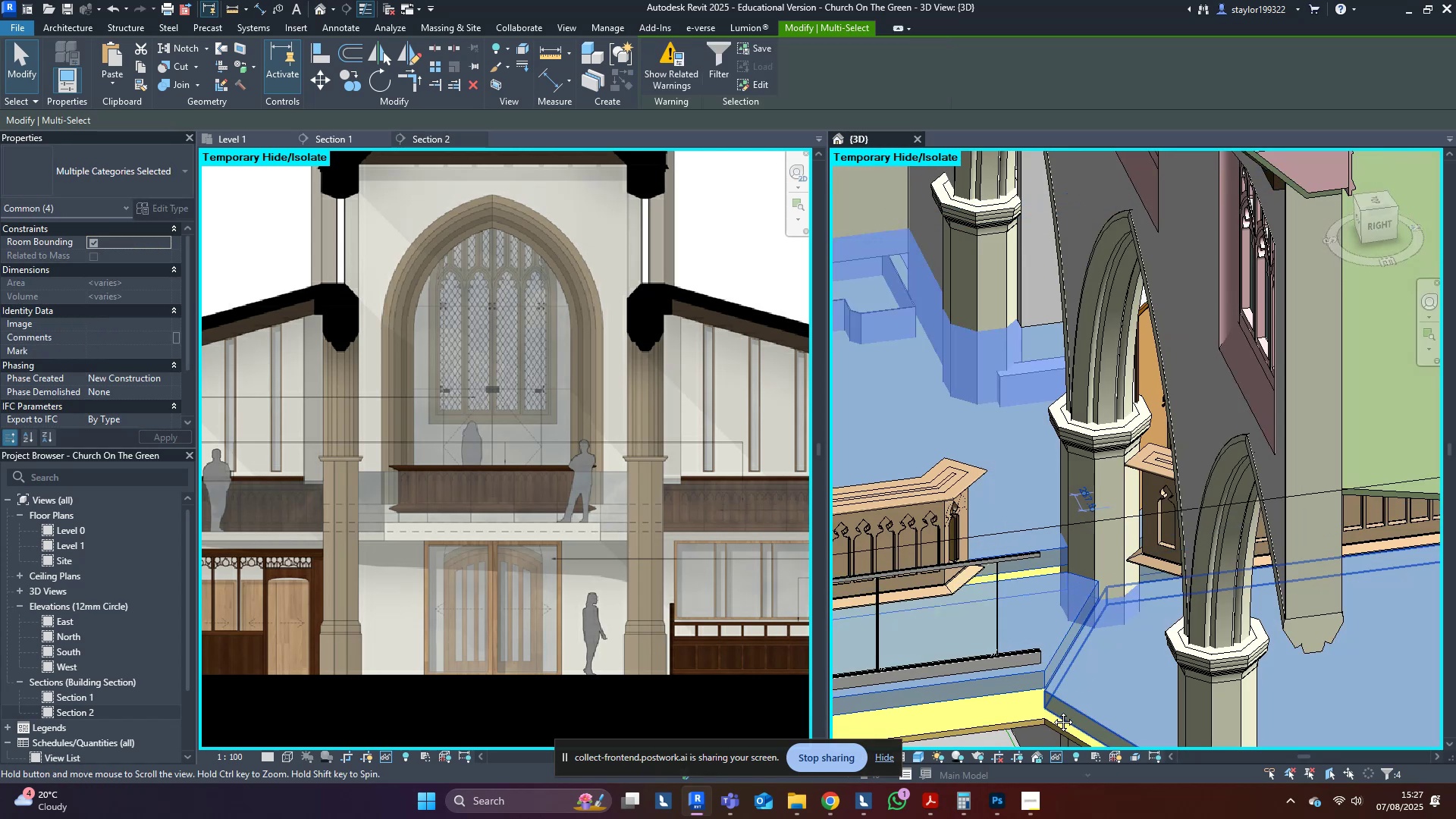 
scroll: coordinate [1156, 607], scroll_direction: down, amount: 3.0
 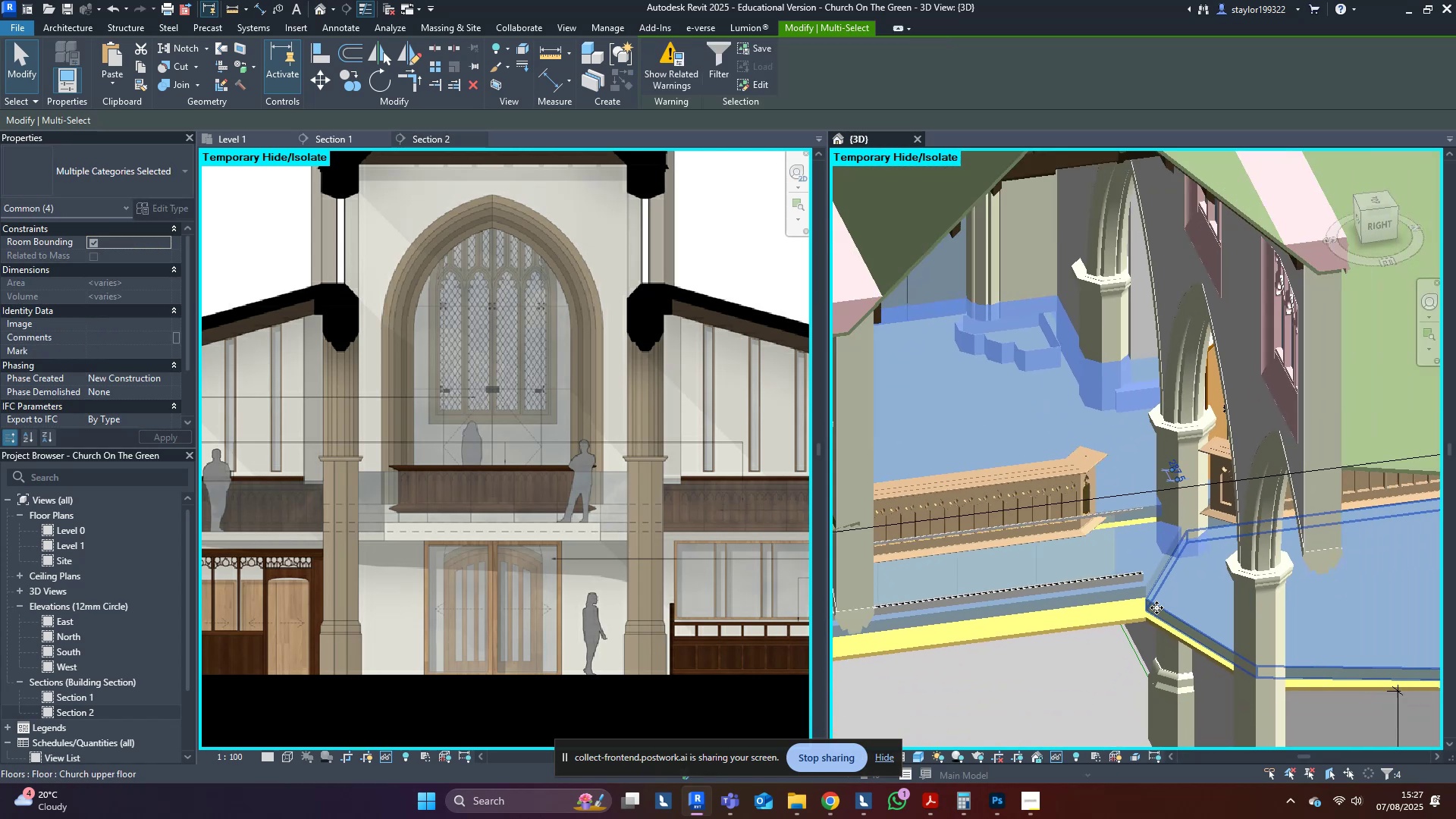 
hold_key(key=ControlLeft, duration=0.32)
left_click([1101, 618])
 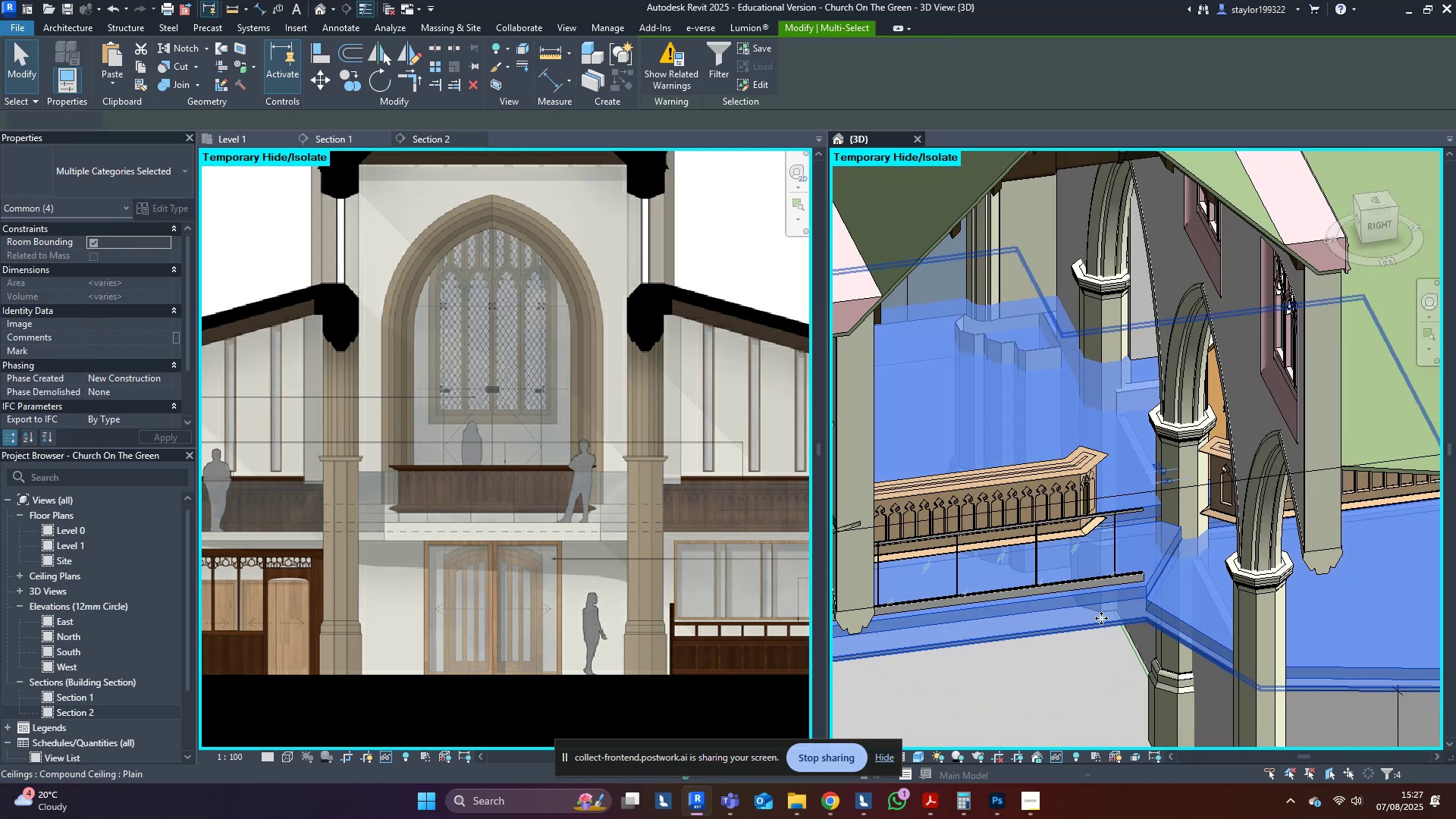 
scroll: coordinate [1101, 618], scroll_direction: down, amount: 2.0
 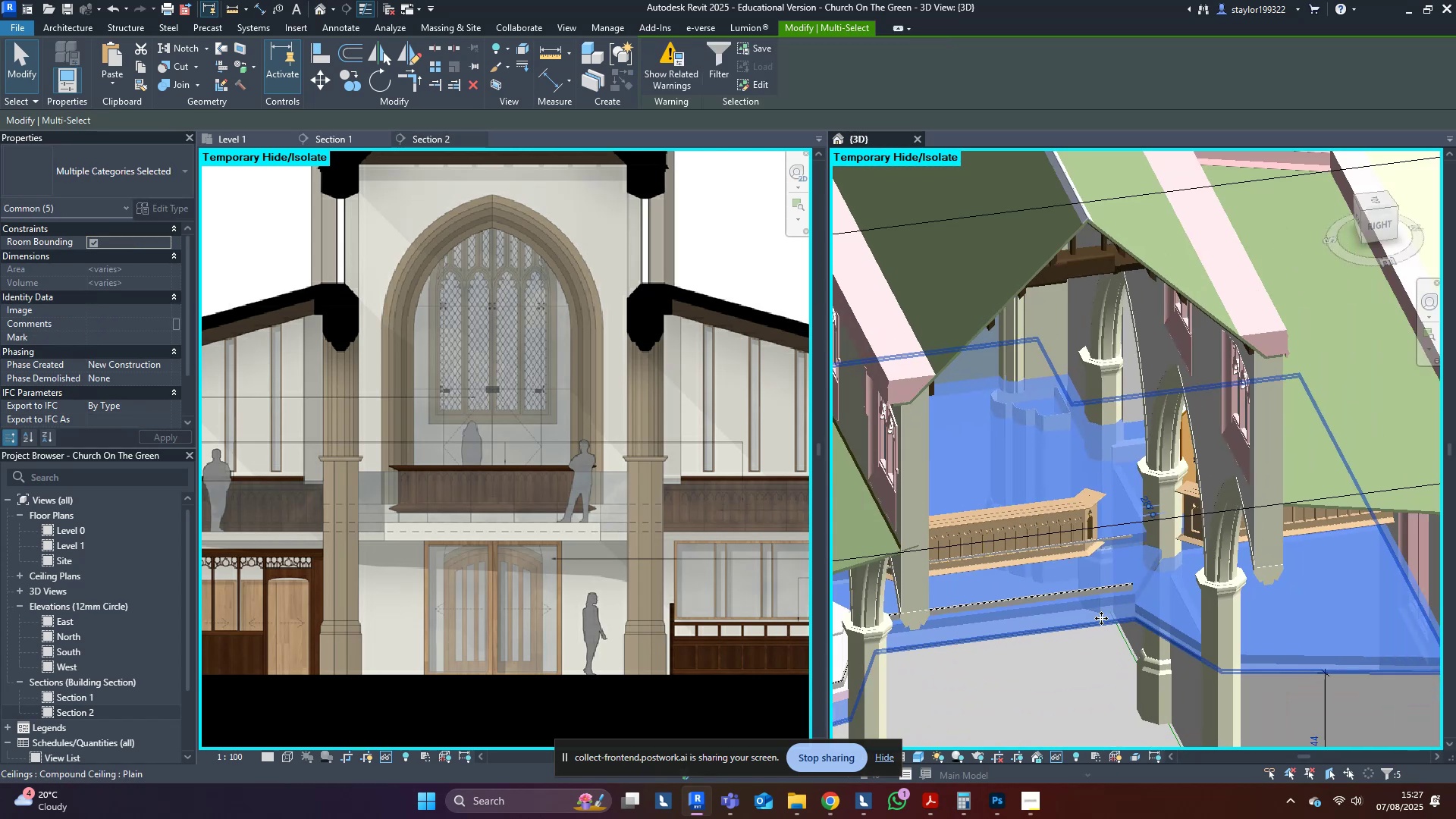 
hold_key(key=ShiftLeft, duration=0.4)
 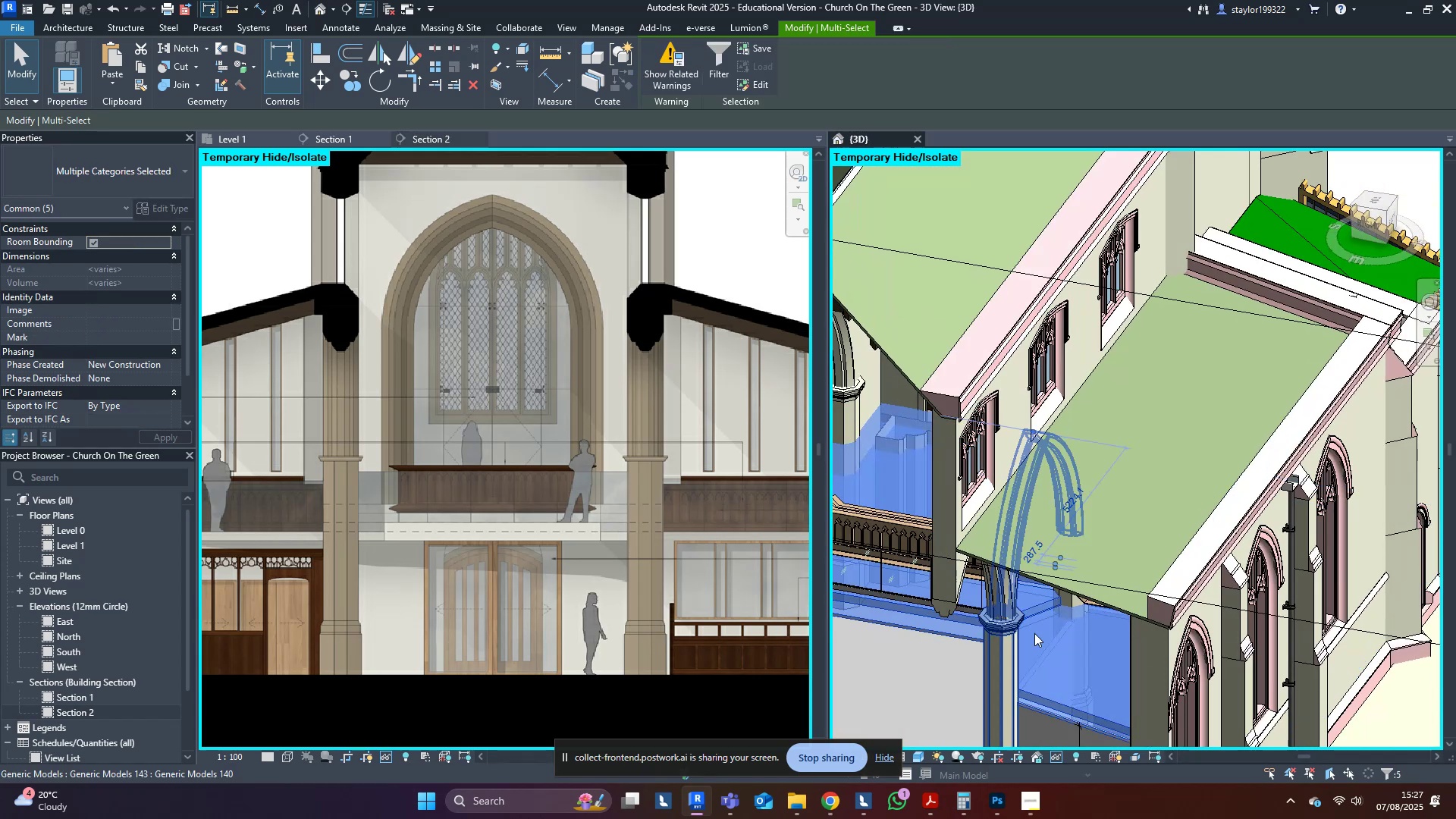 
scroll: coordinate [983, 624], scroll_direction: down, amount: 4.0
 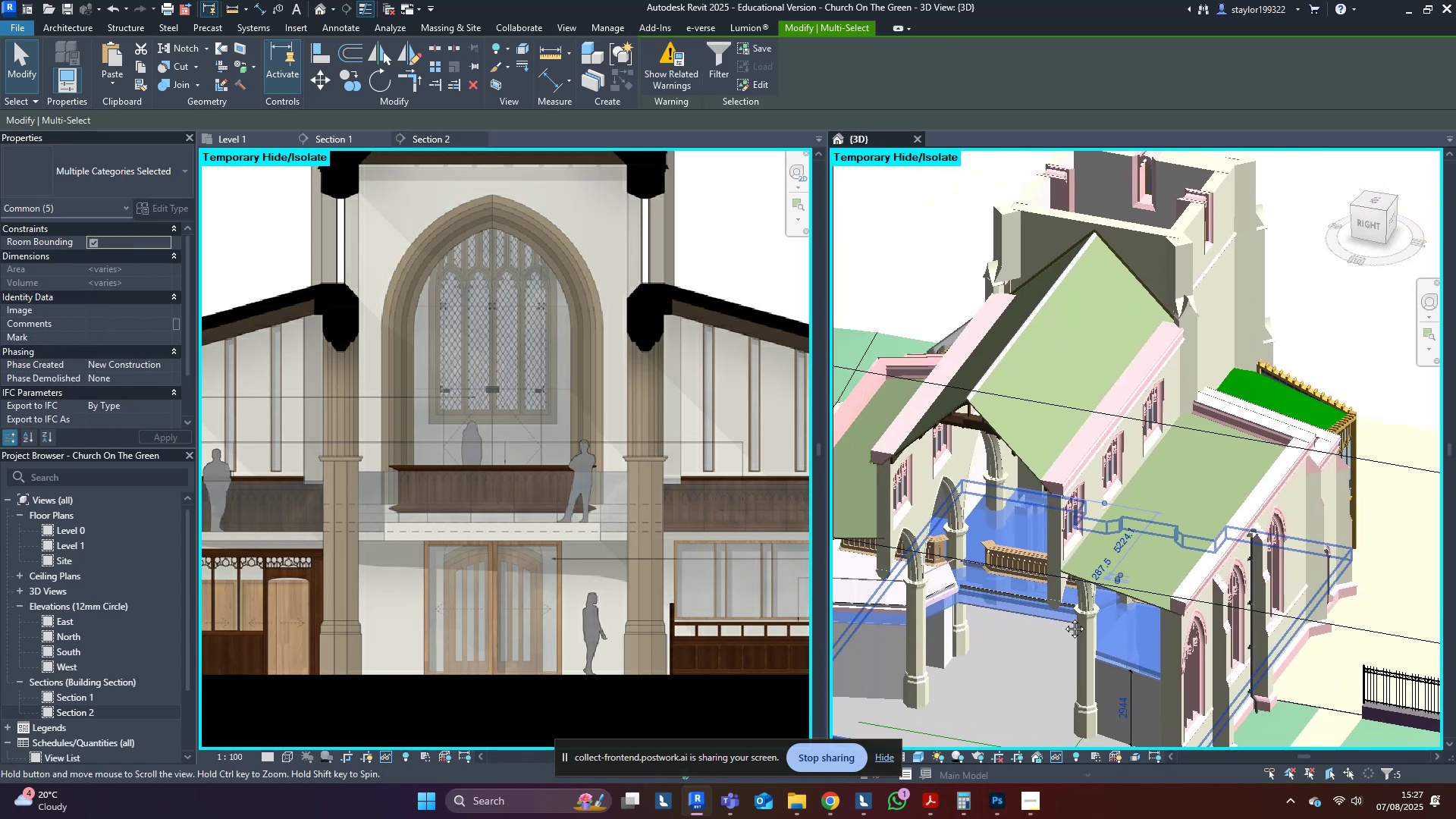 
key(Shift+ShiftLeft)
 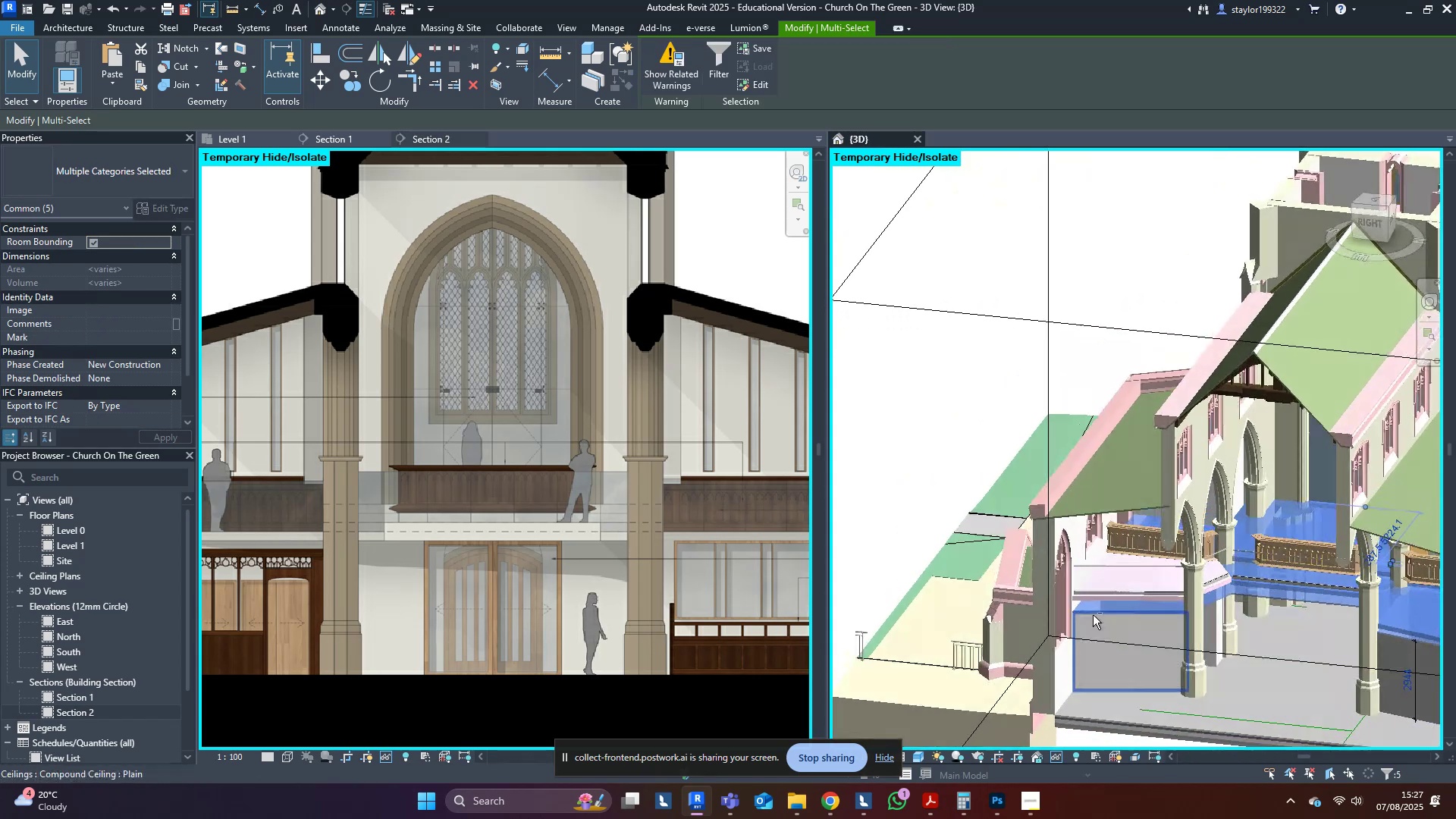 
scroll: coordinate [1142, 544], scroll_direction: up, amount: 8.0
 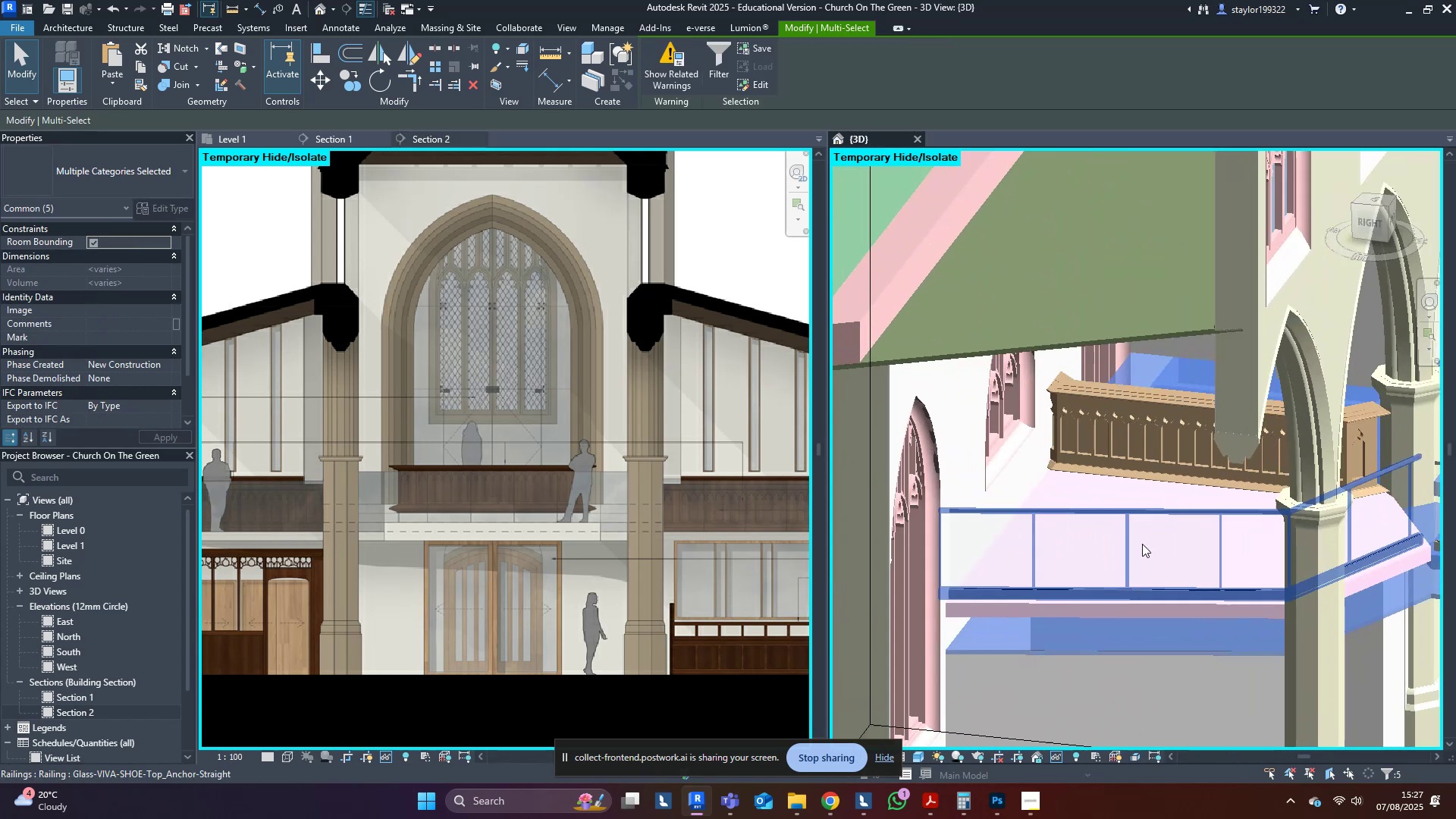 
hold_key(key=ControlLeft, duration=0.72)
left_click([1075, 495])
 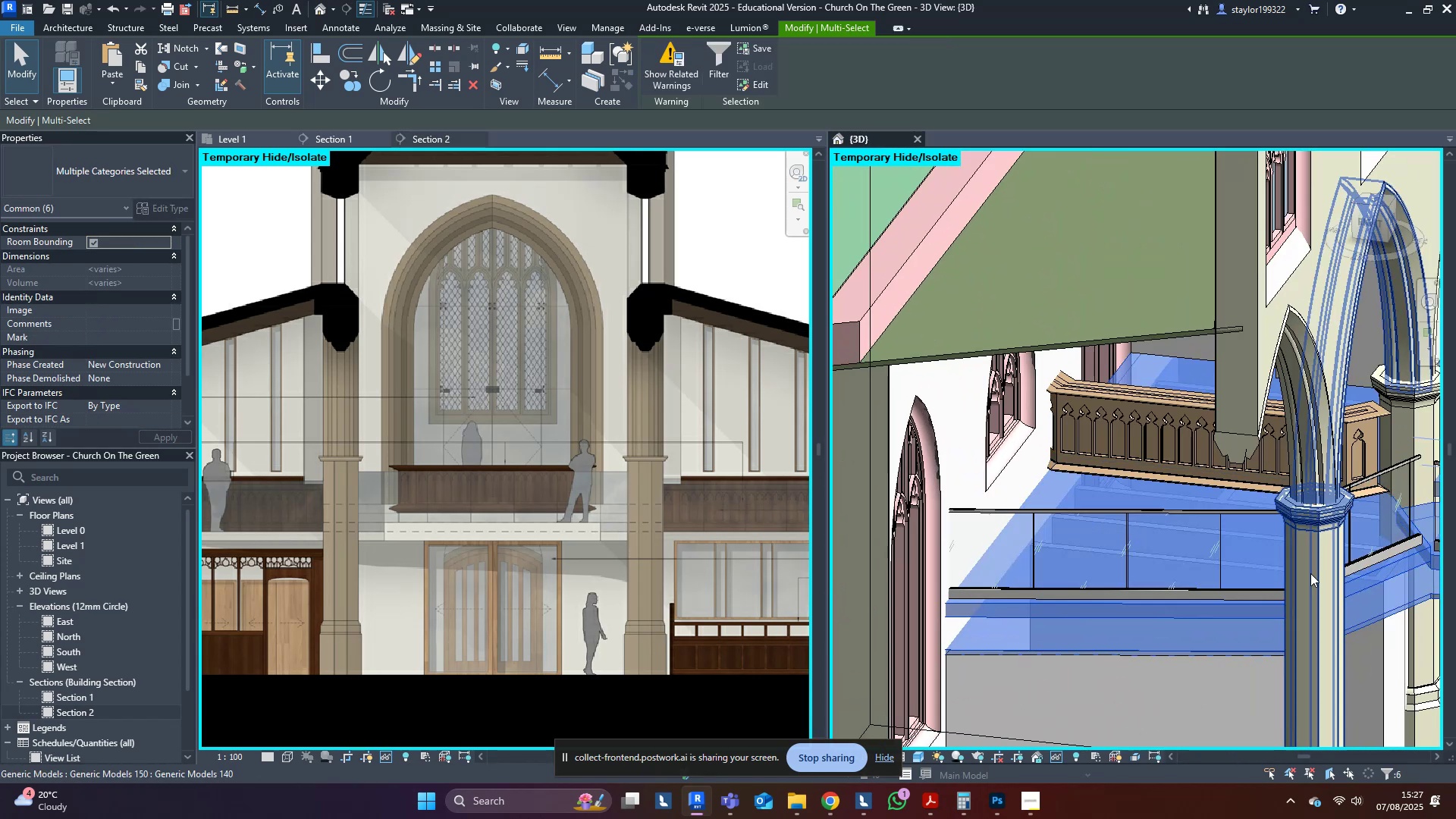 
hold_key(key=ShiftLeft, duration=0.35)
 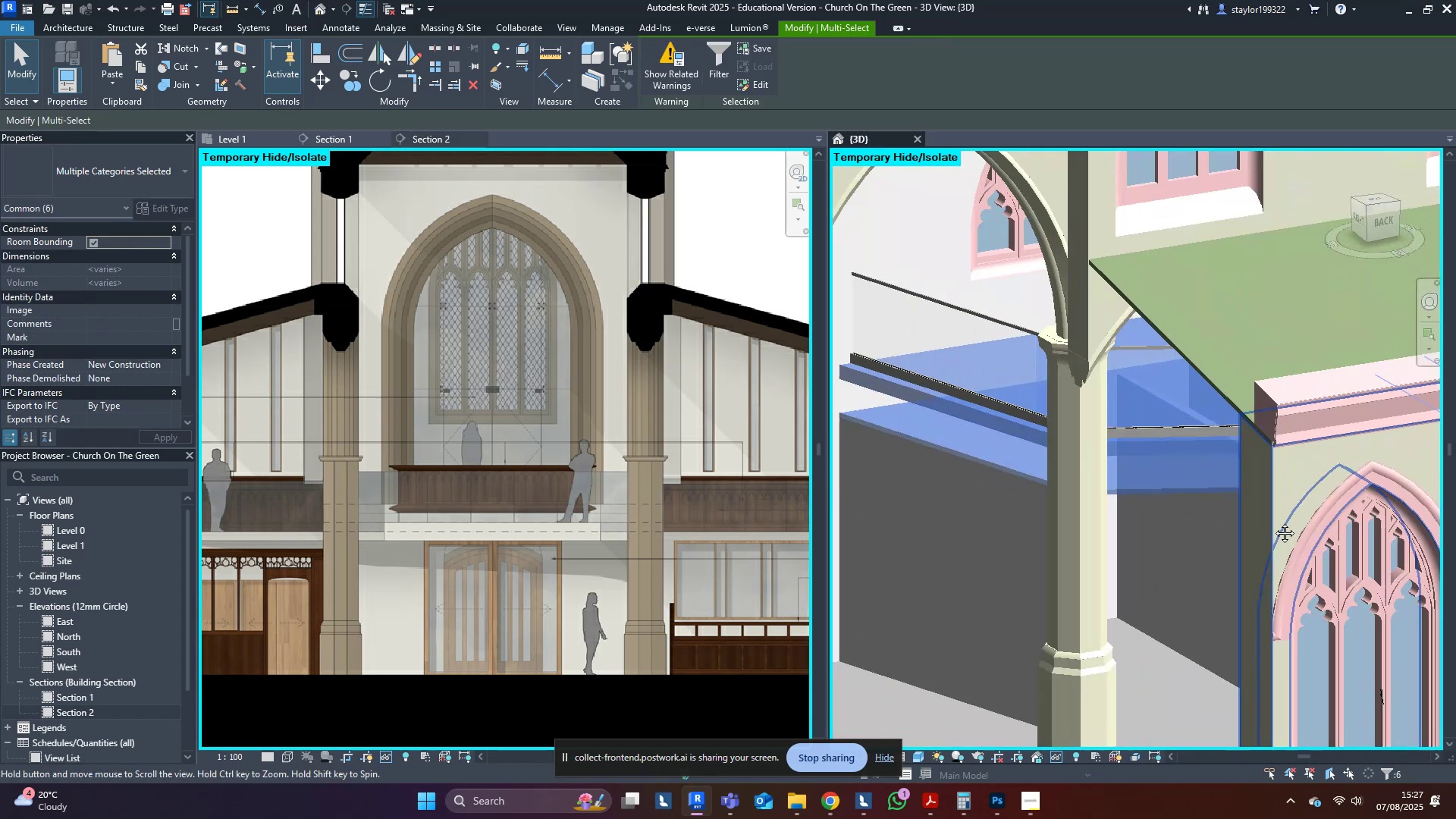 
hold_key(key=ShiftLeft, duration=0.85)
 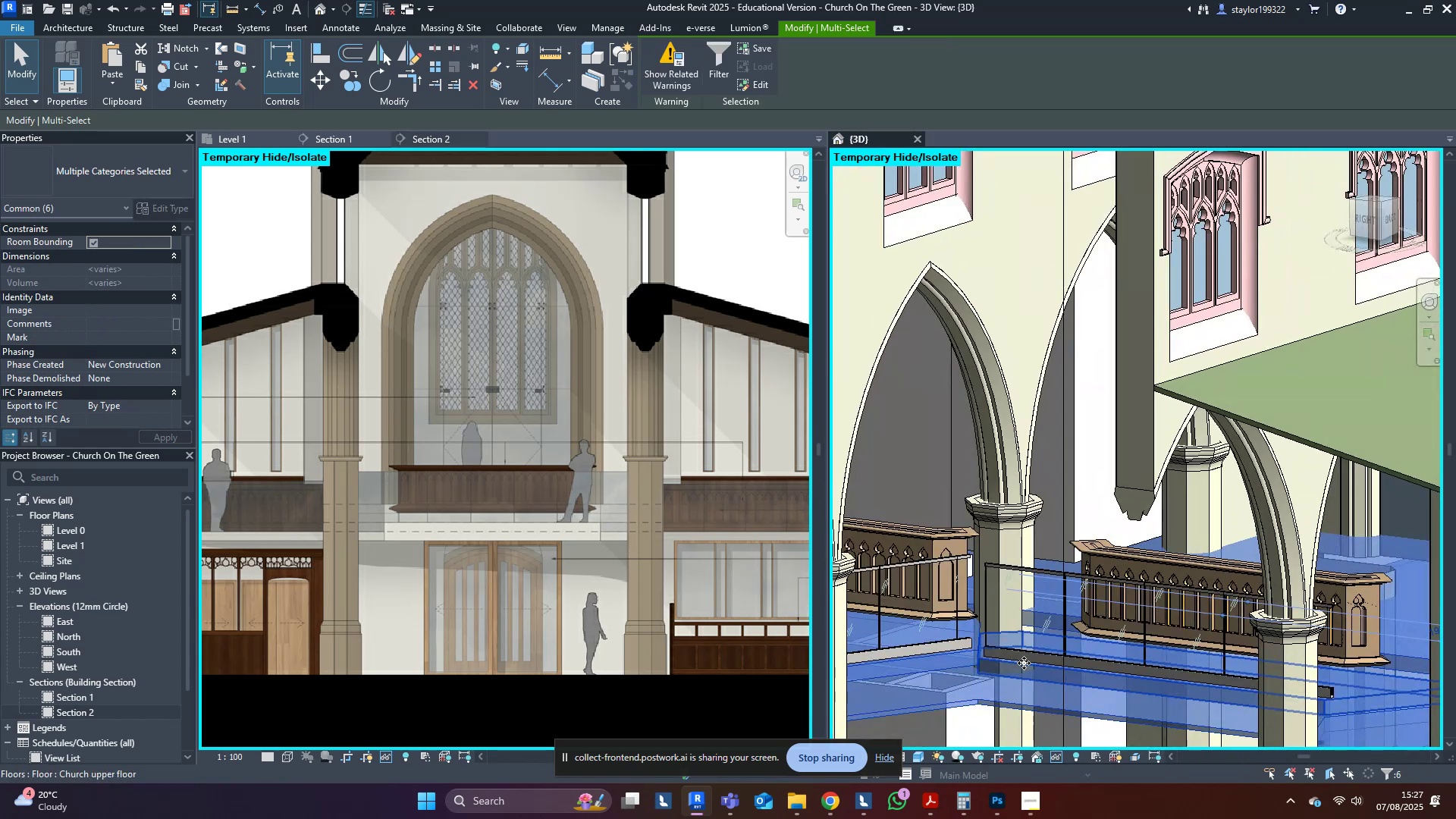 
scroll: coordinate [1024, 663], scroll_direction: down, amount: 2.0
 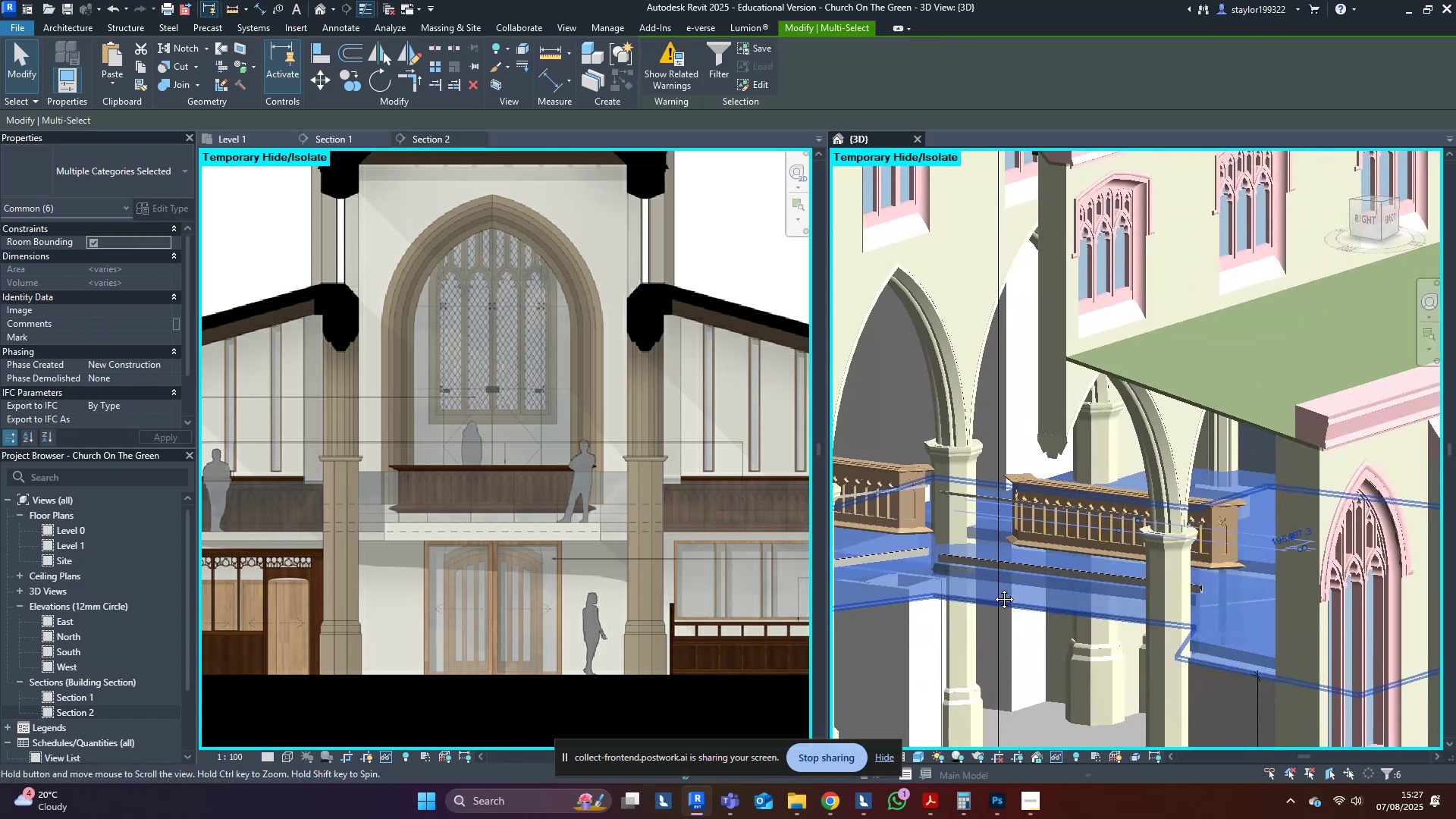 
type(hi)
key(Escape)
 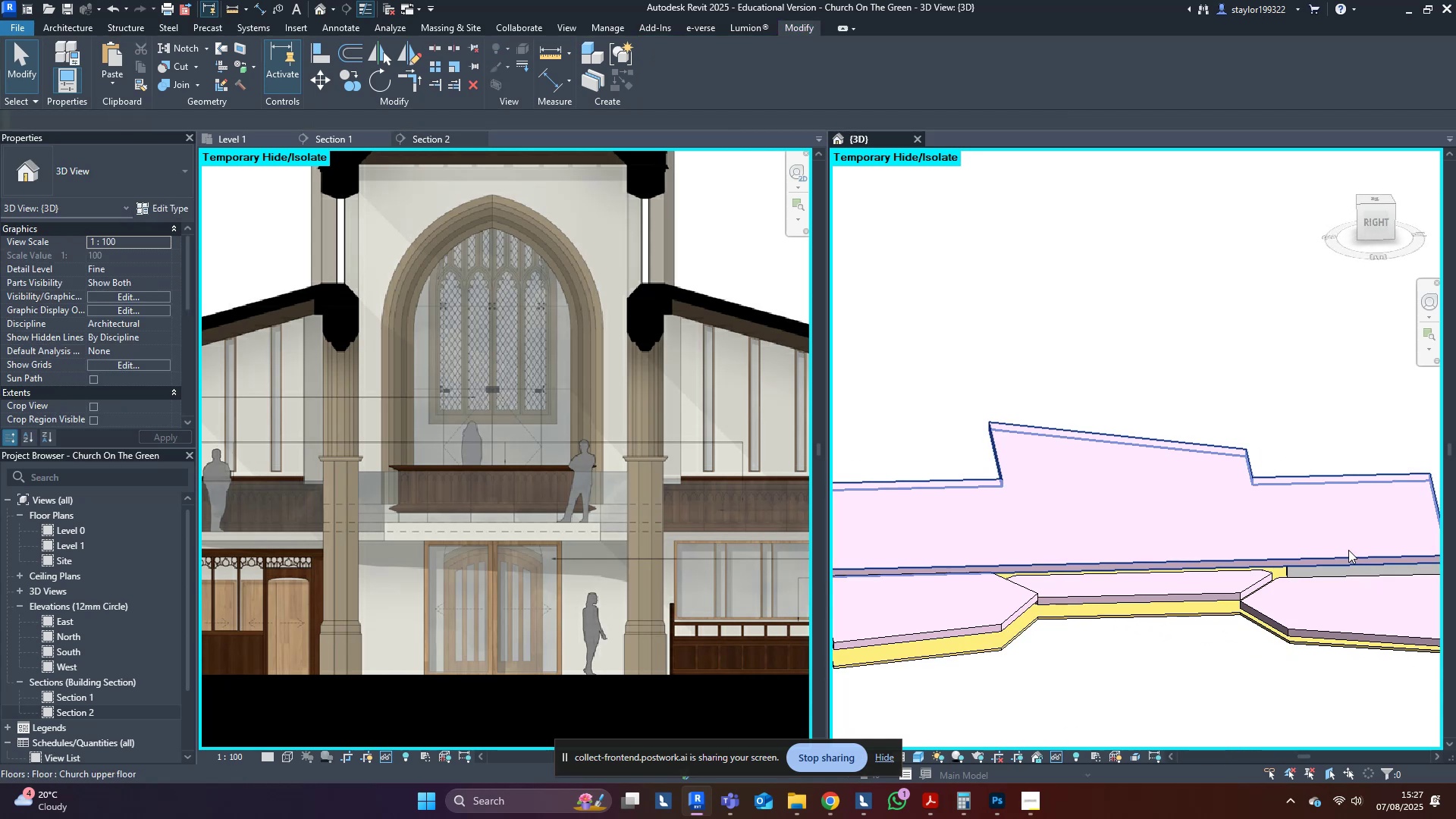 
scroll: coordinate [971, 573], scroll_direction: down, amount: 3.0
 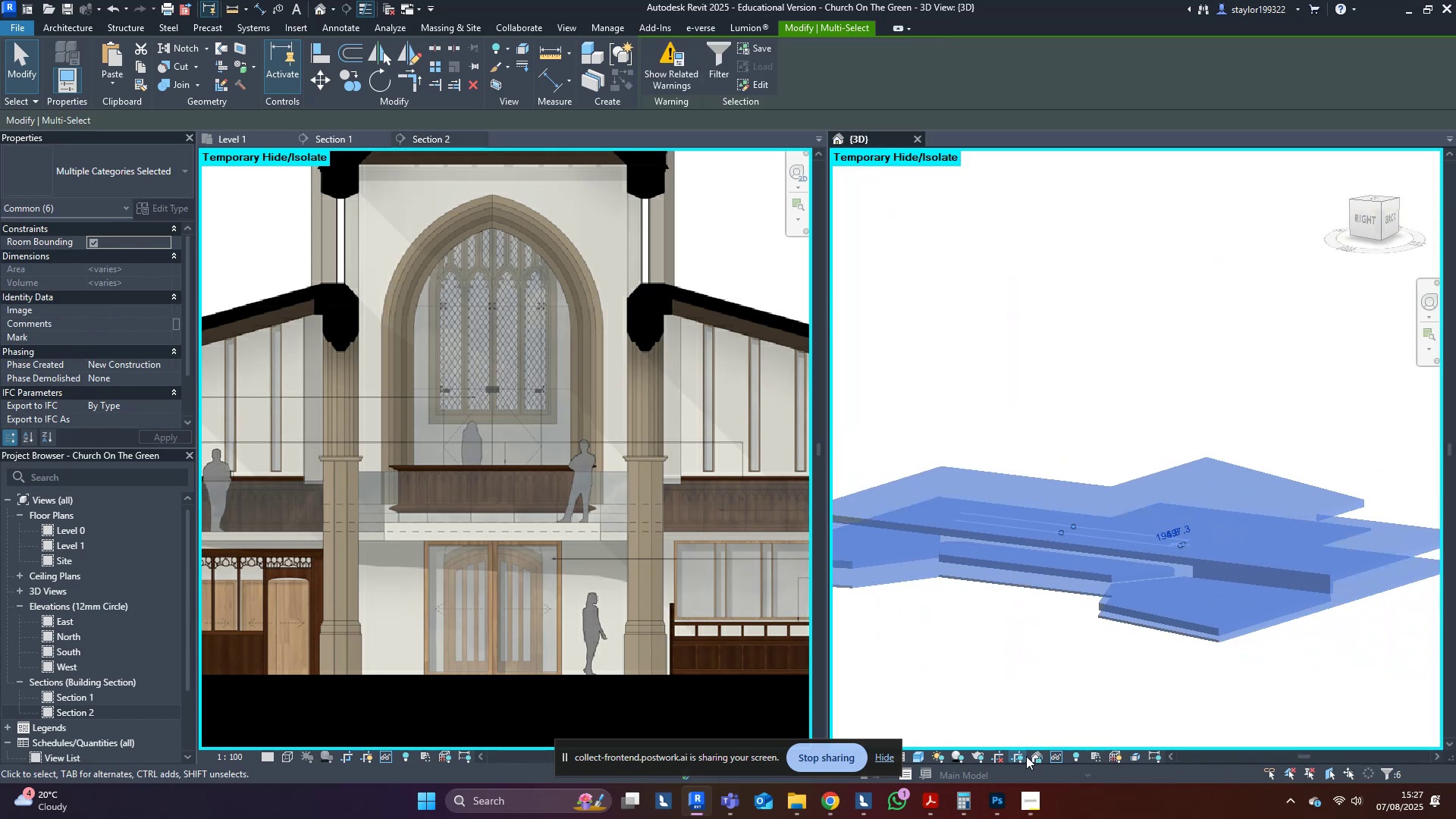 
hold_key(key=ShiftLeft, duration=0.54)
 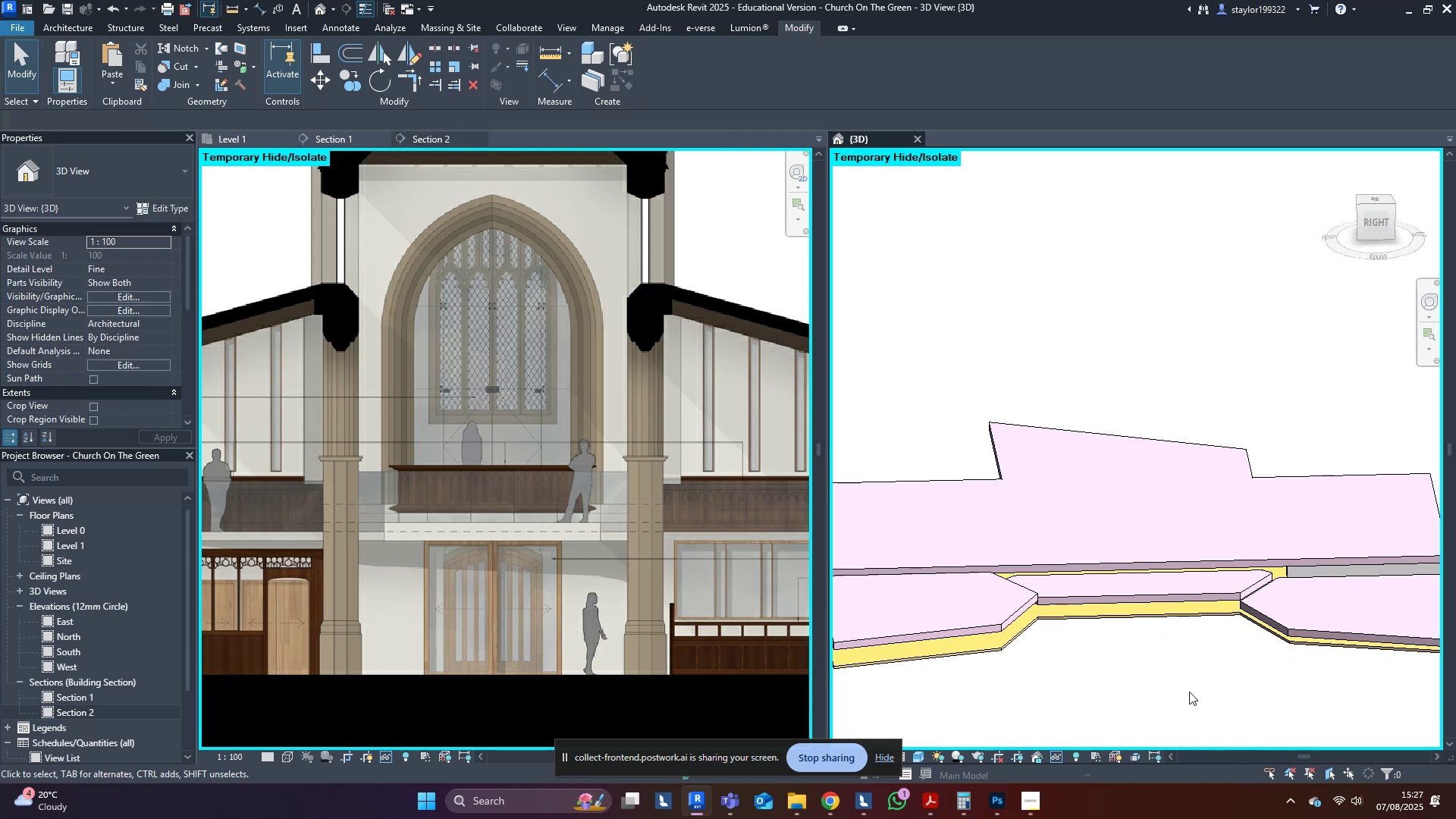 
hold_key(key=ShiftLeft, duration=0.71)
 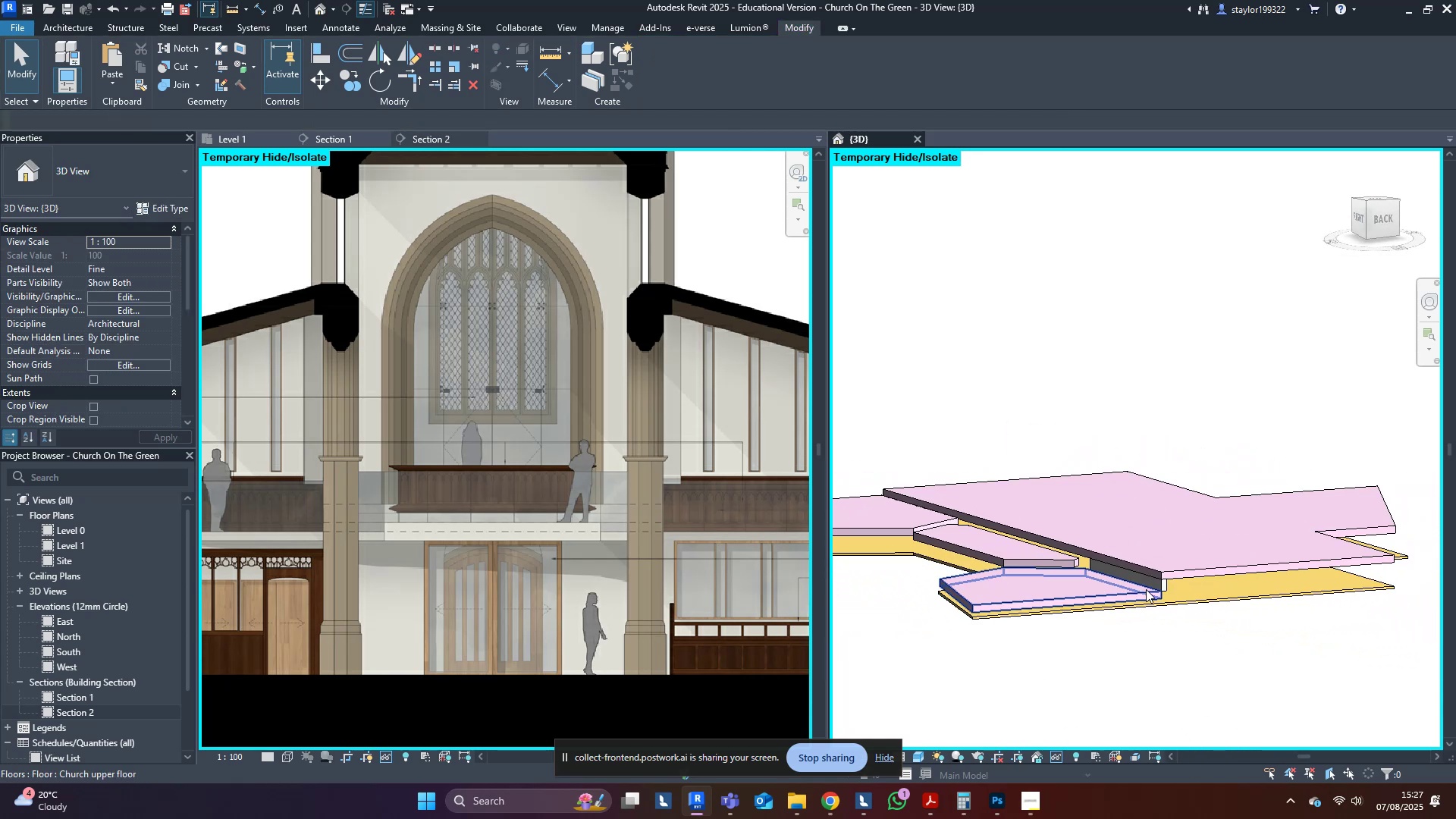 
type(al)
key(Tab)
 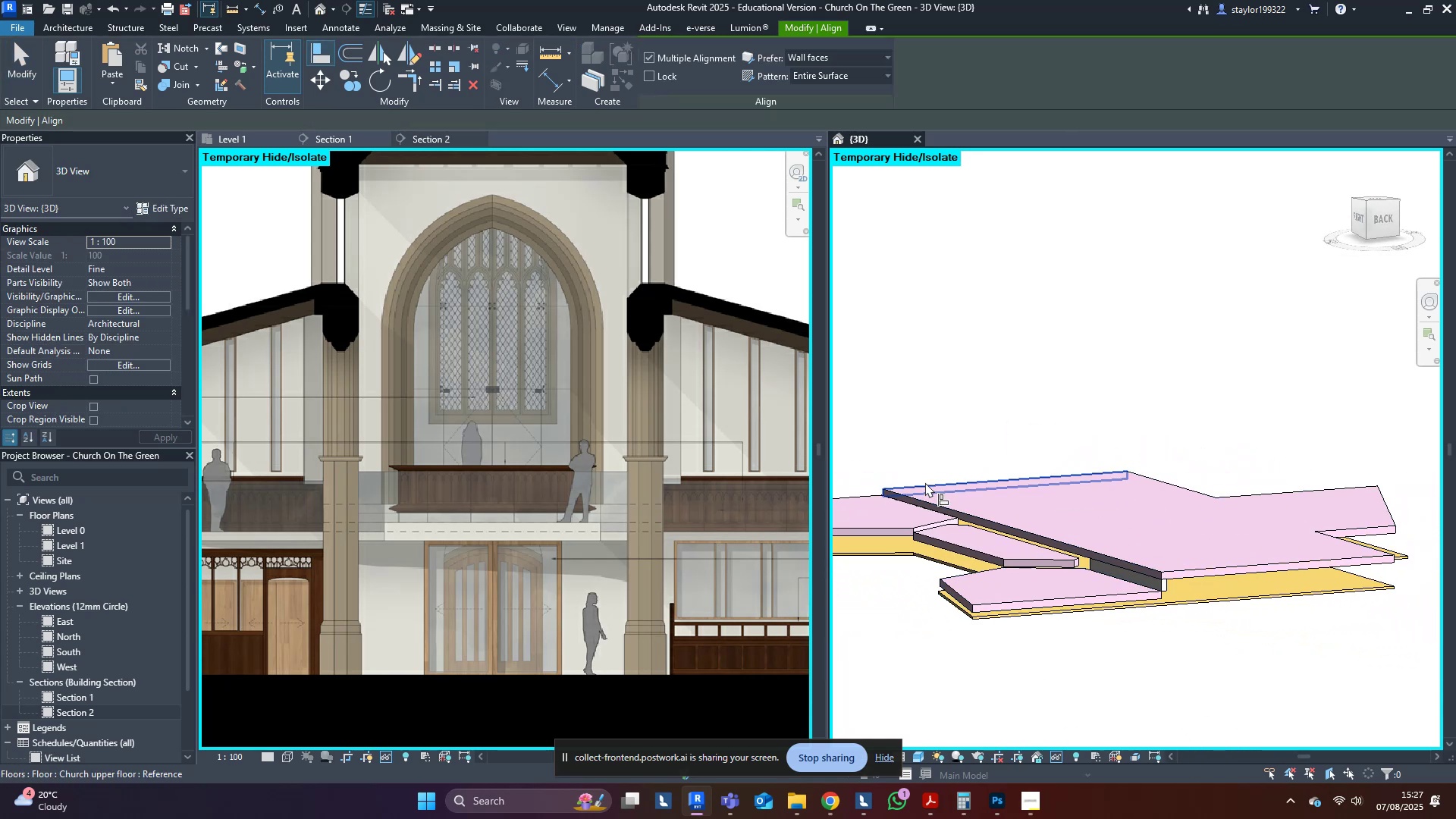 
left_click([925, 482])
 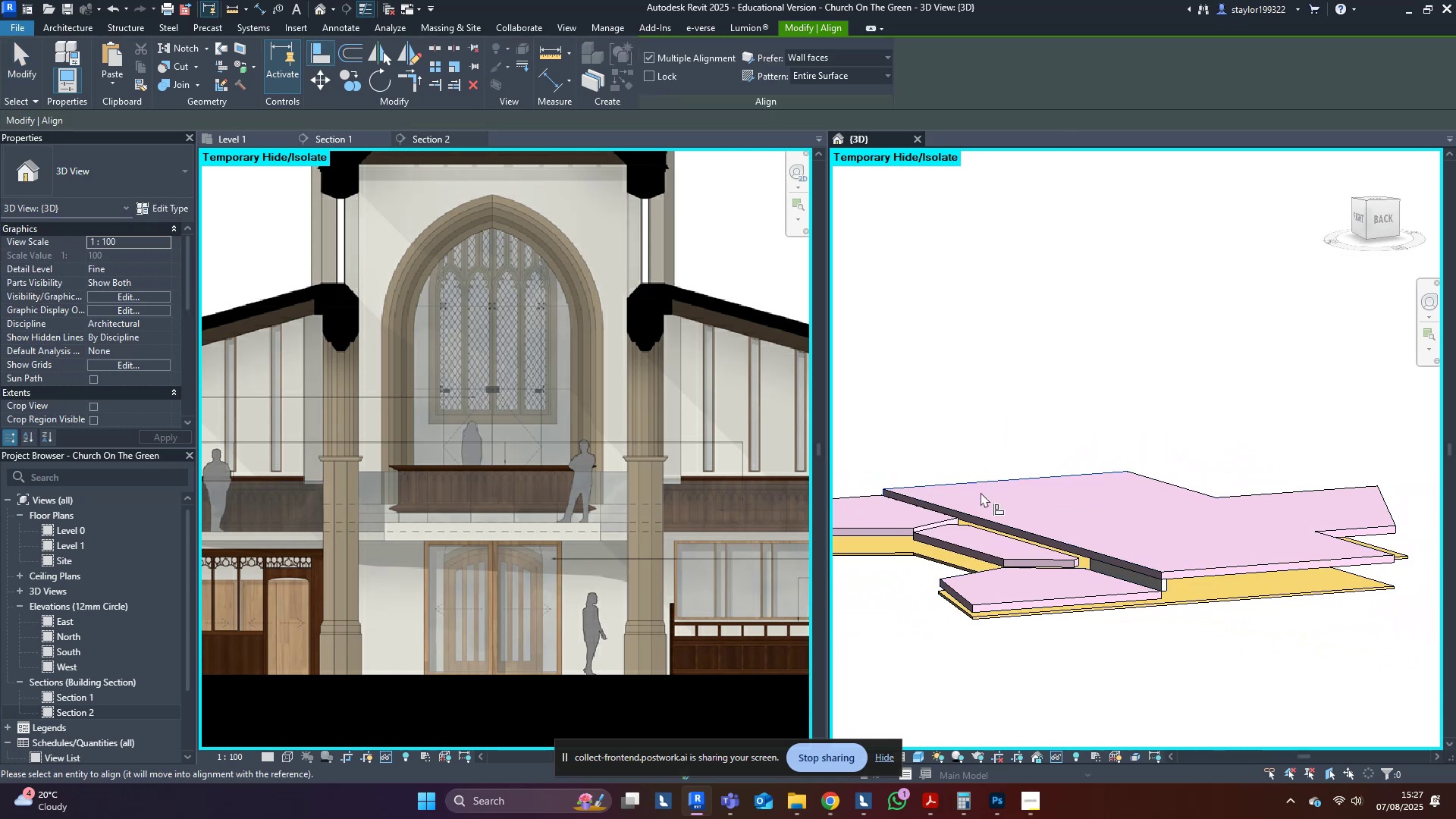 
scroll: coordinate [1086, 588], scroll_direction: up, amount: 8.0
 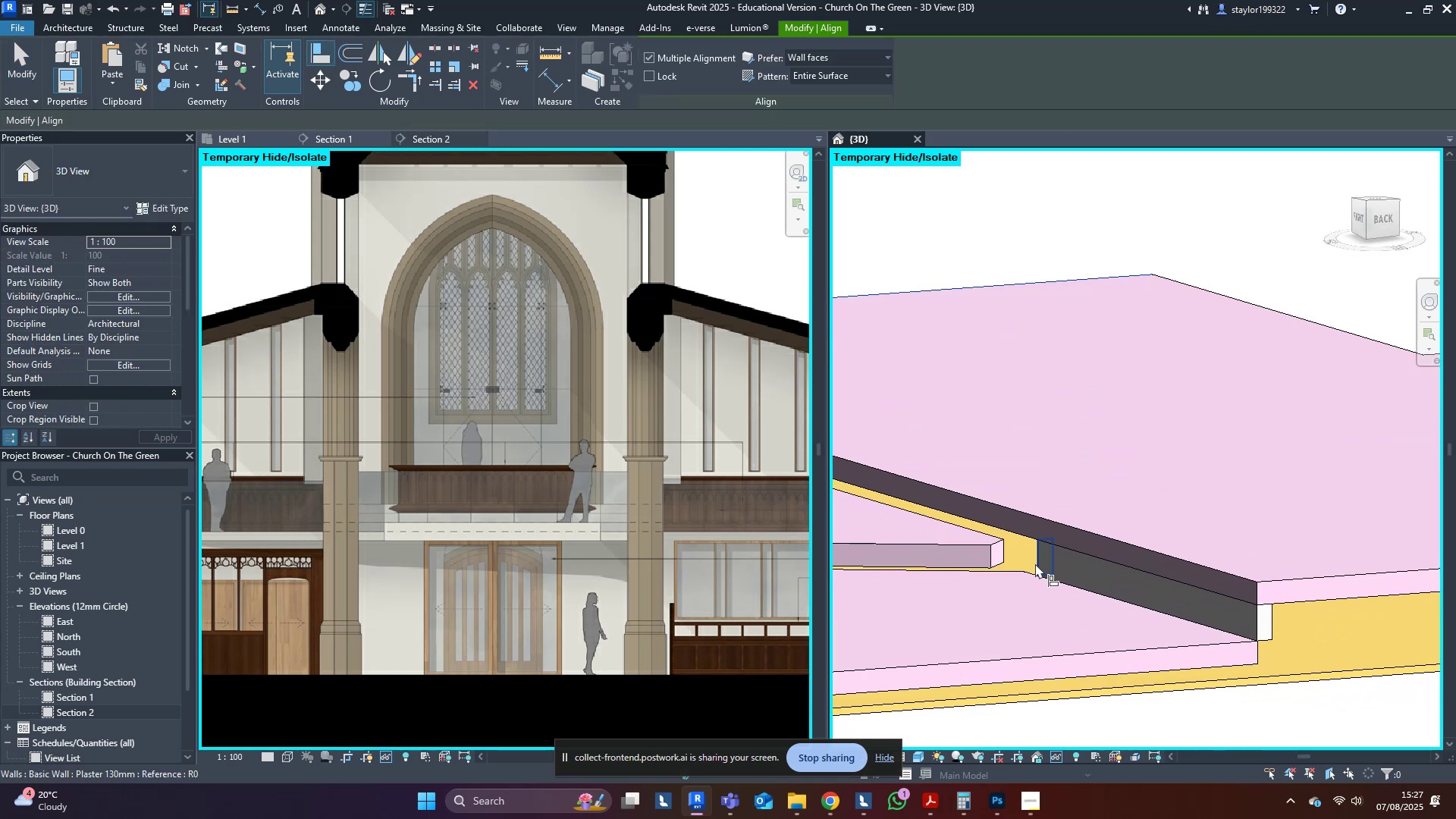 
left_click([1035, 563])
 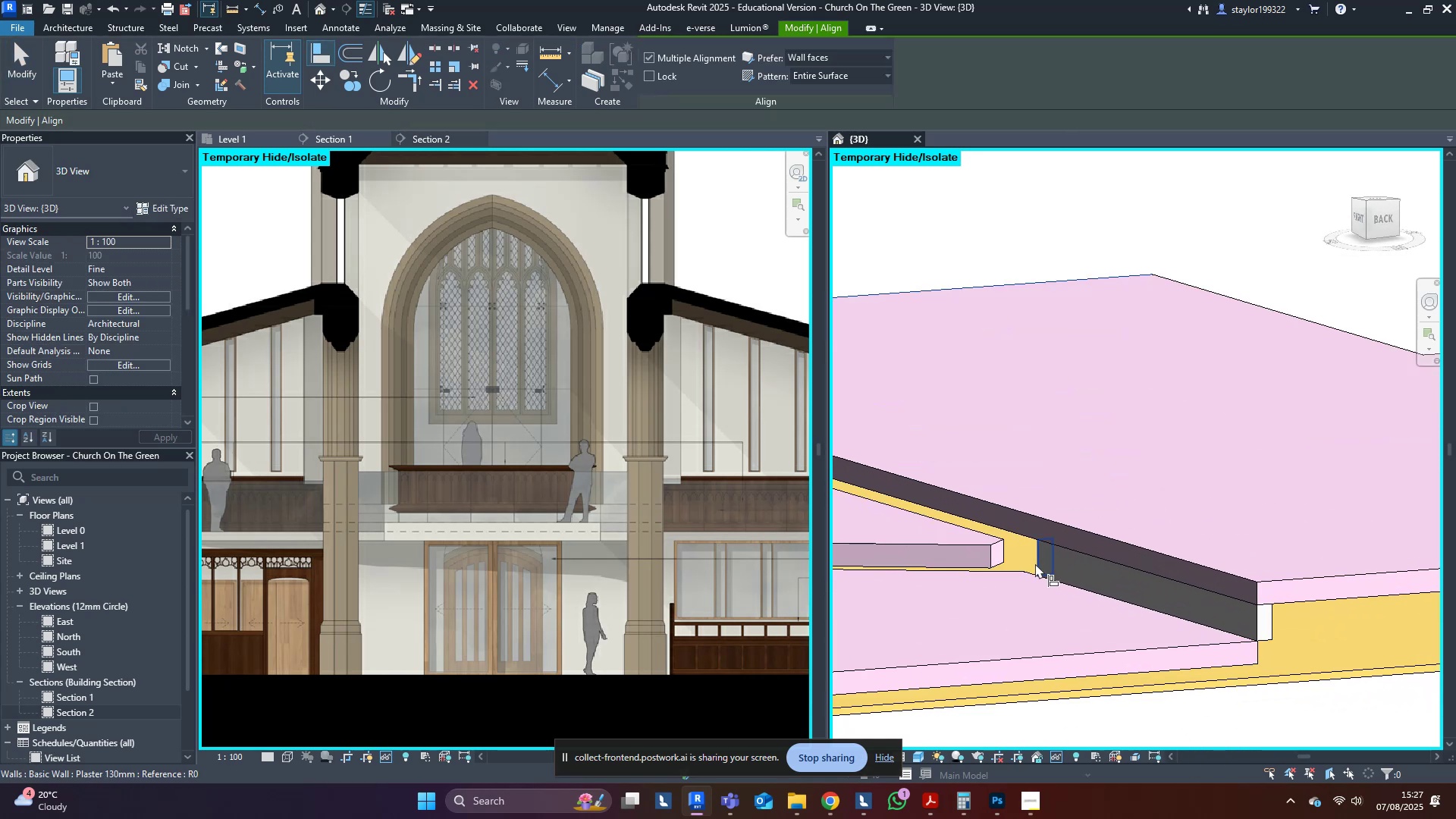 
left_click([1035, 563])
 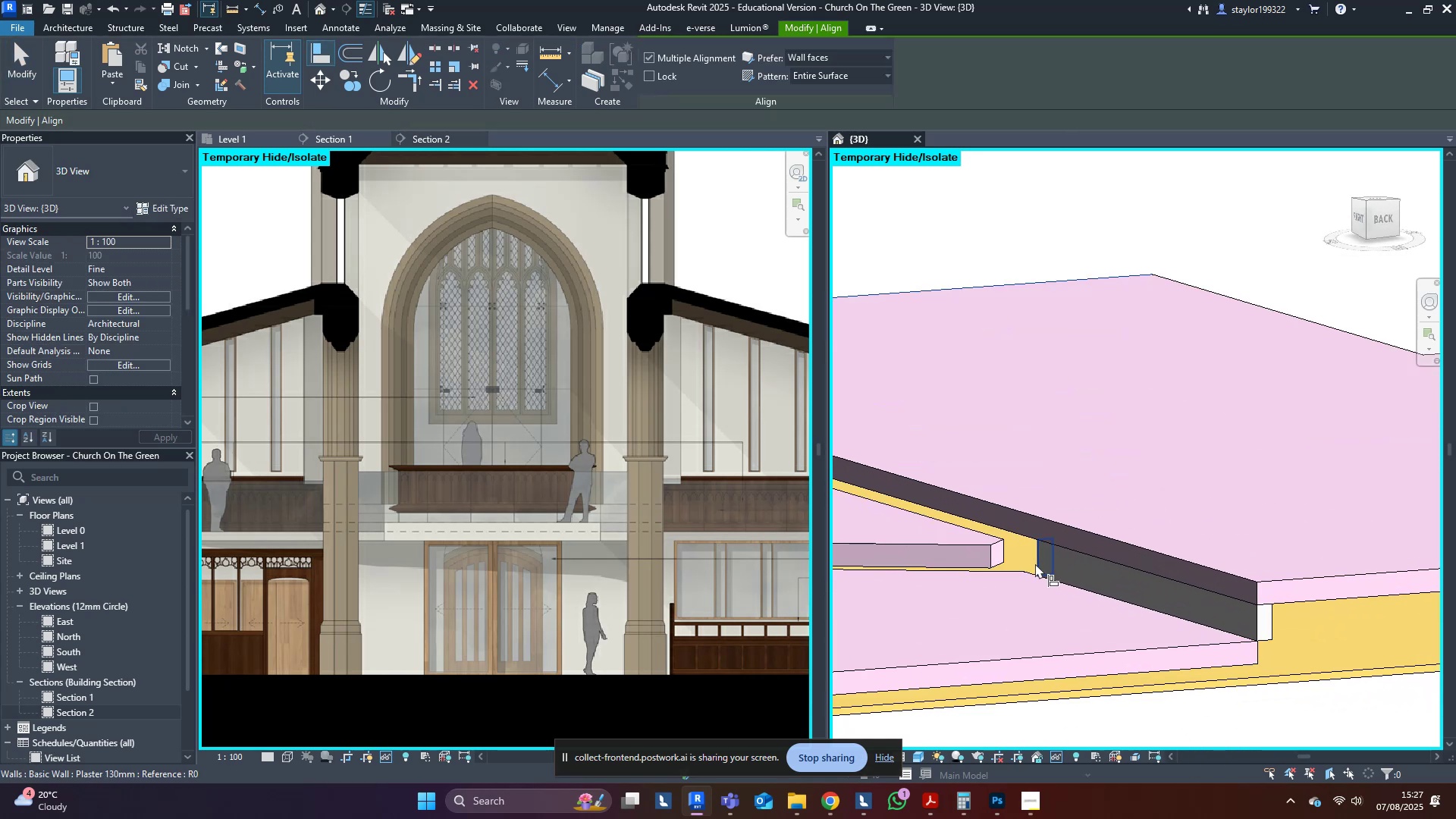 
key(Escape)
 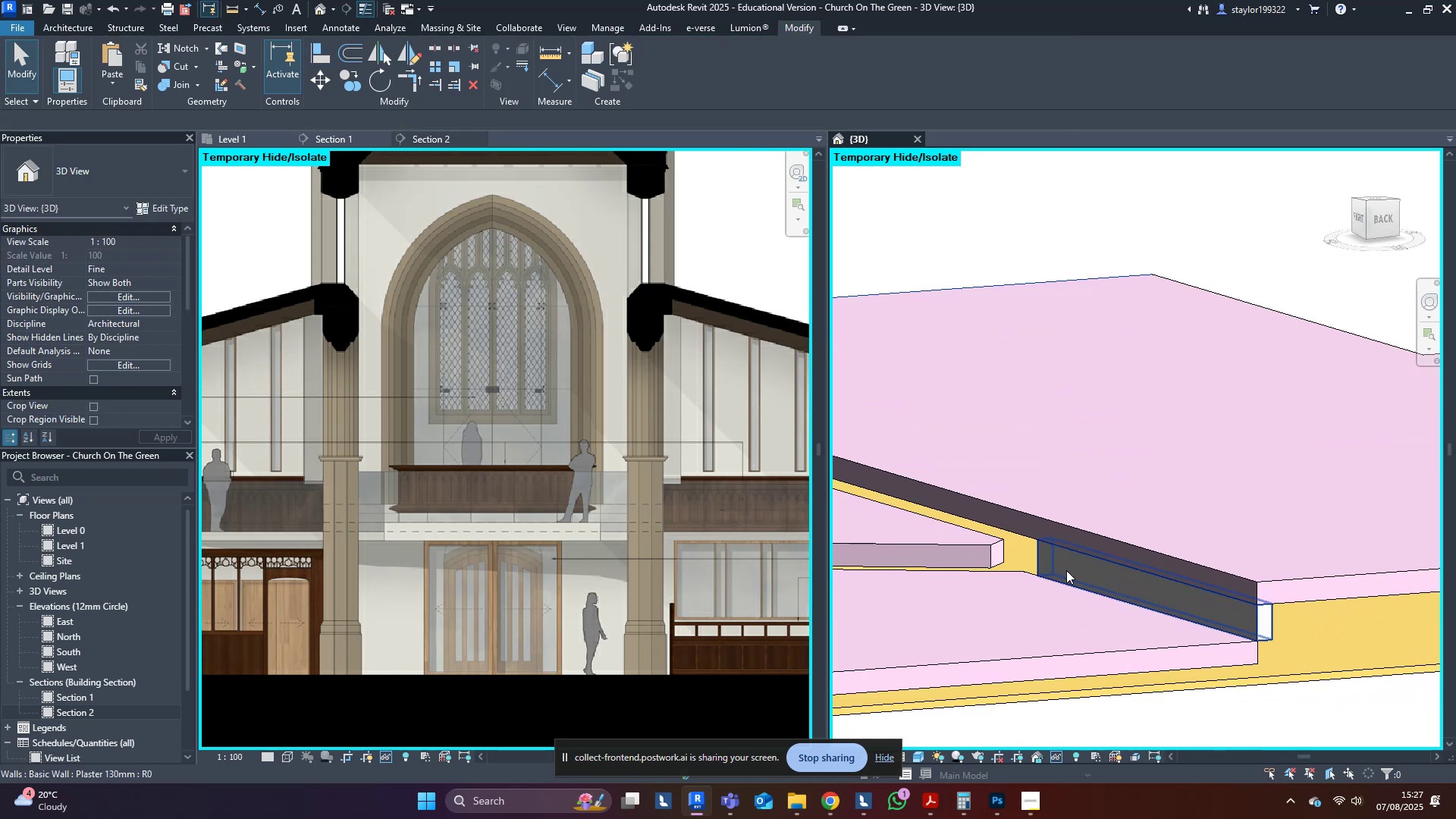 
key(Escape)
 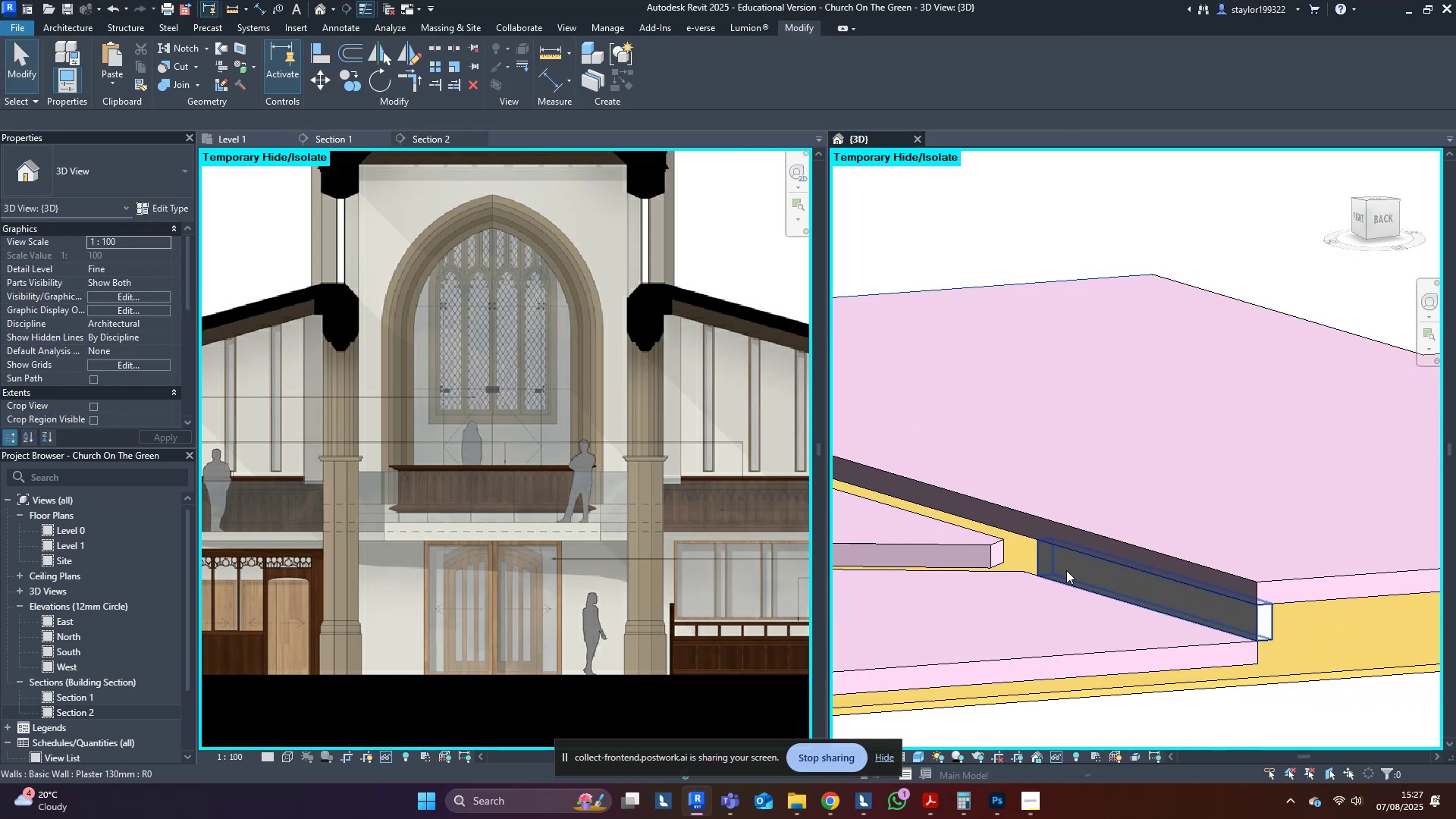 
left_click([1066, 570])
 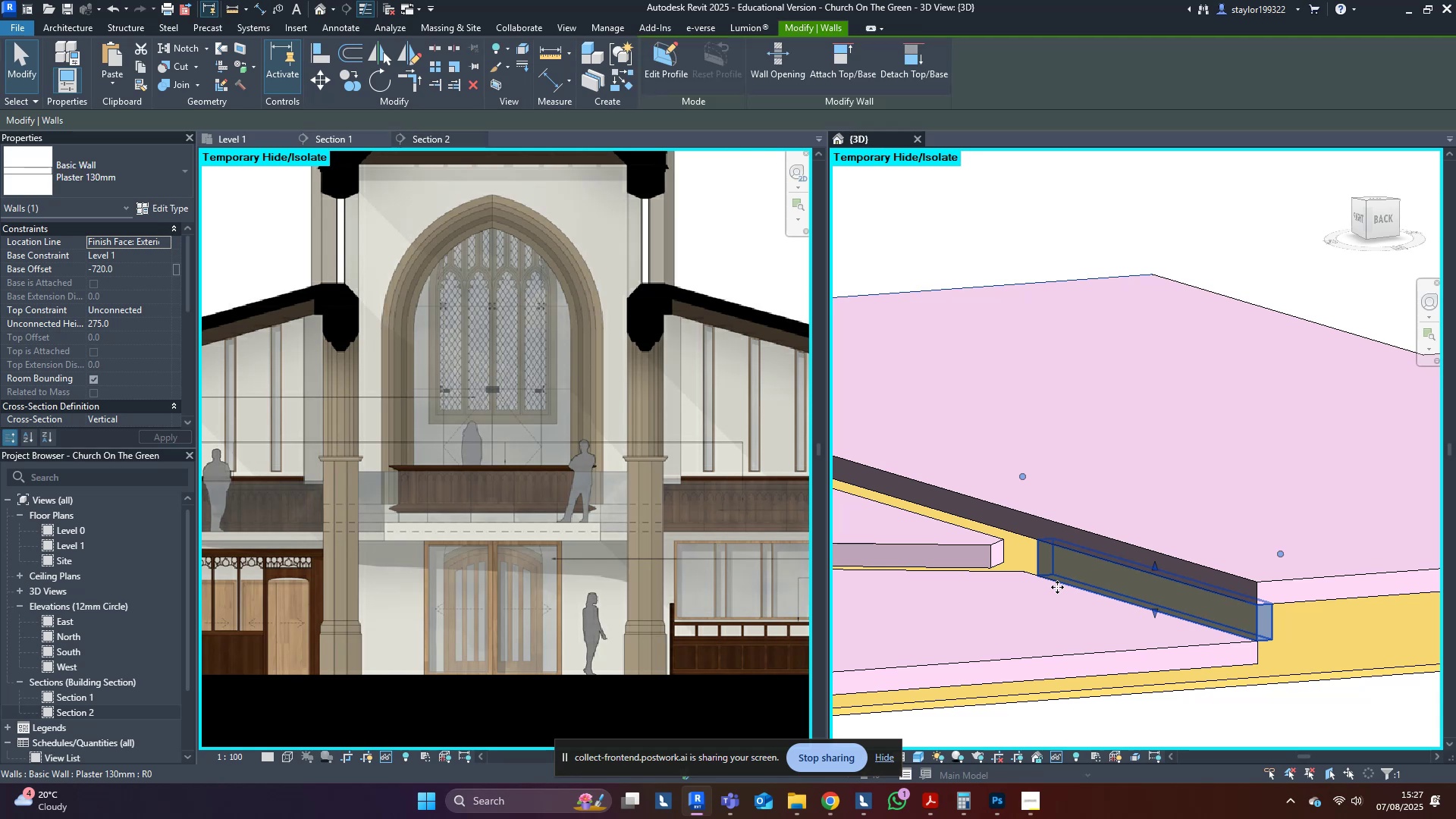 
scroll: coordinate [1057, 601], scroll_direction: down, amount: 5.0
 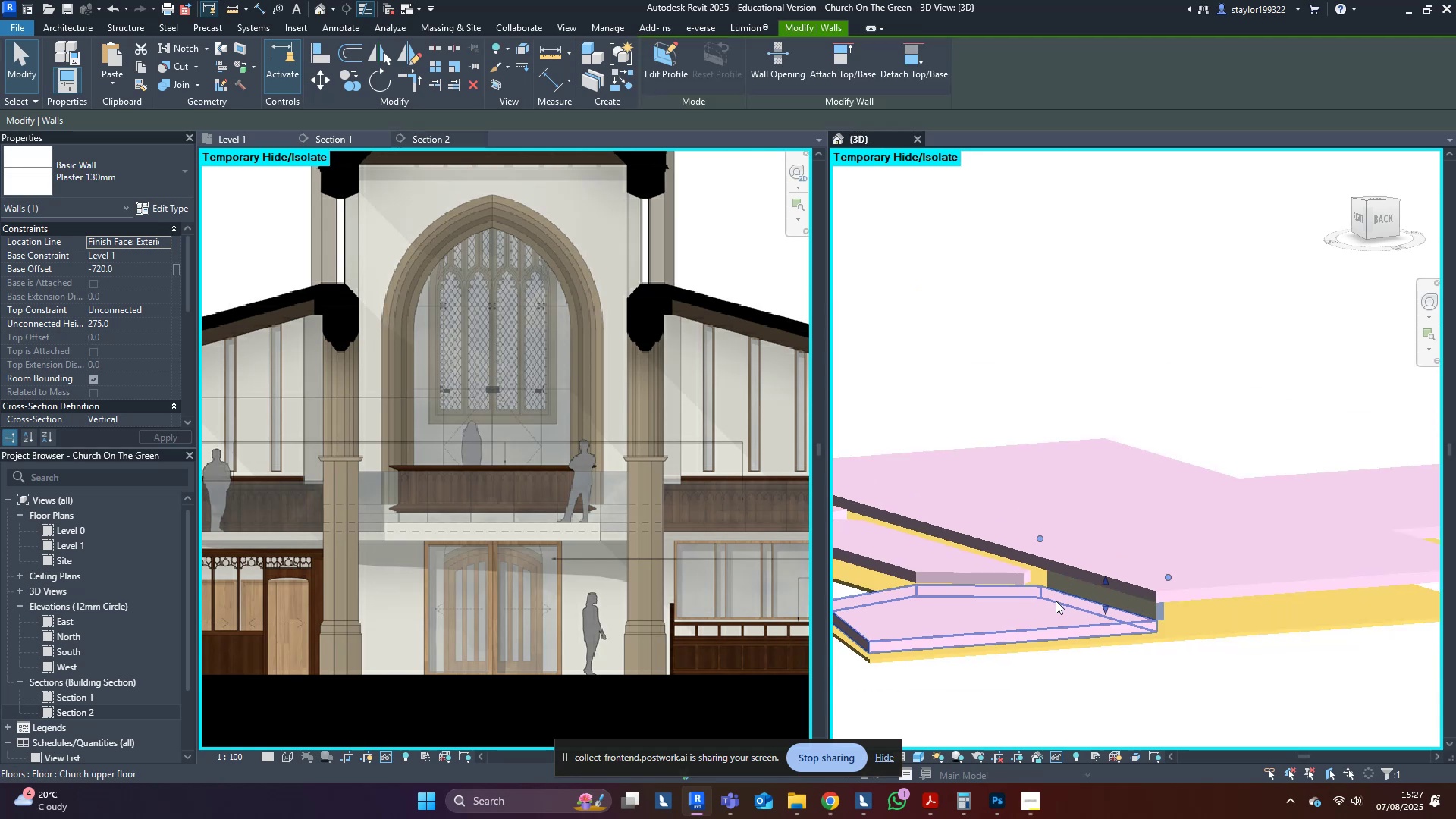 
key(Shift+ShiftLeft)
 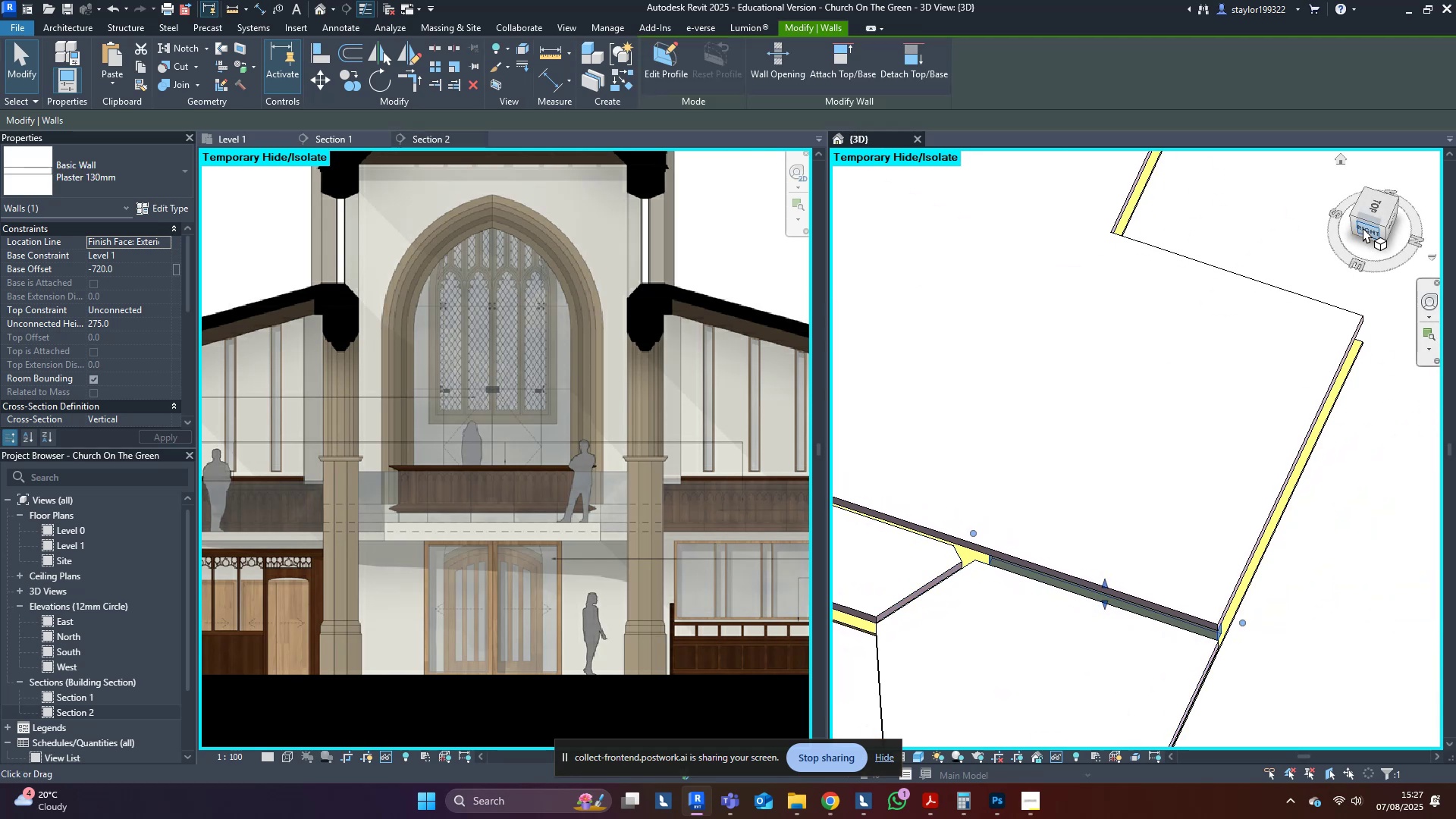 
left_click([1372, 211])
 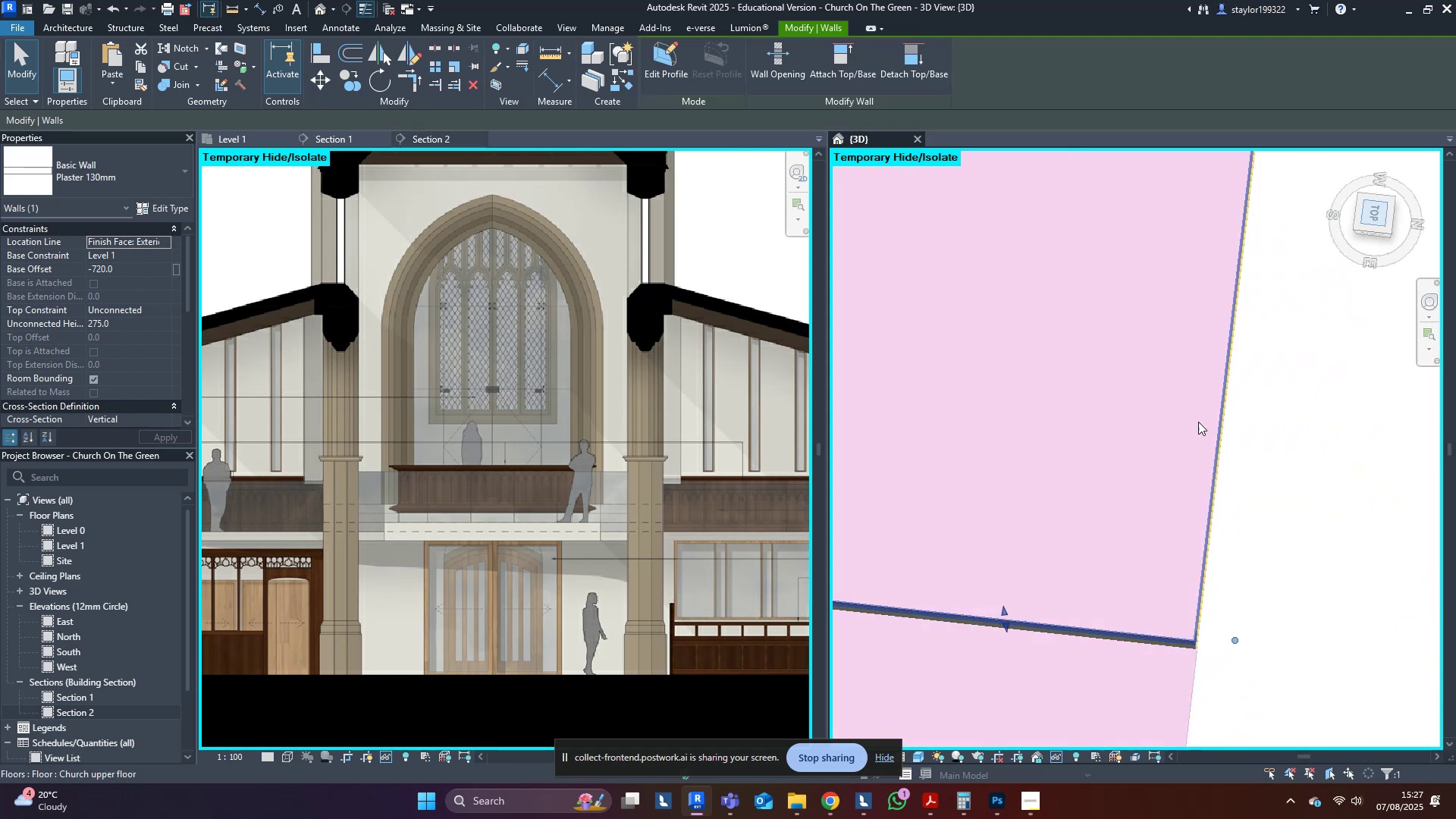 
scroll: coordinate [1307, 500], scroll_direction: down, amount: 13.0
 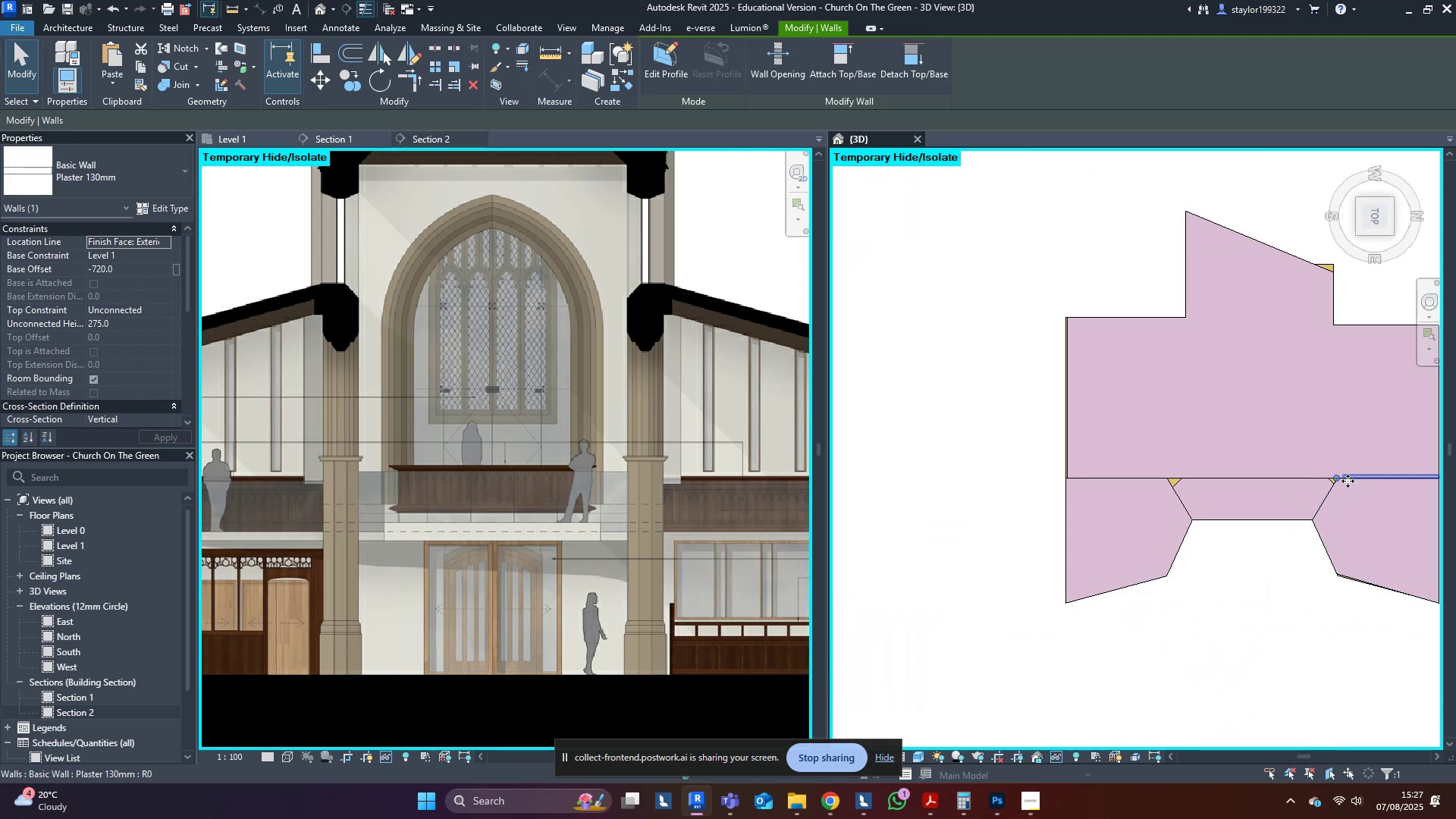 
left_click_drag(start_coordinate=[1333, 475], to_coordinate=[1063, 499])
 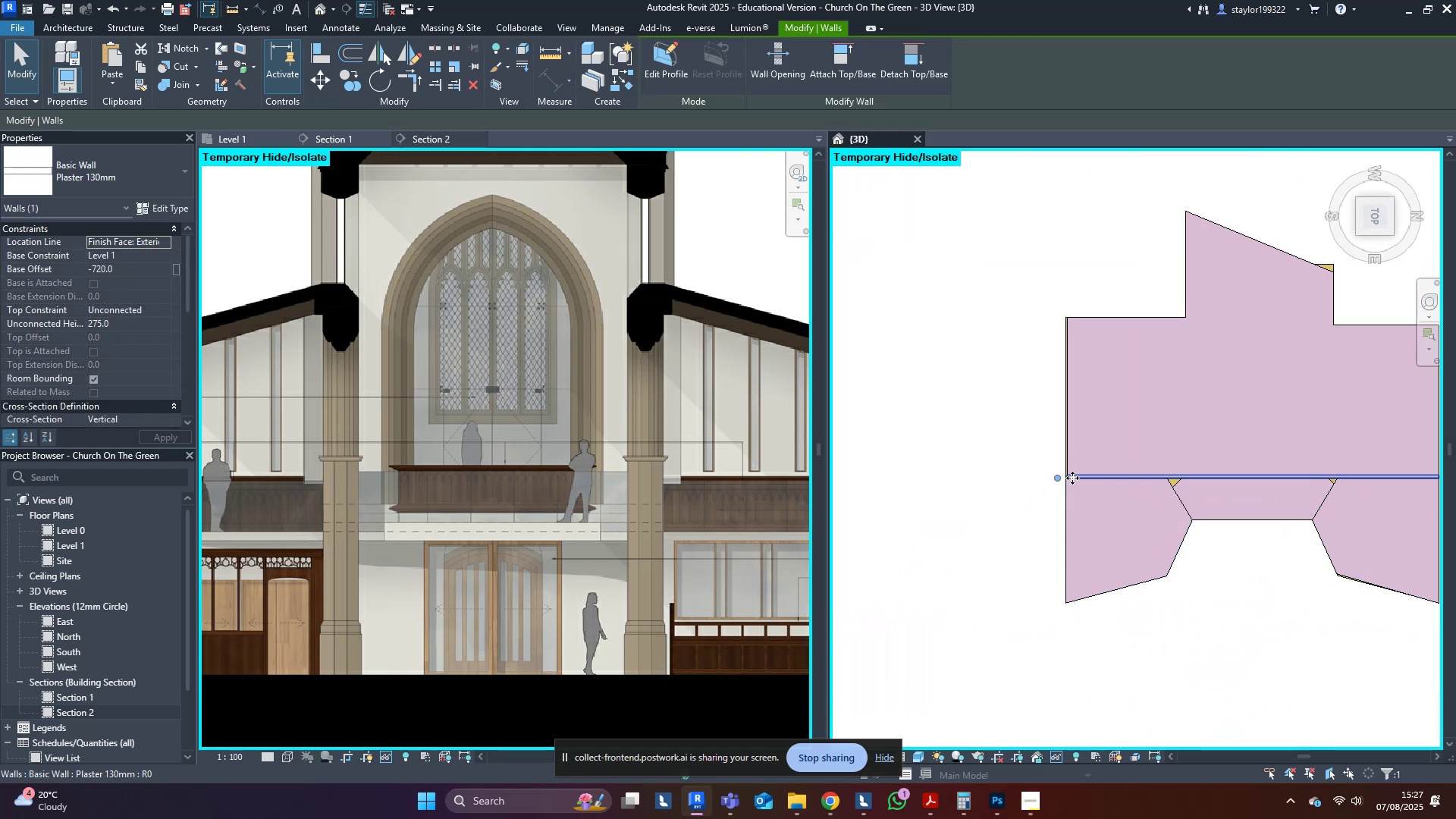 
hold_key(key=ShiftLeft, duration=1.53)
 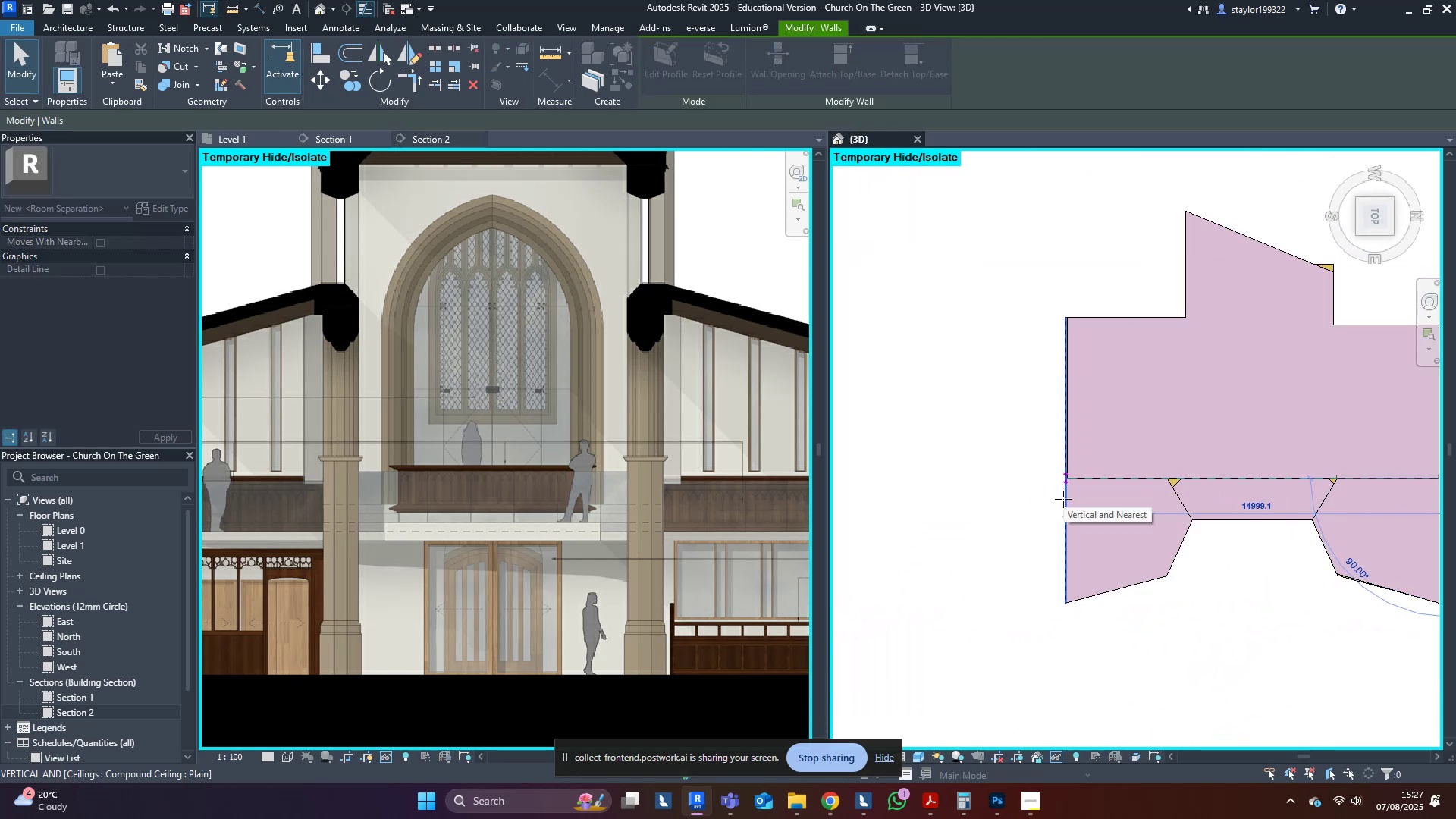 
hold_key(key=ShiftLeft, duration=1.31)
 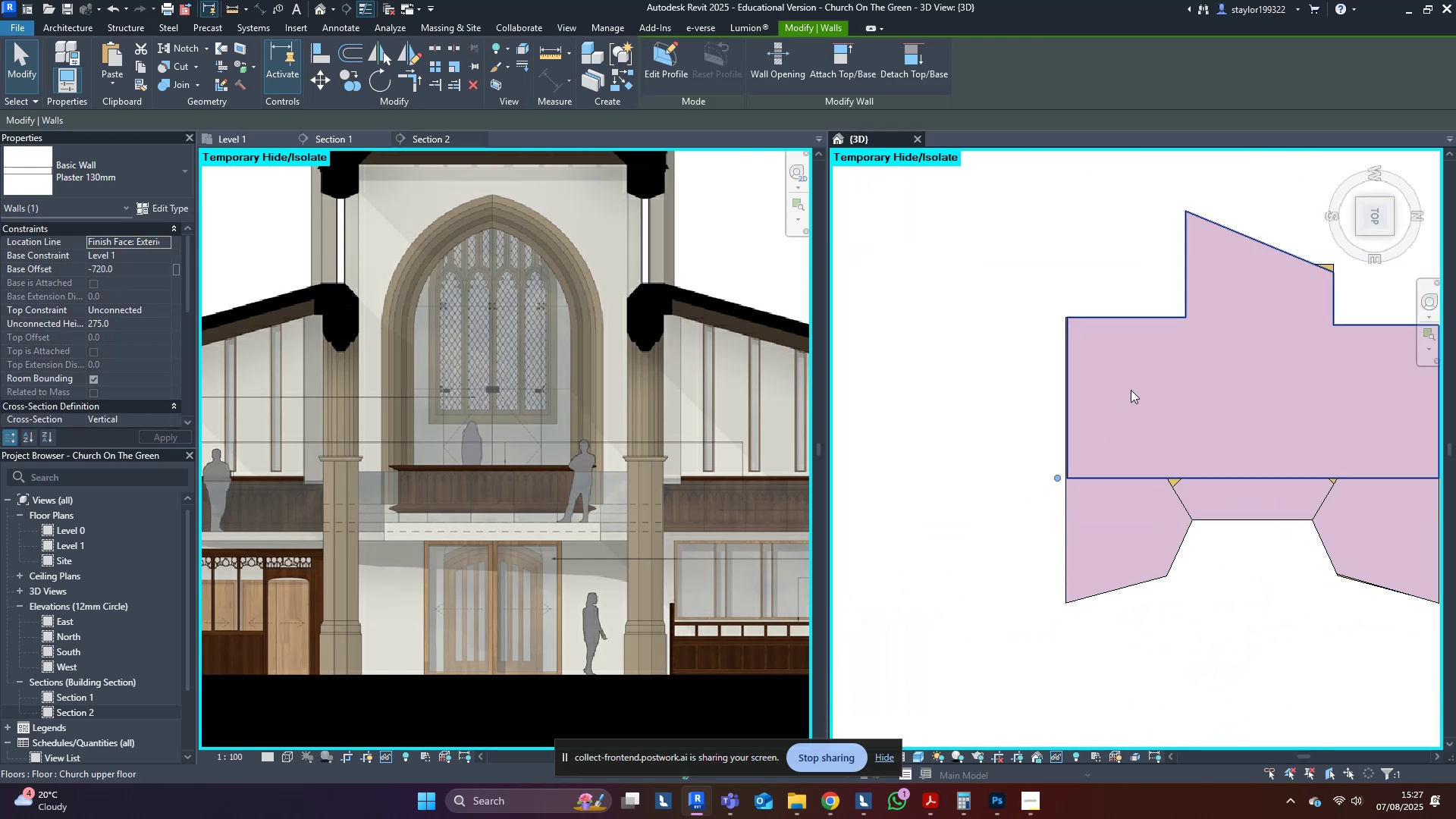 
left_click([1131, 390])
 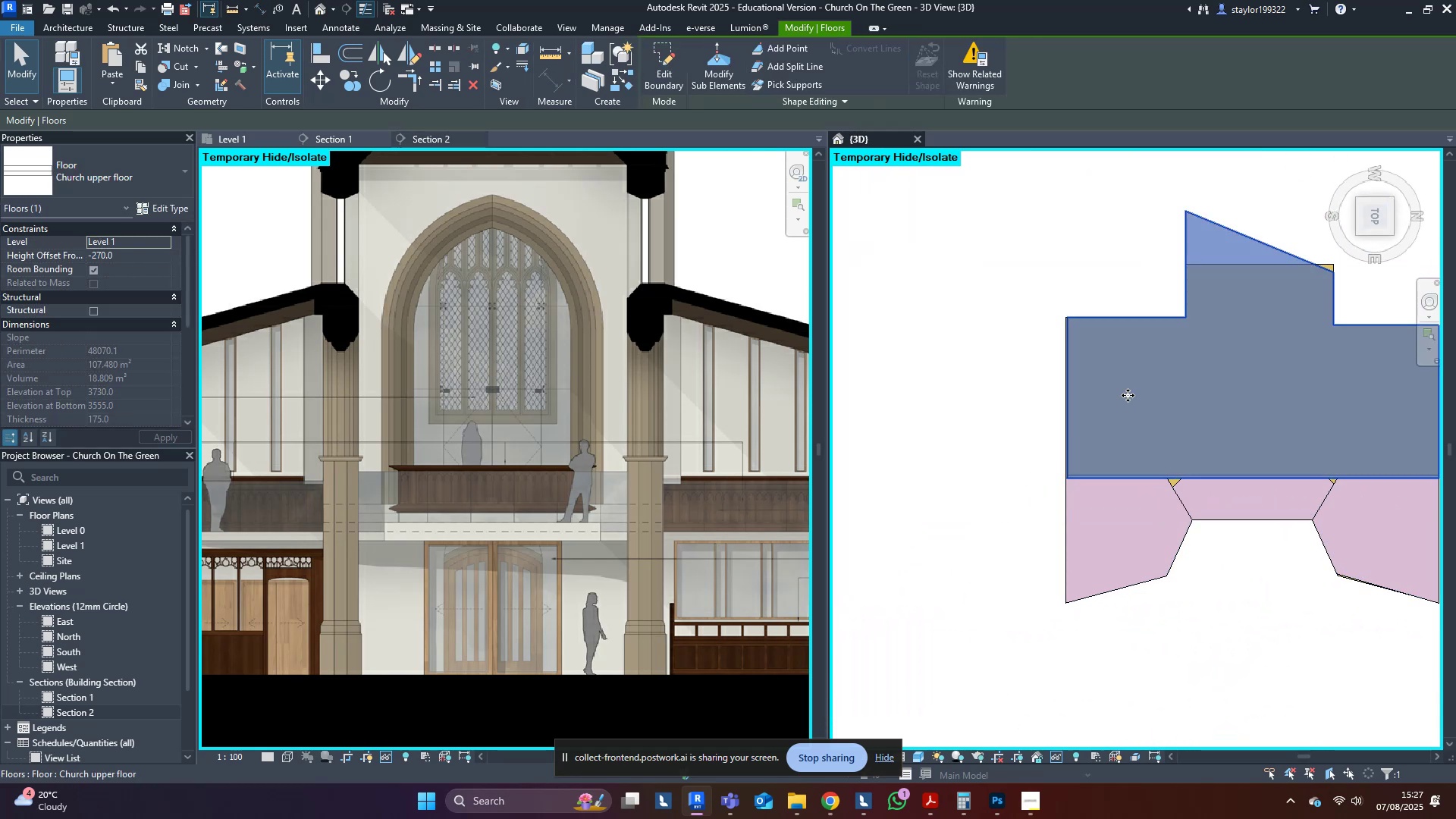 
scroll: coordinate [1097, 427], scroll_direction: up, amount: 1.0
 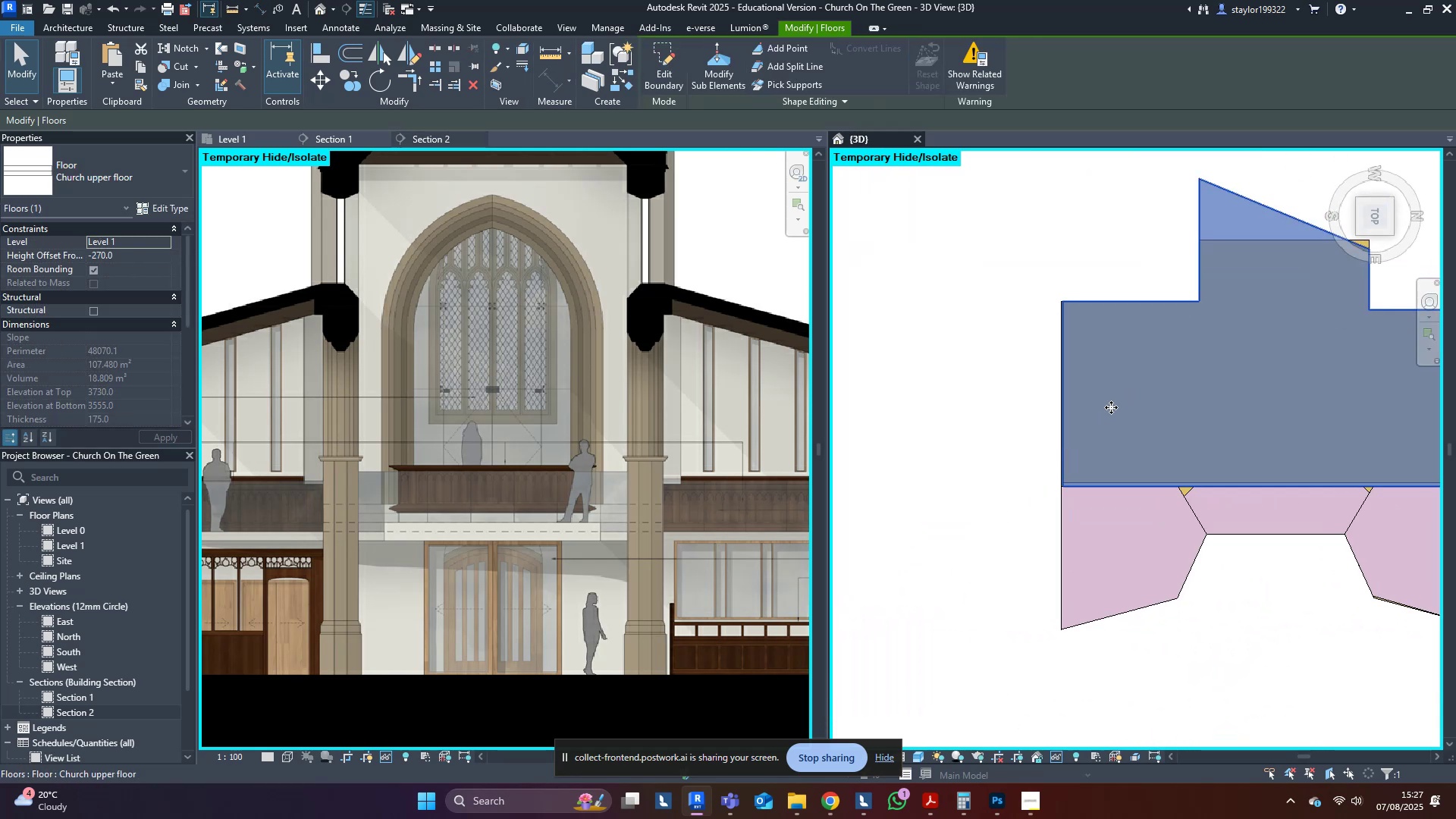 
left_click([1118, 403])
 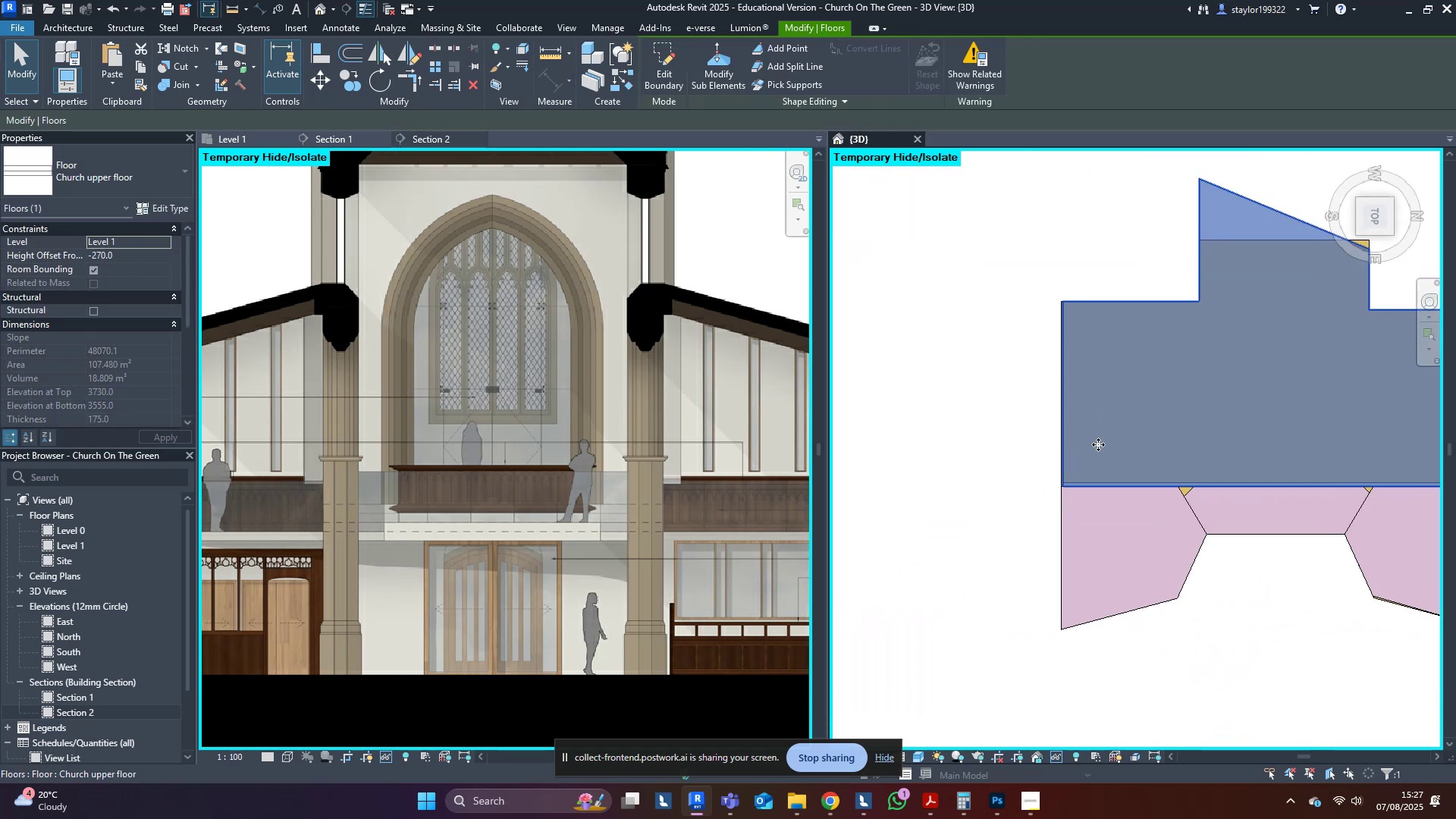 
scroll: coordinate [1065, 522], scroll_direction: up, amount: 7.0
 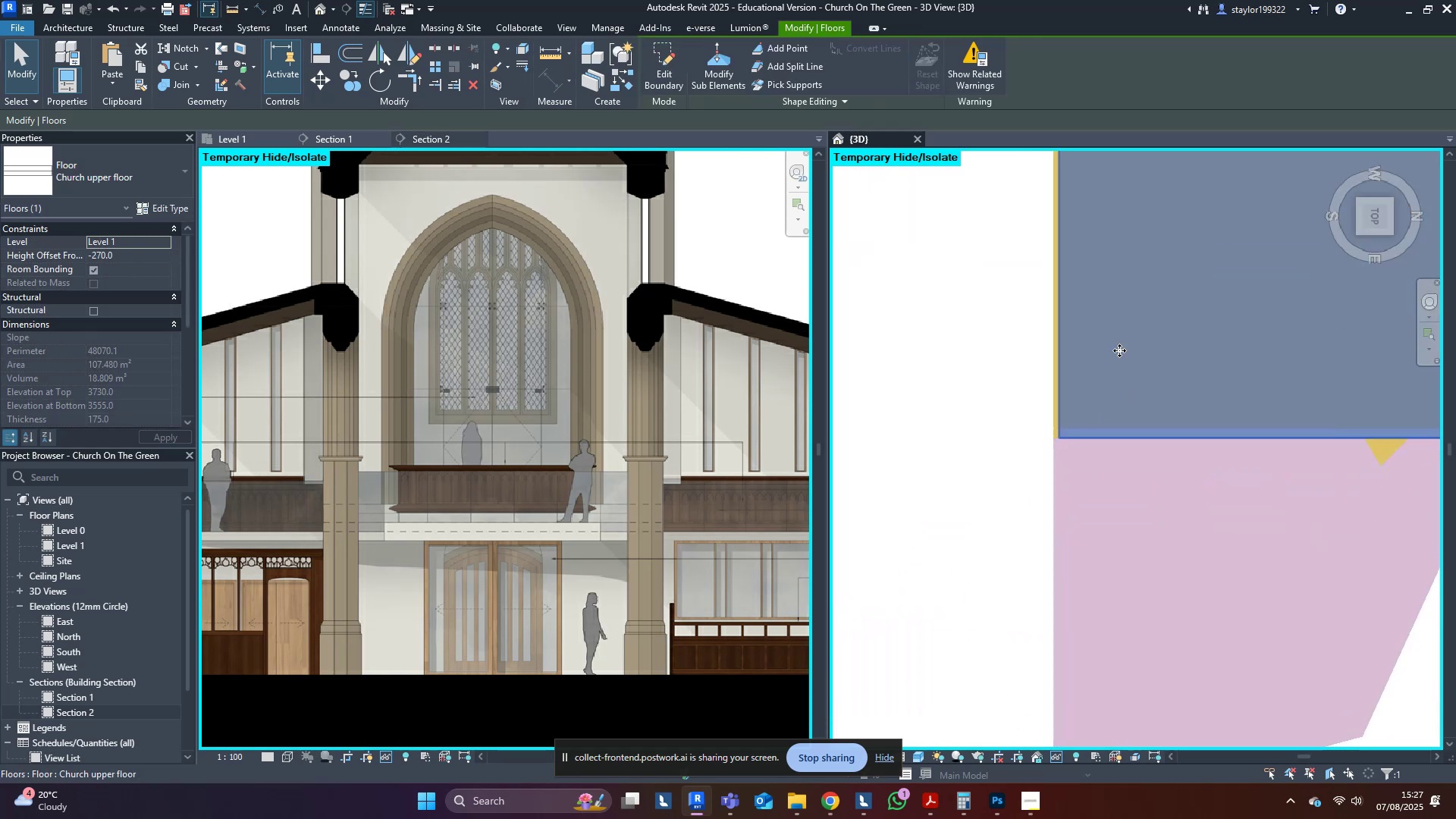 
left_click([1122, 344])
 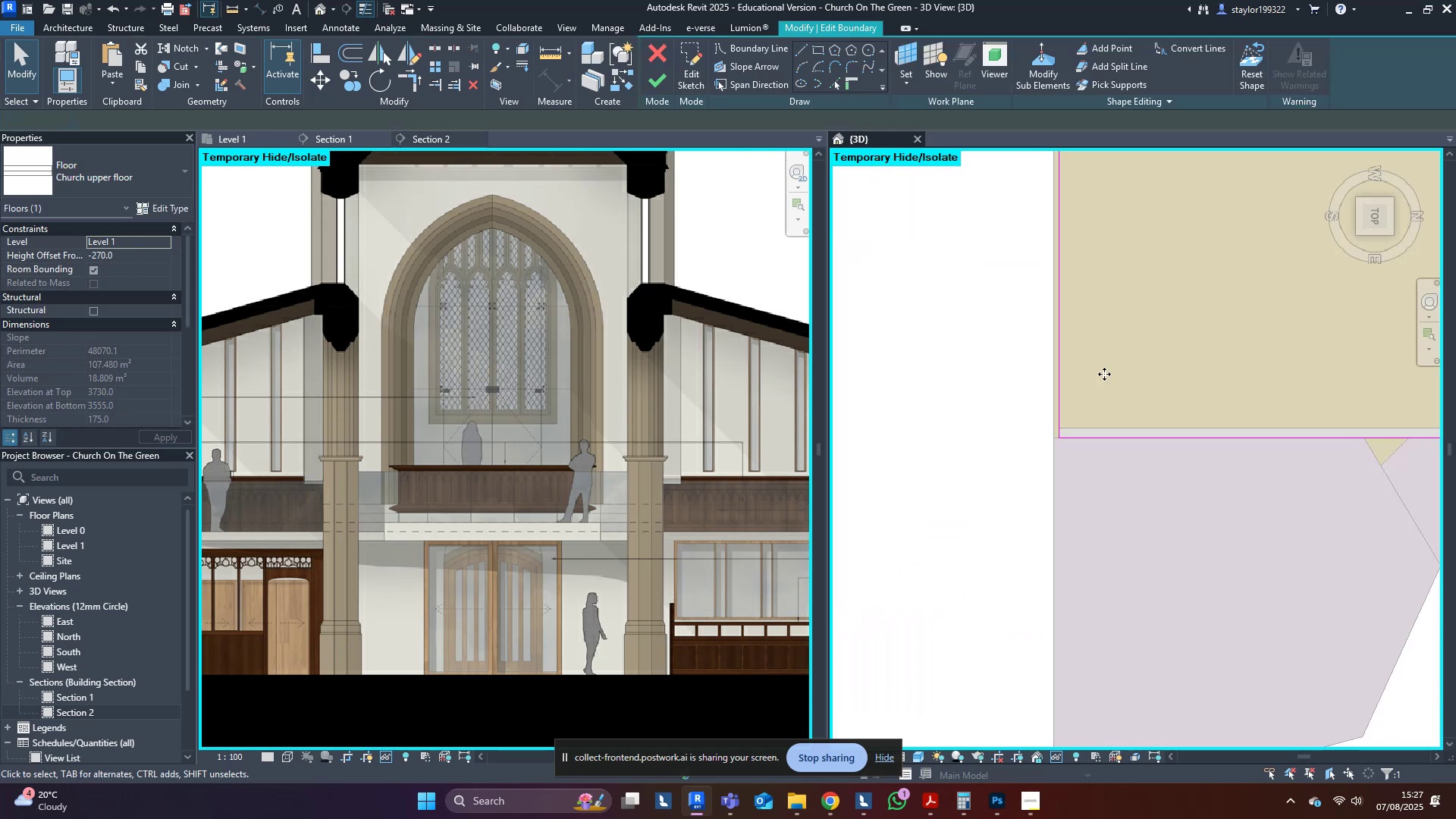 
type(al)
 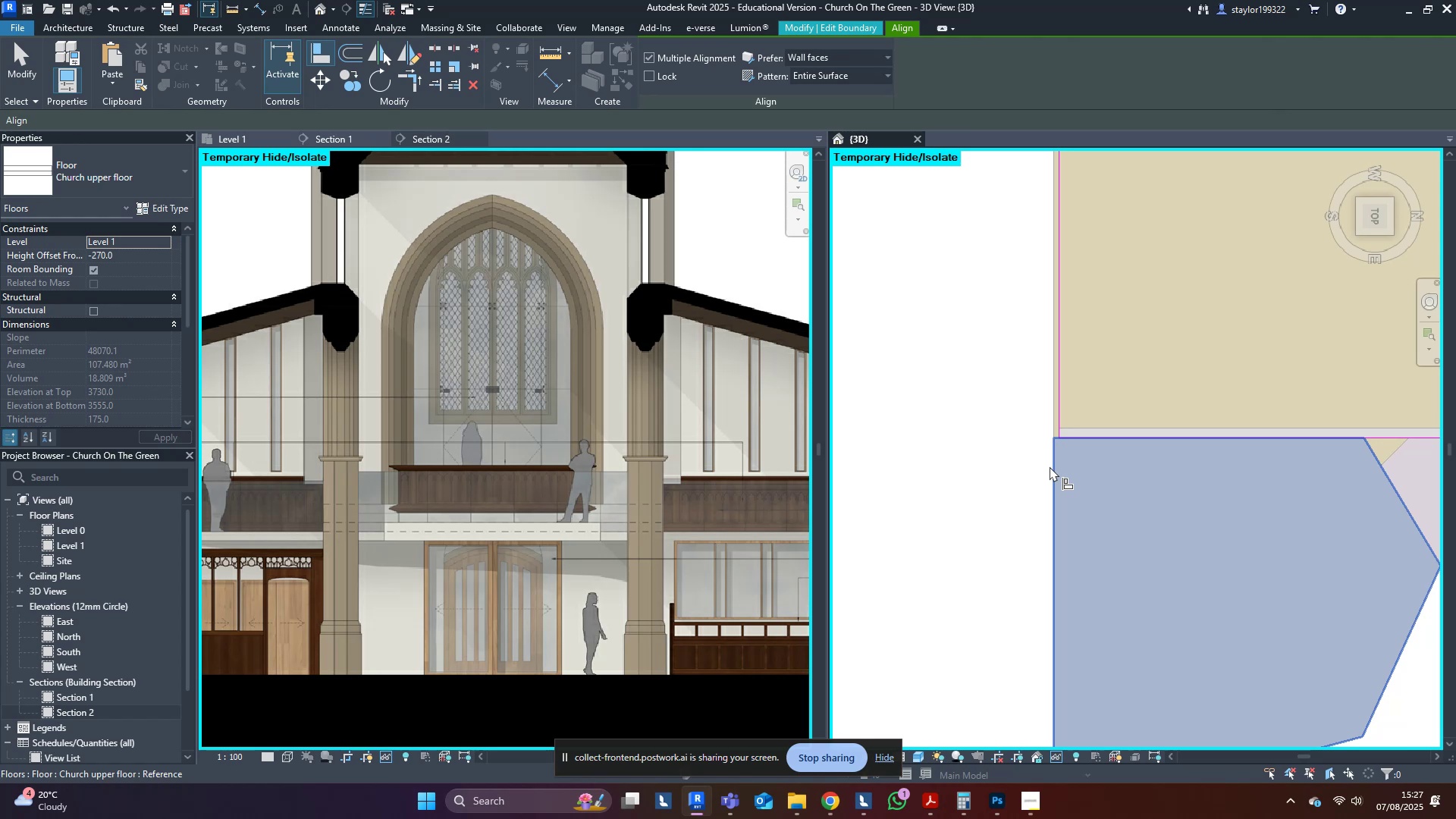 
left_click([1050, 466])
 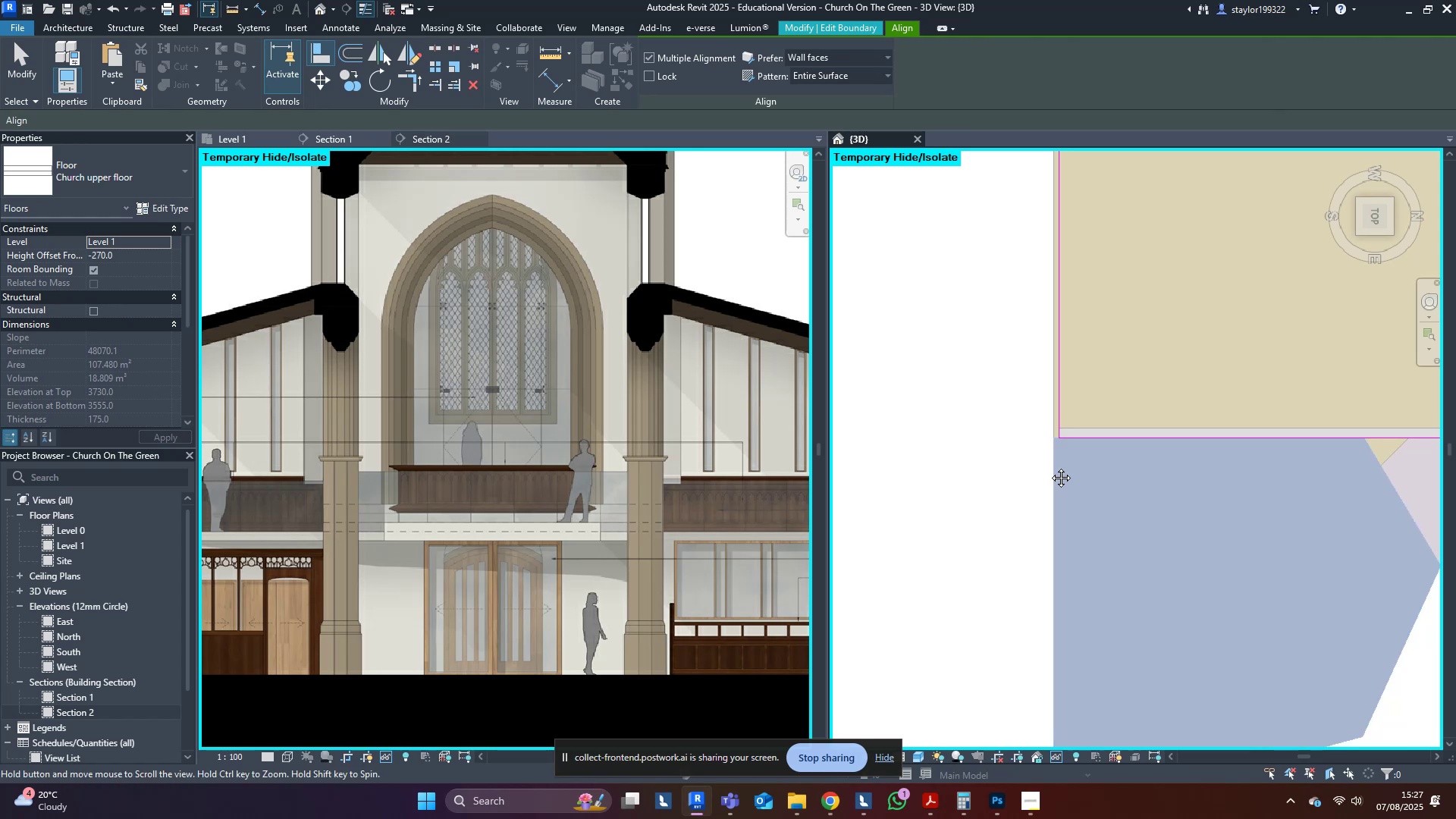 
middle_click([1050, 466])
 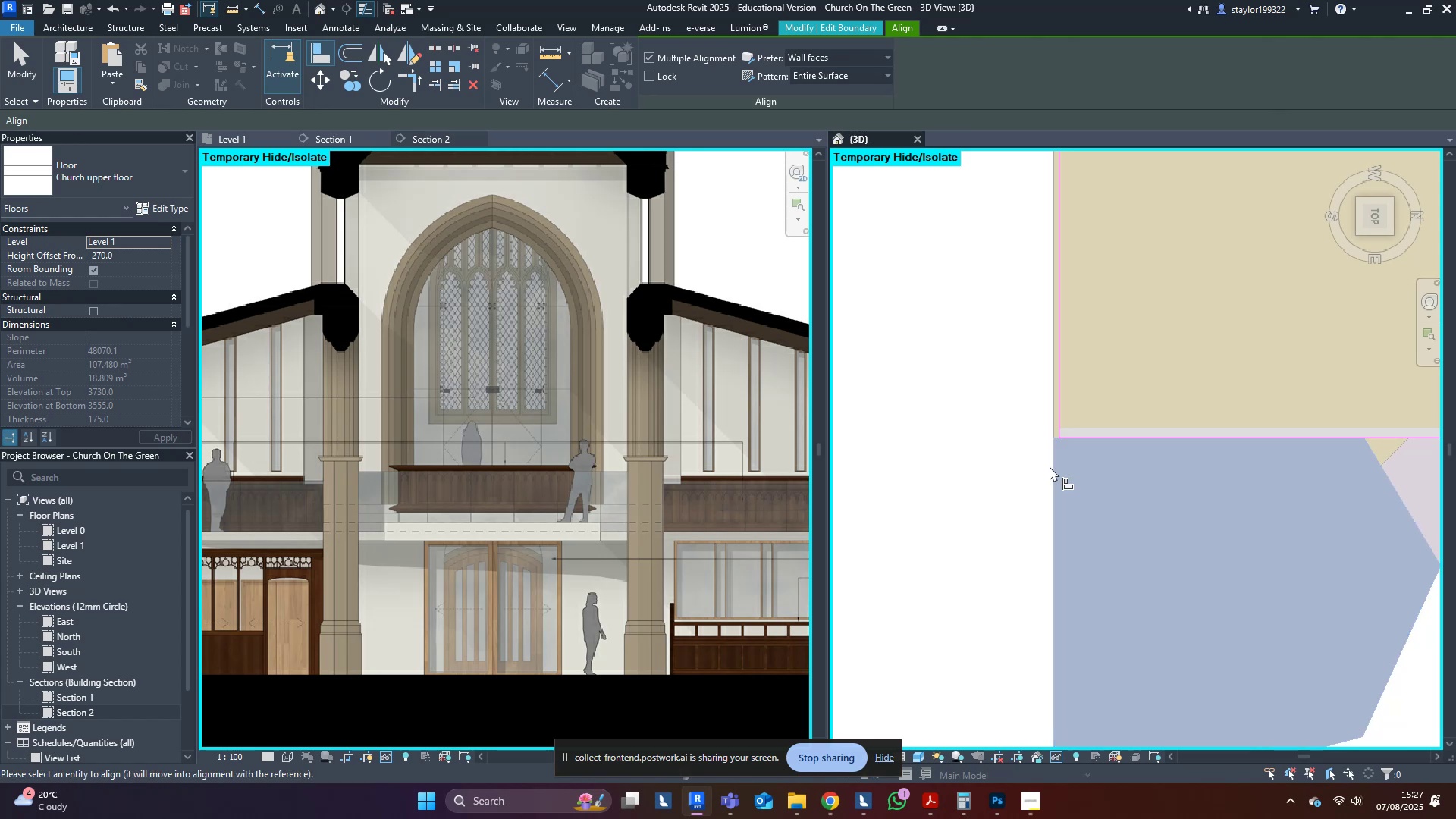 
type(al)
key(Tab)
 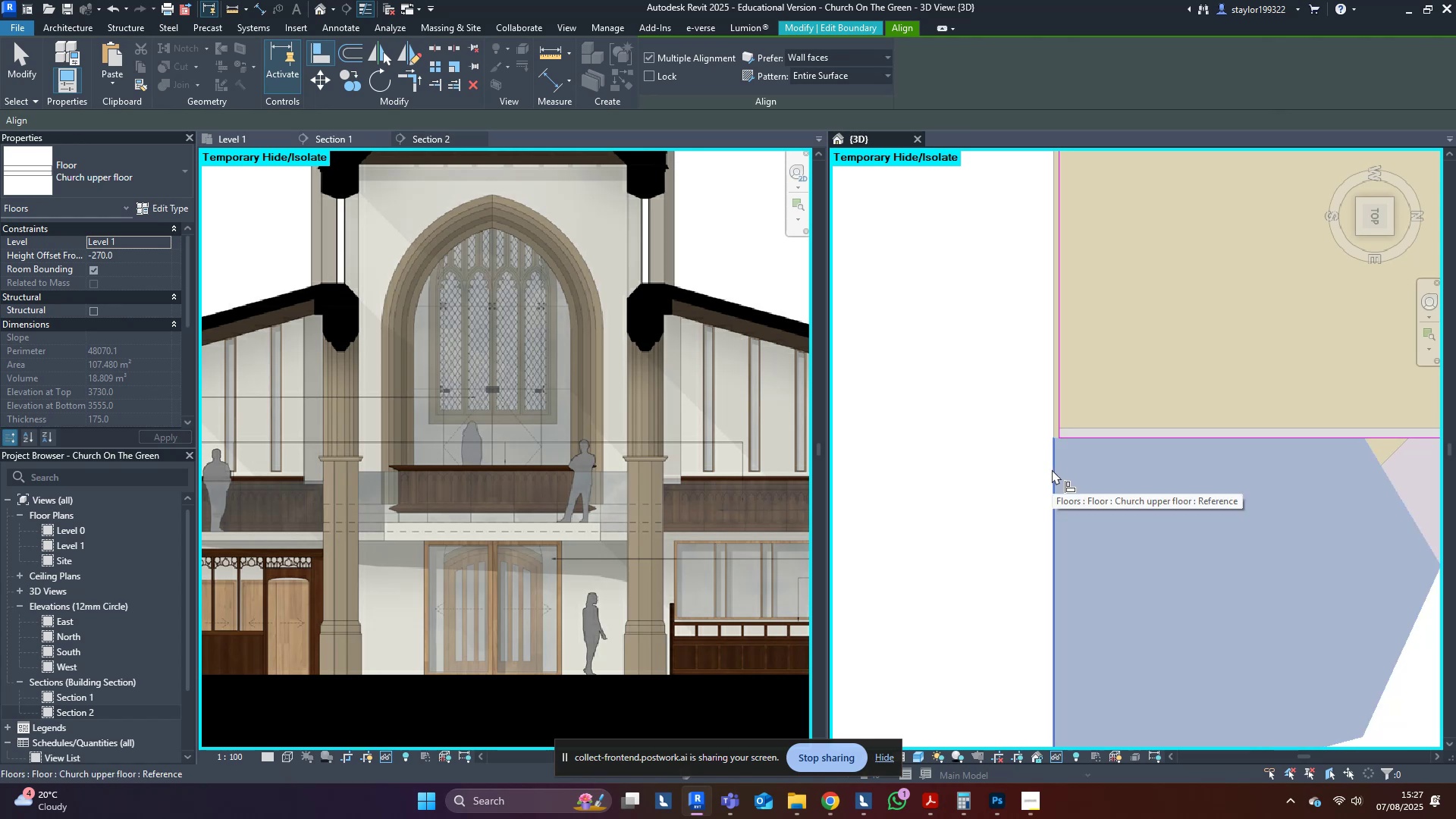 
left_click([1052, 469])
 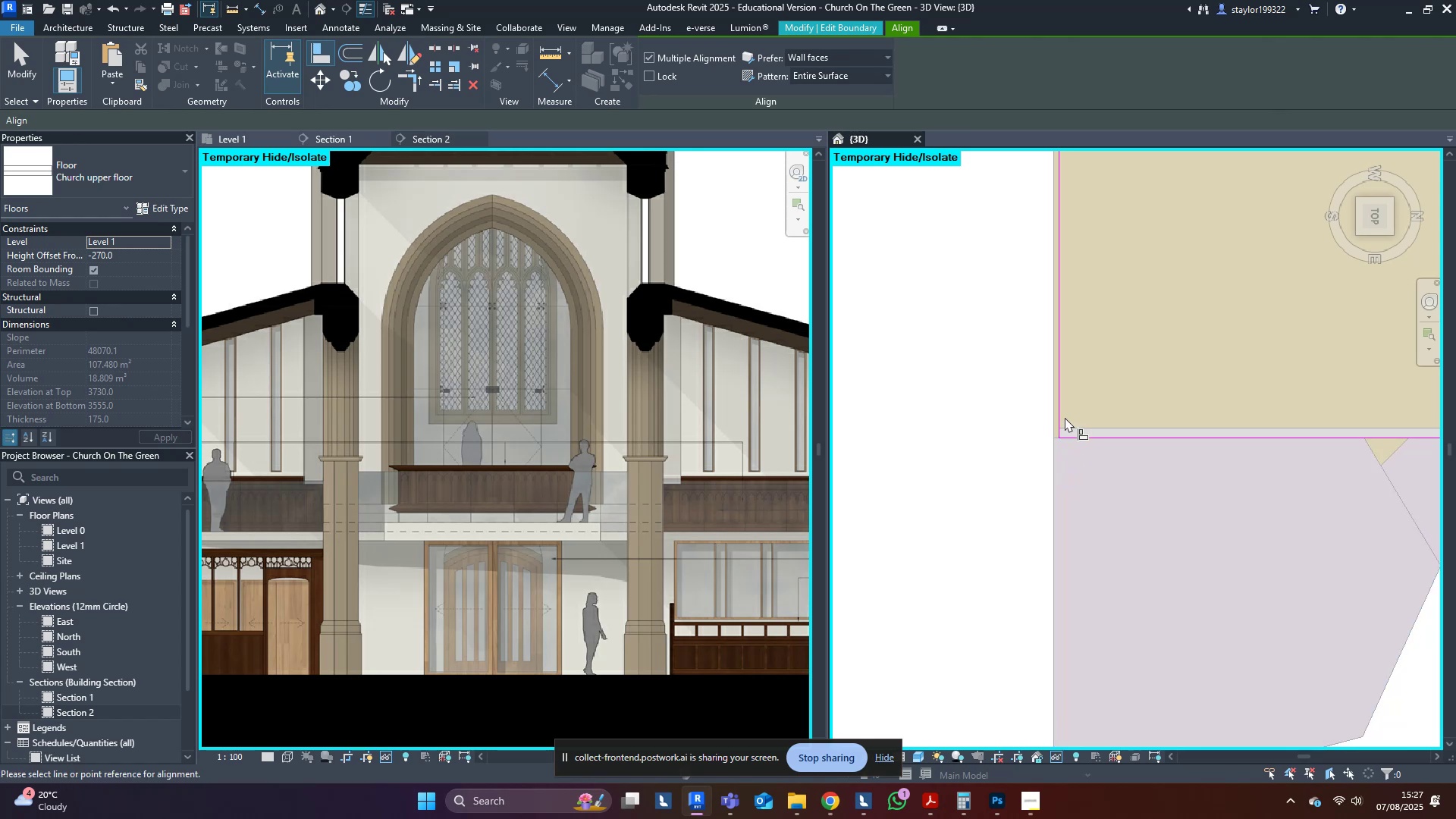 
double_click([1065, 417])
 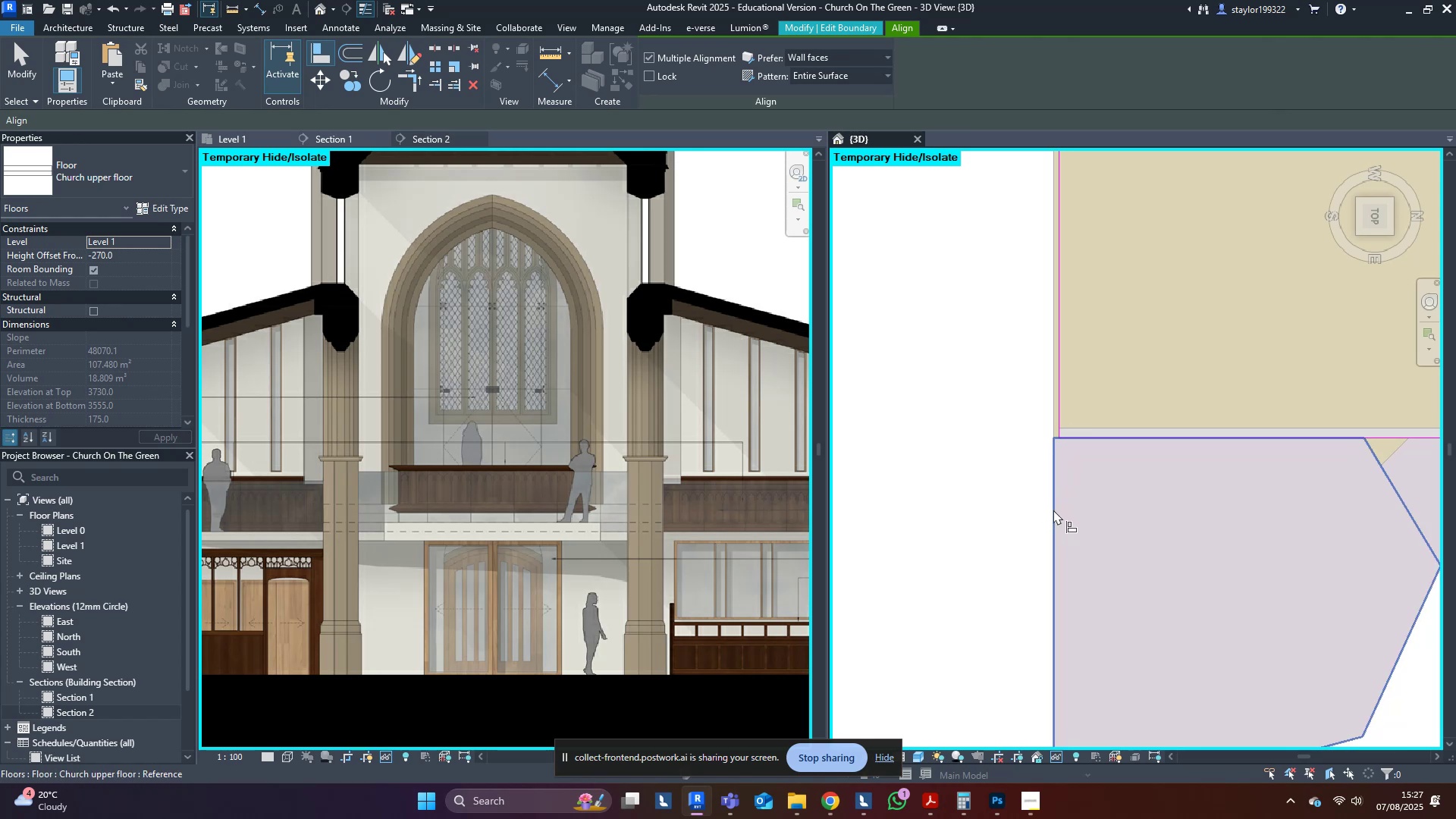 
key(Tab)
 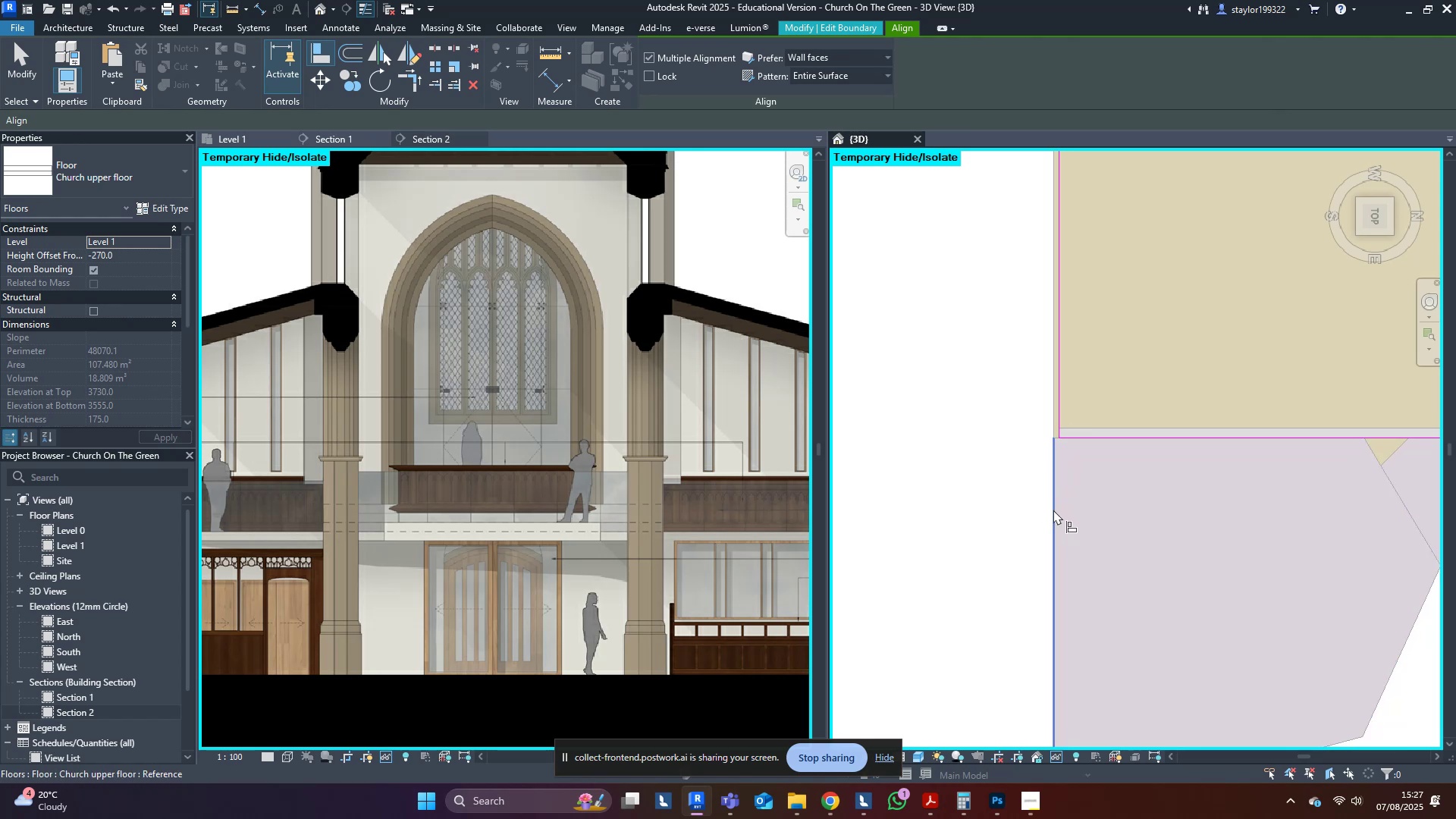 
left_click([1053, 510])
 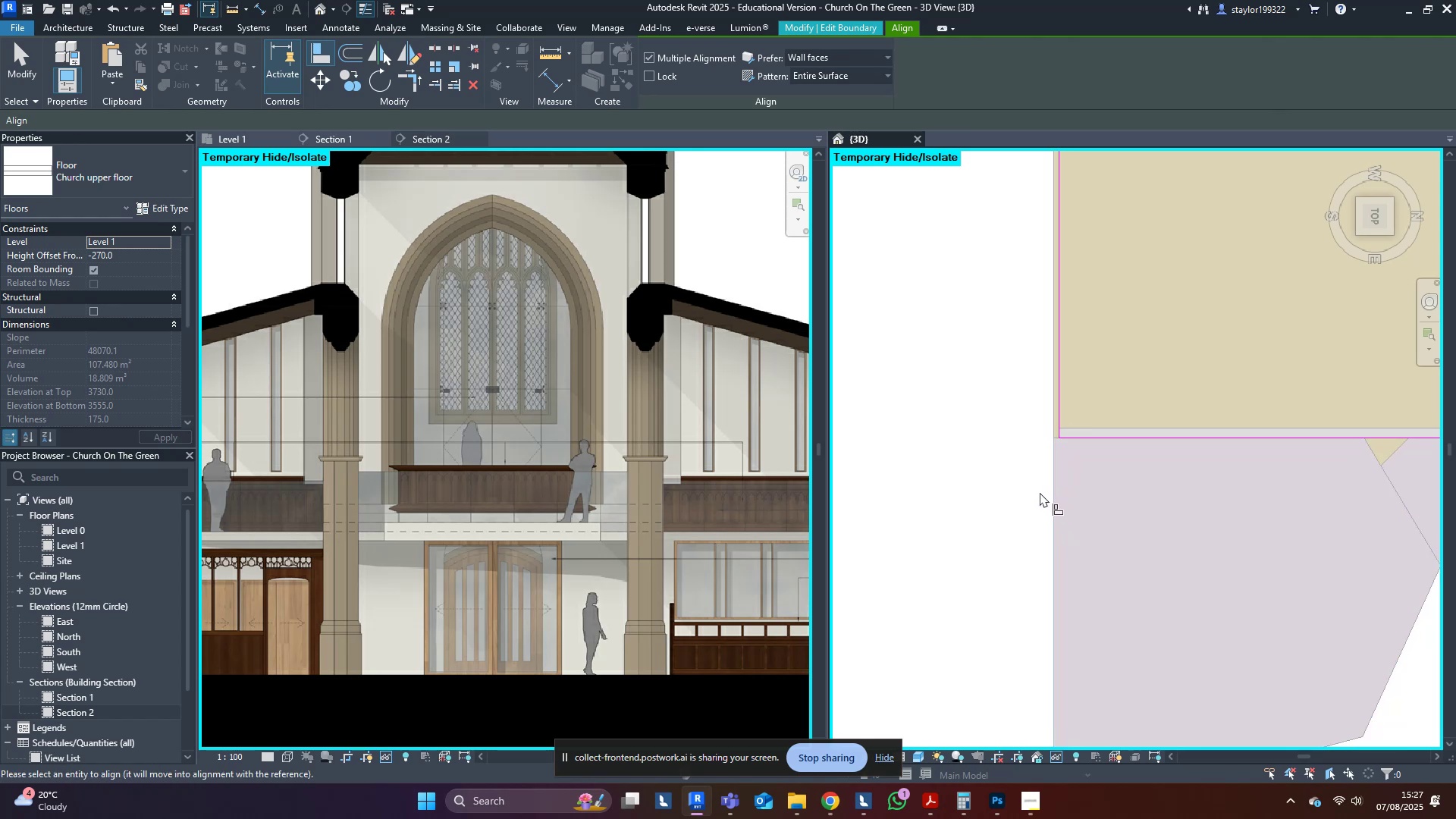 
left_click([1054, 410])
 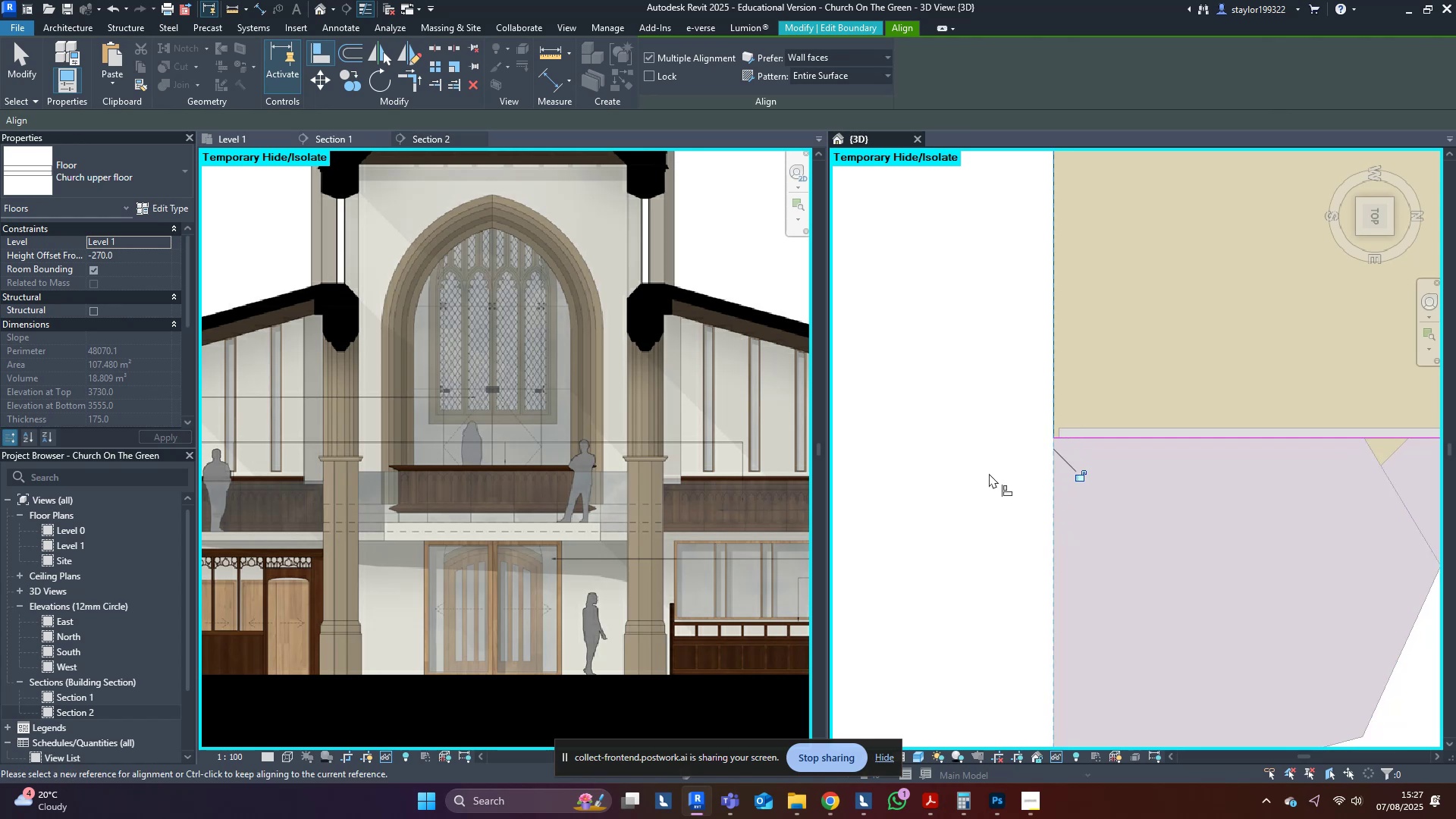 
key(Escape)
 